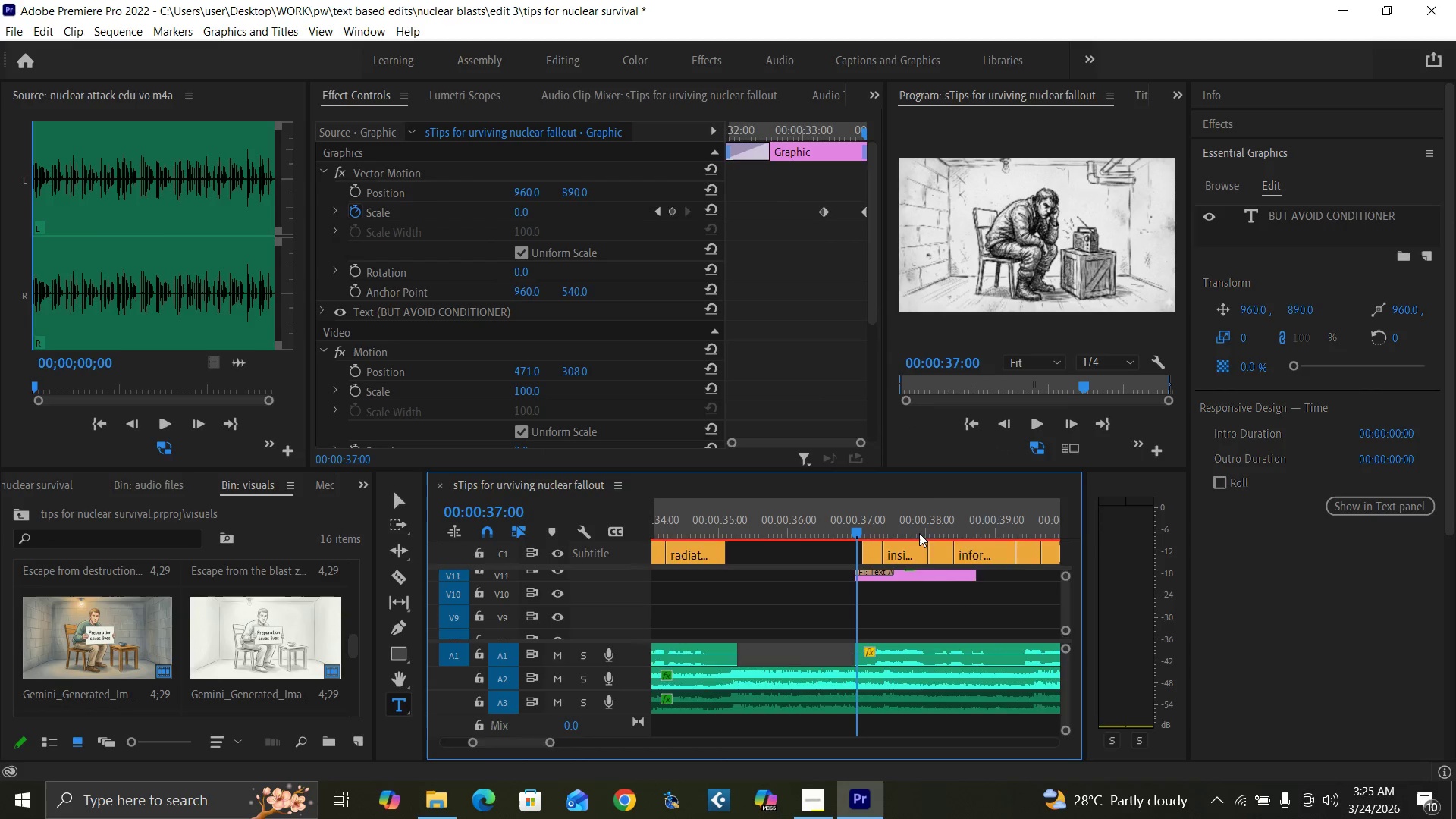 
key(Equal)
 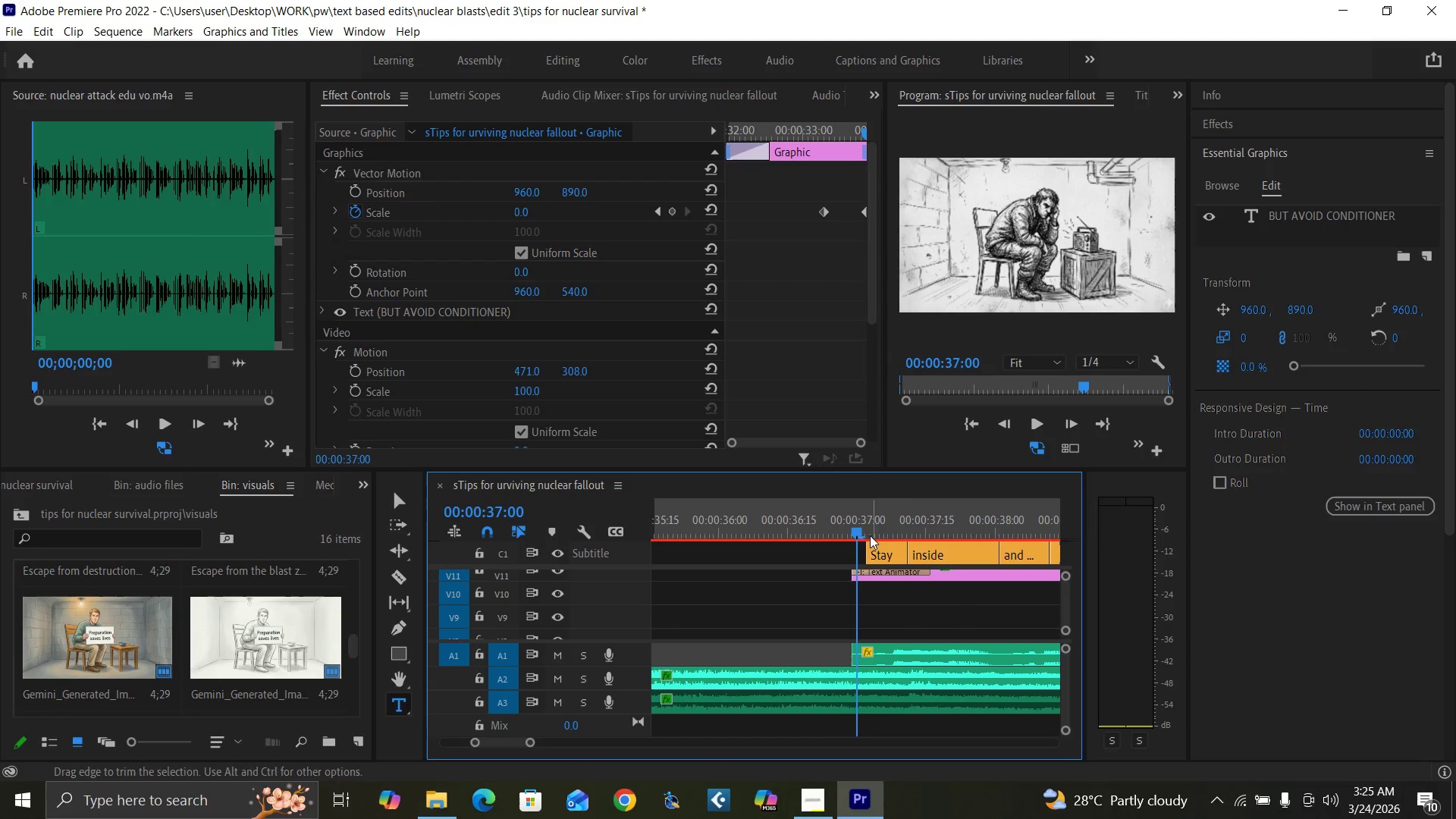 
left_click([867, 532])
 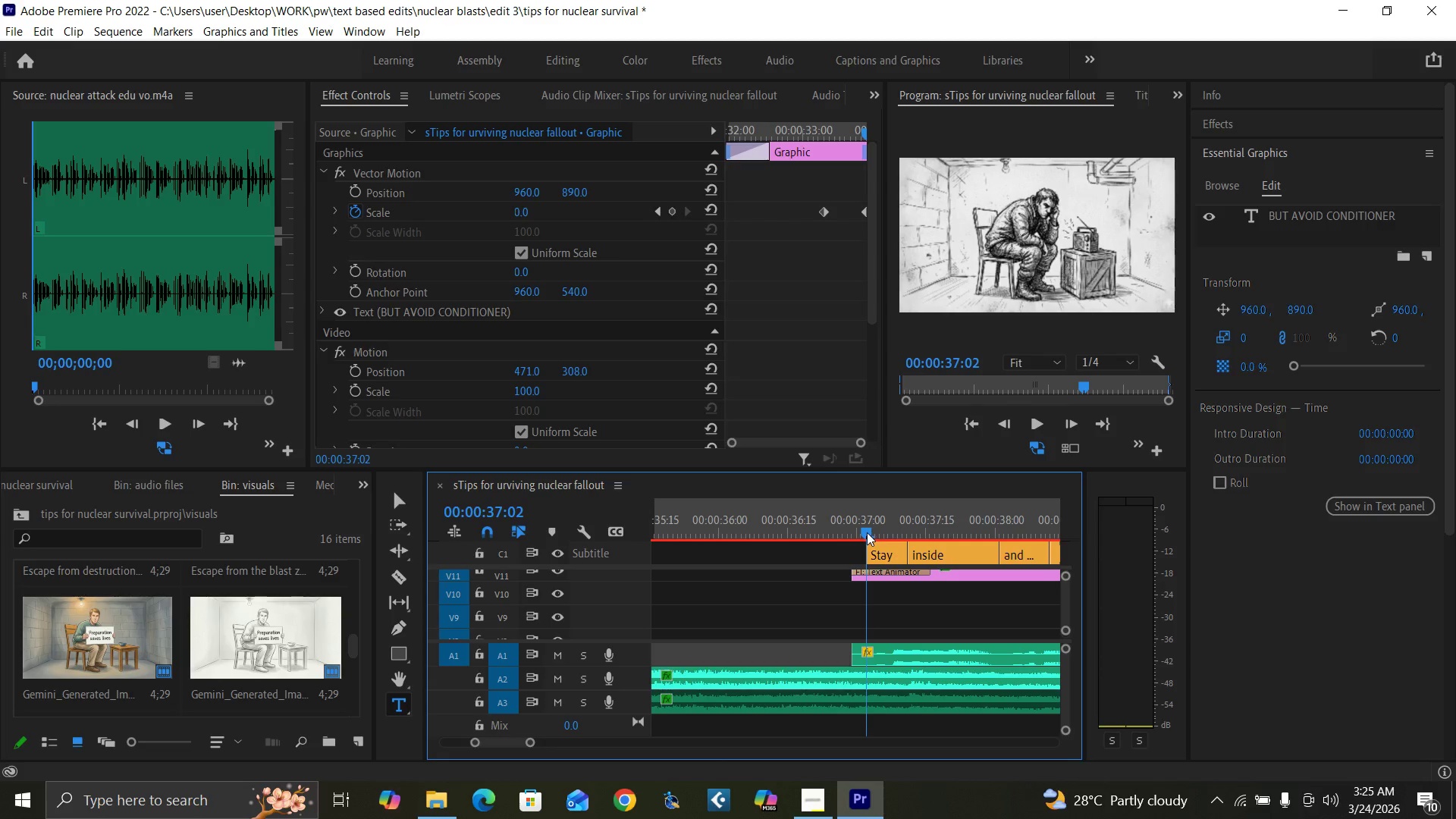 
key(ArrowLeft)
 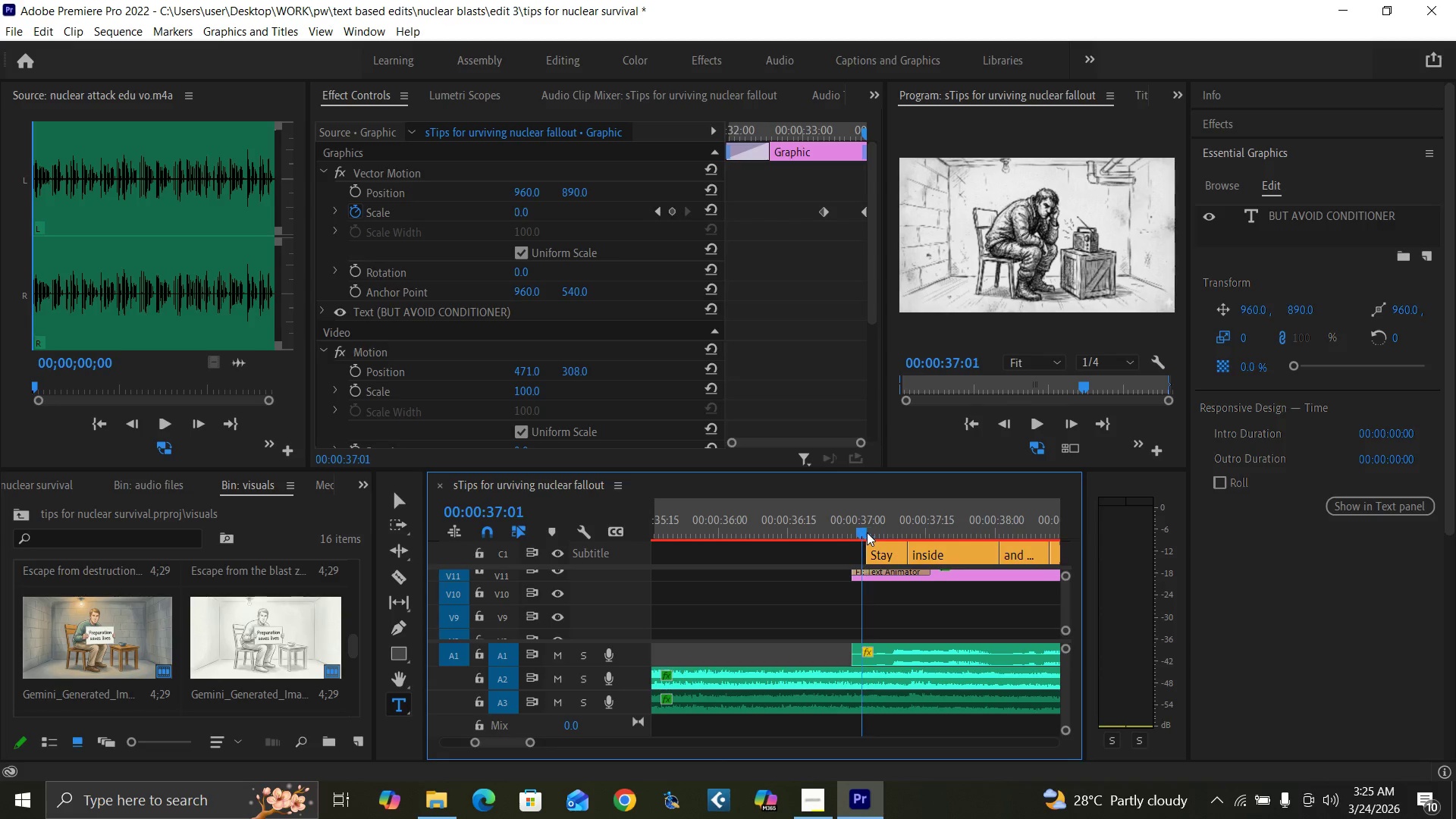 
key(ArrowLeft)
 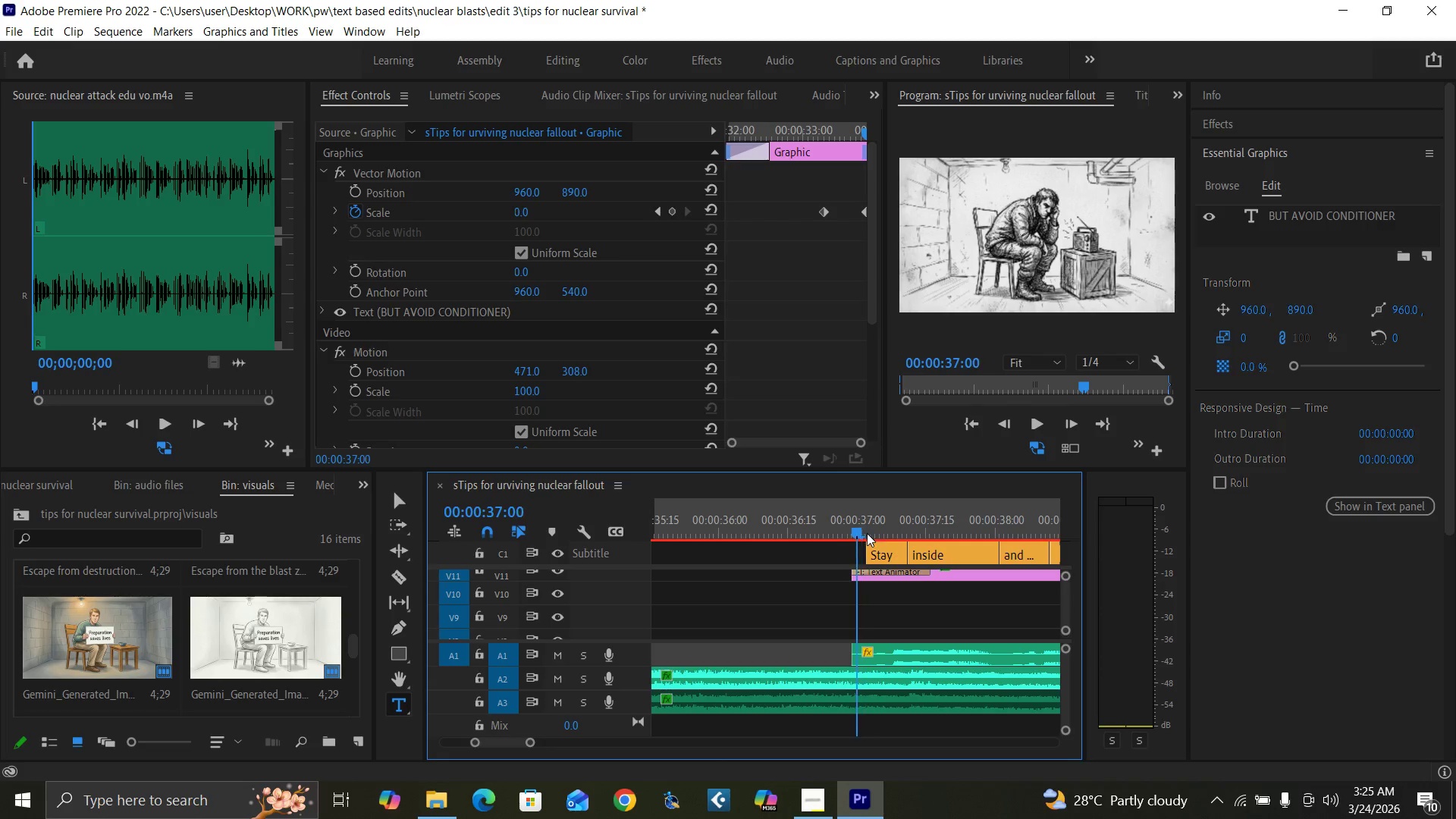 
key(ArrowLeft)
 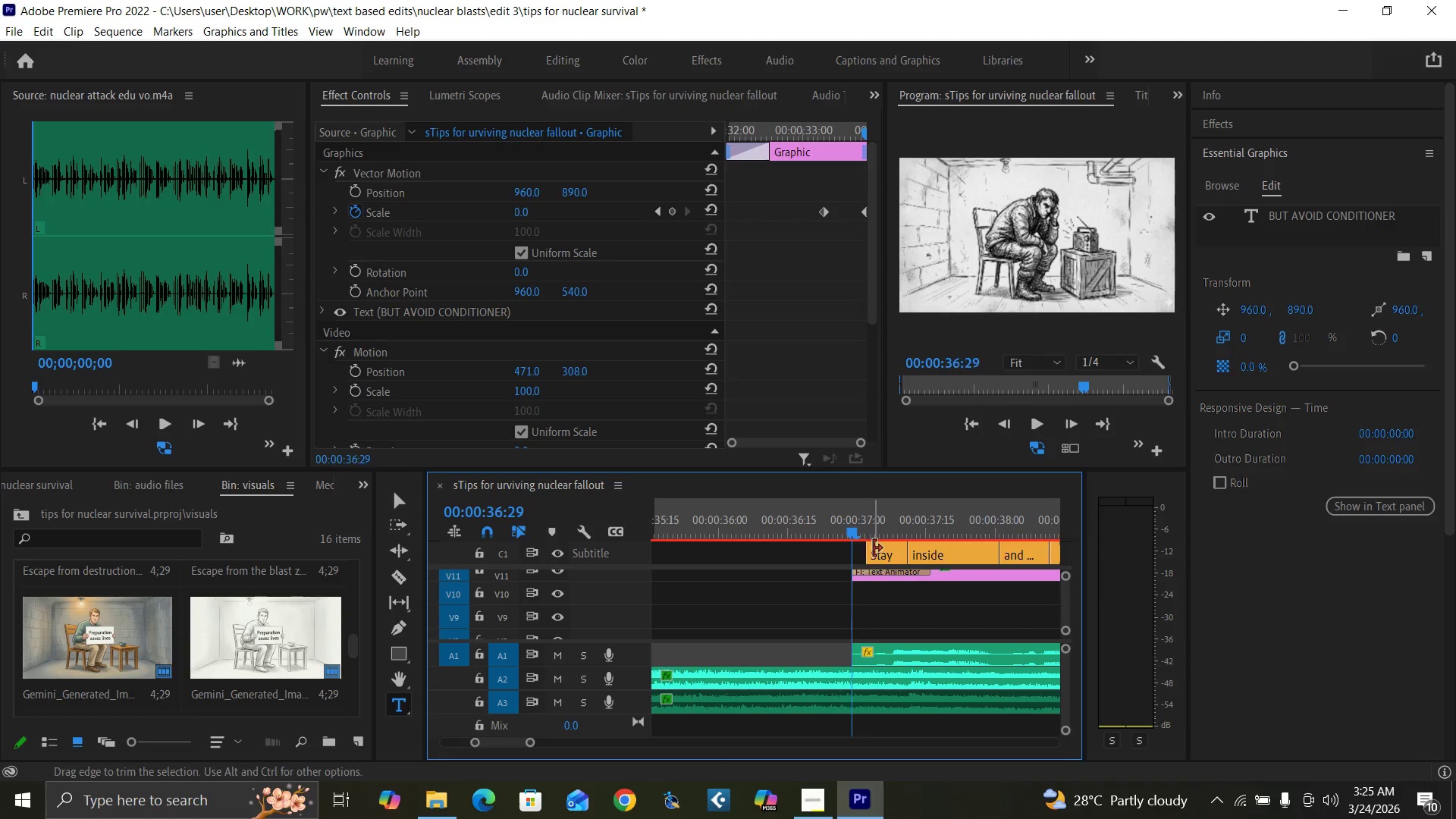 
key(ArrowLeft)
 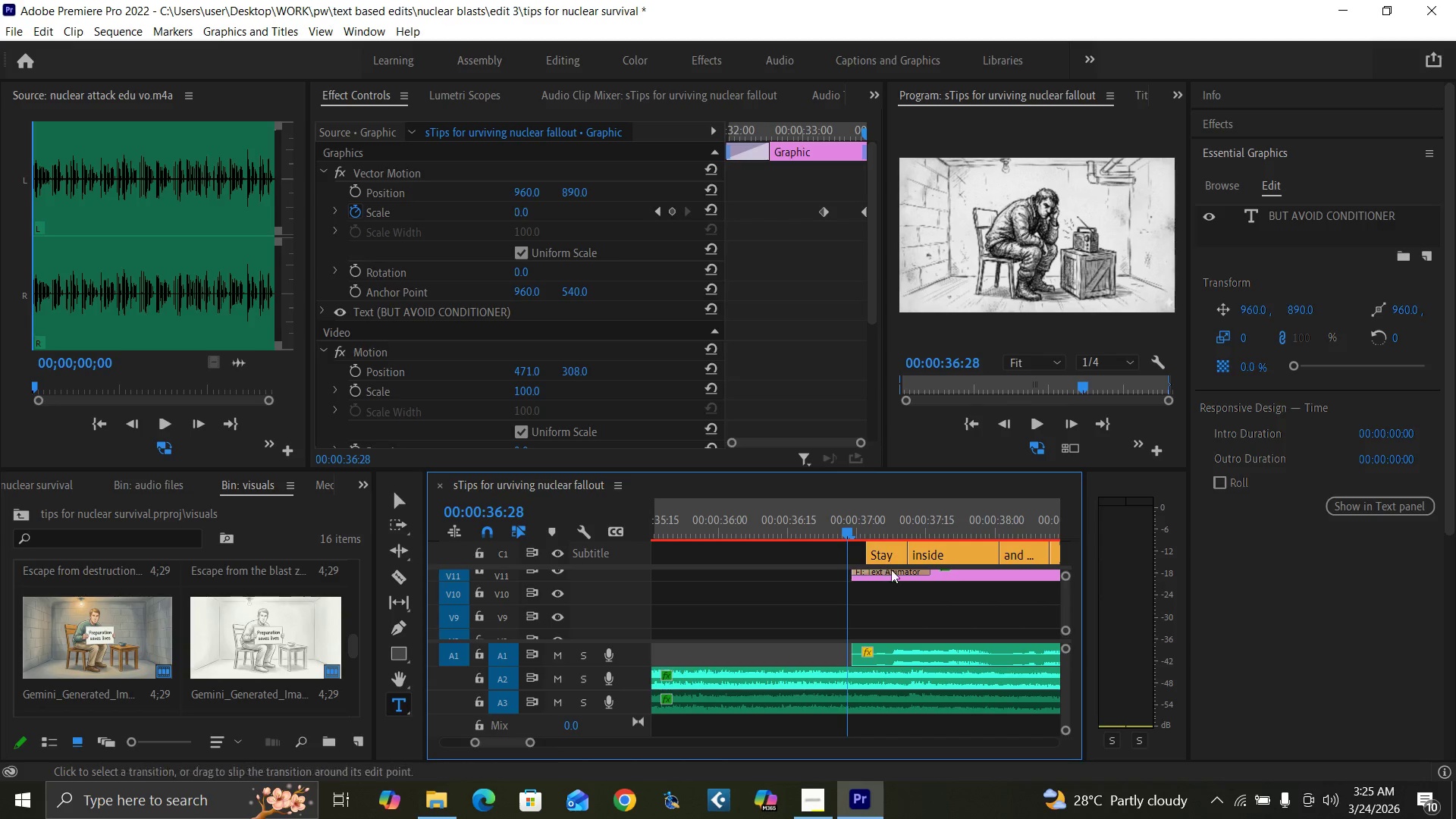 
key(ArrowLeft)
 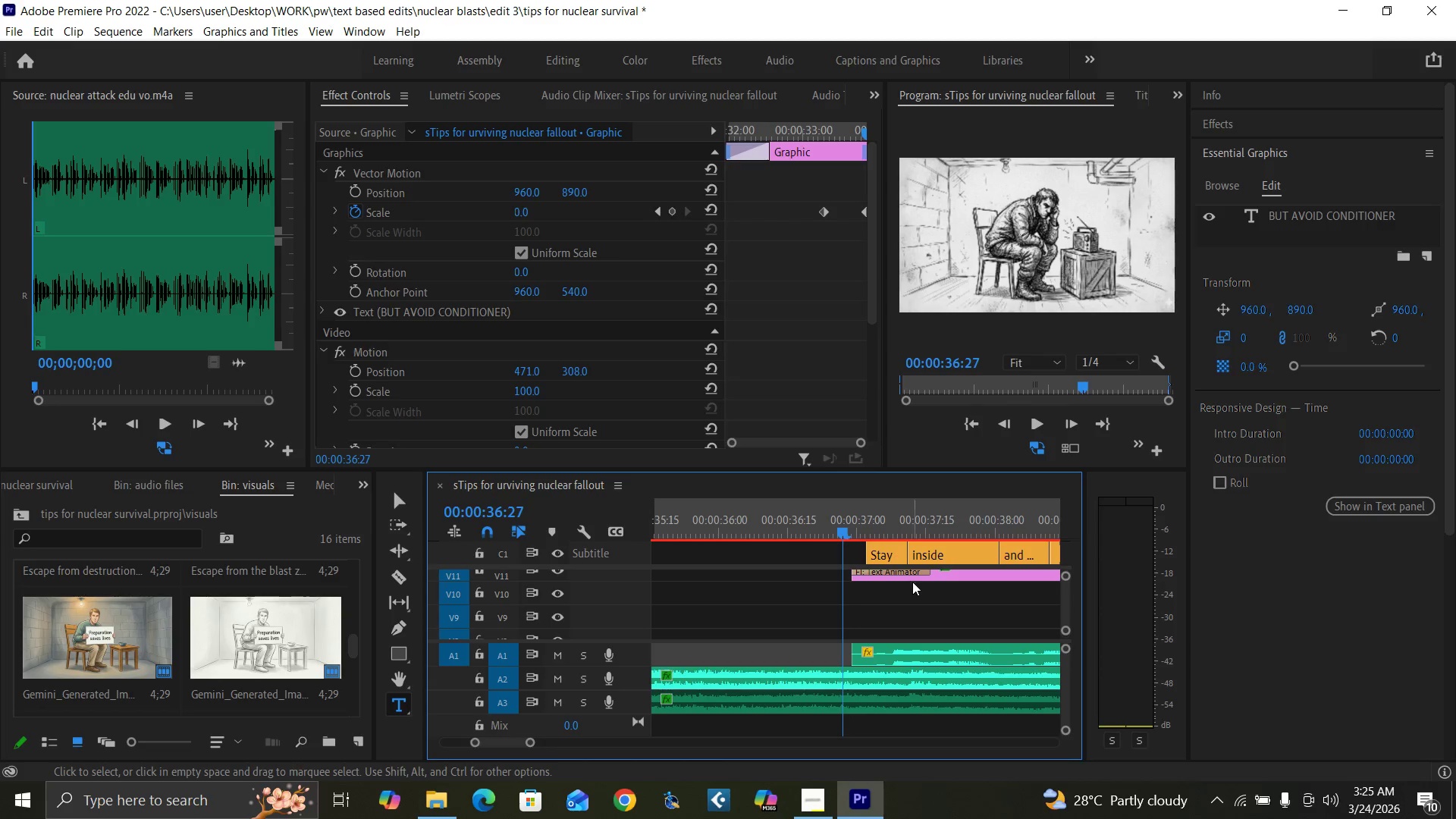 
key(ArrowLeft)
 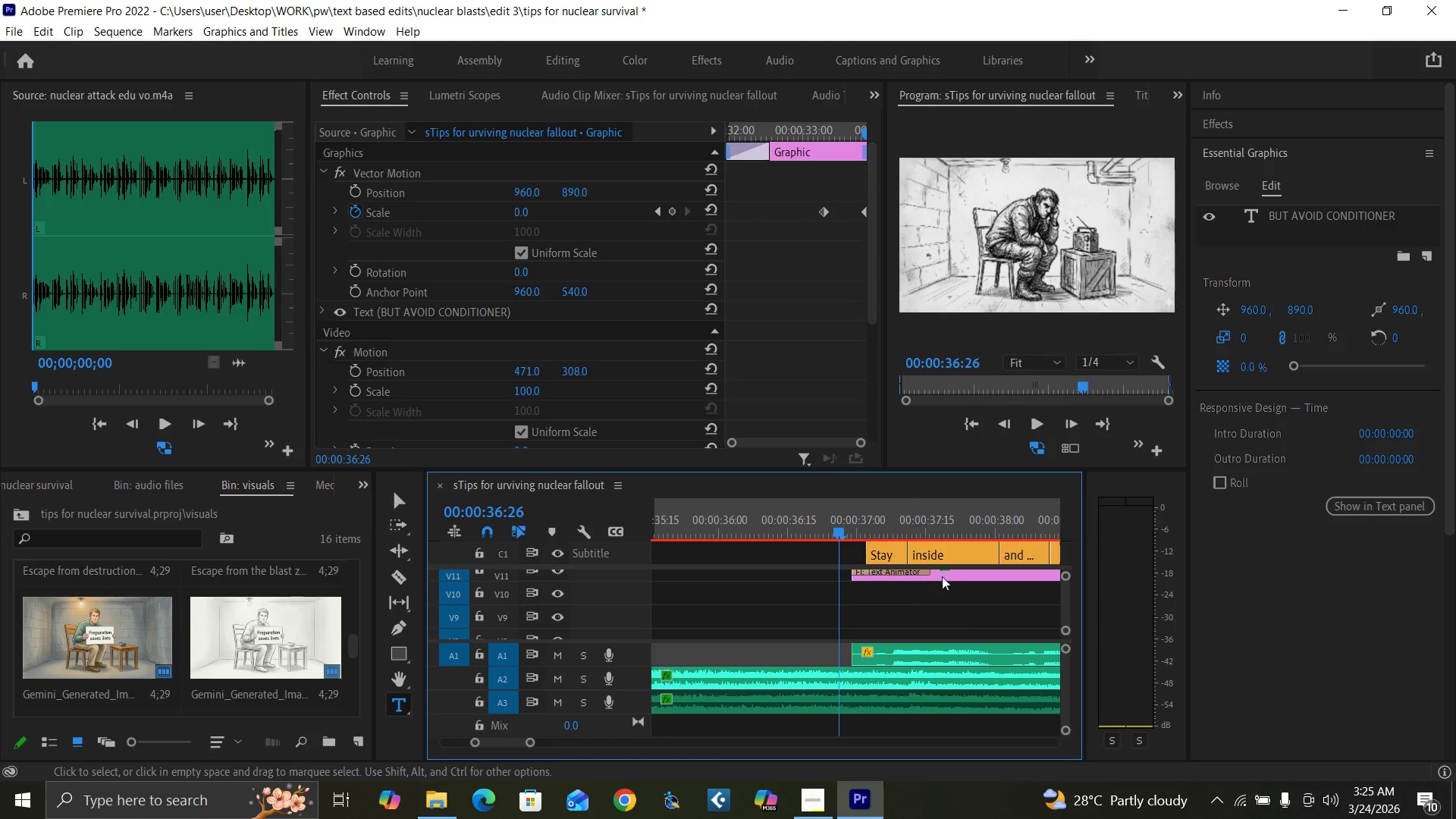 
key(ArrowLeft)
 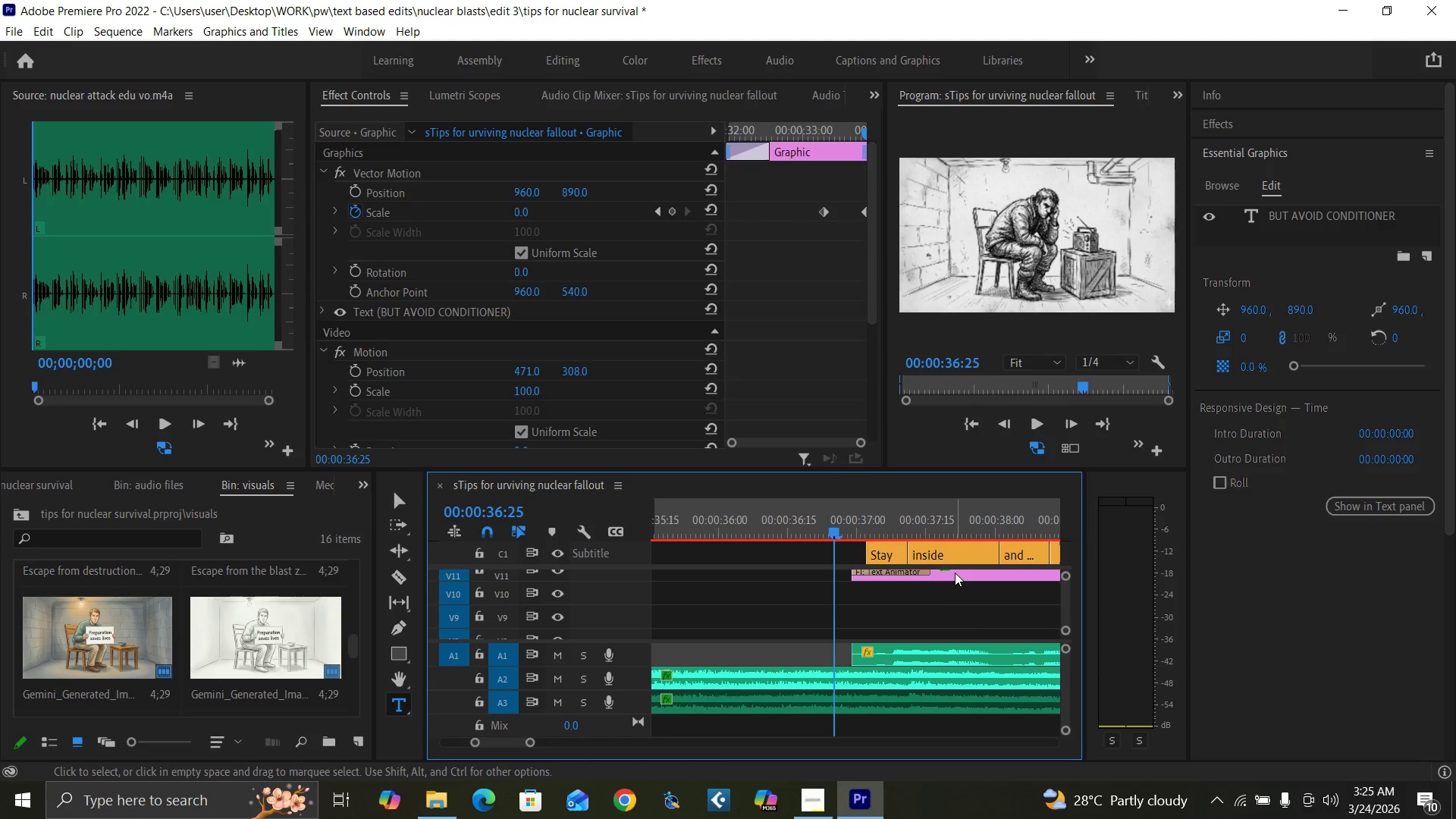 
left_click_drag(start_coordinate=[956, 573], to_coordinate=[938, 571])
 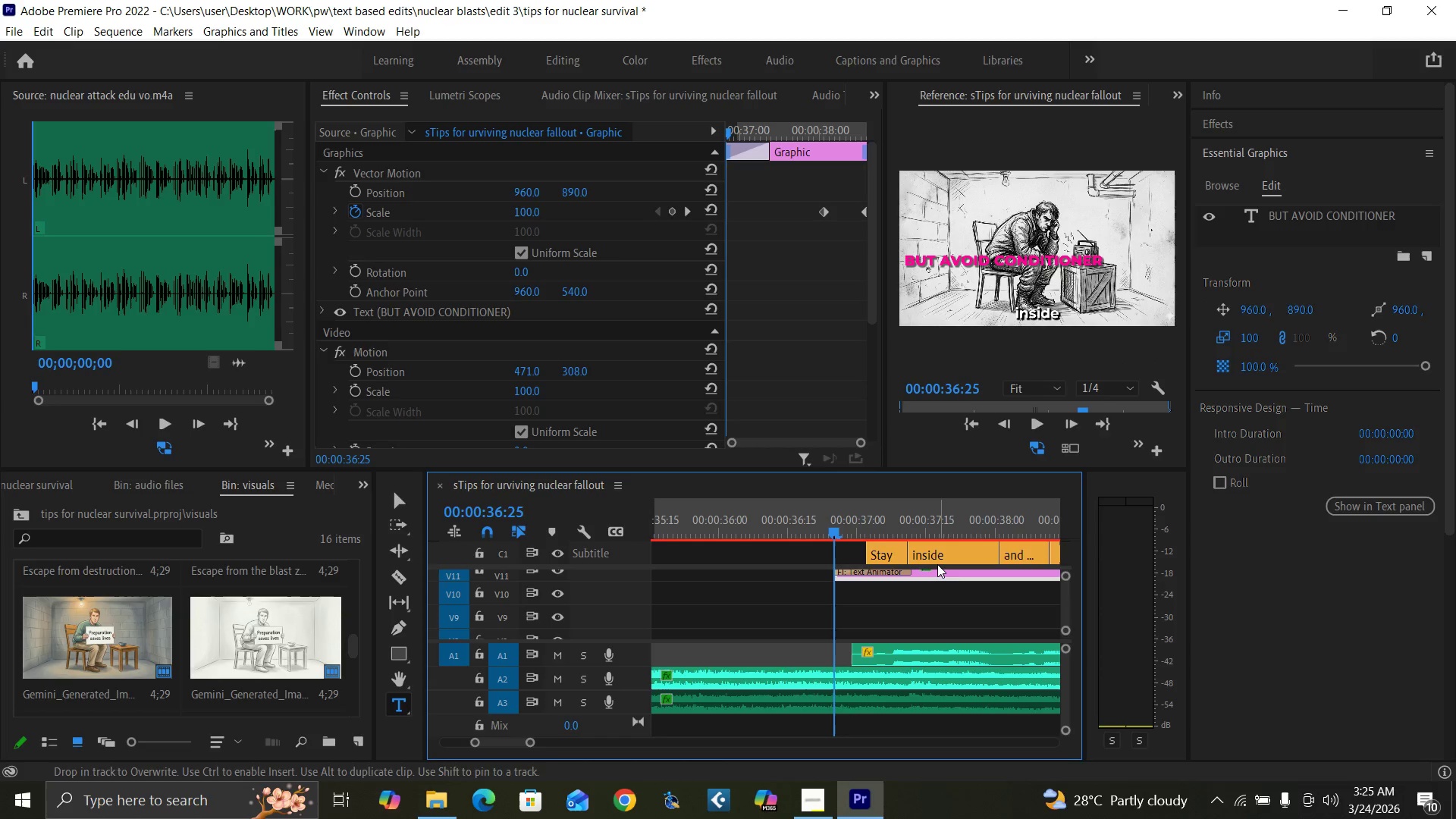 
key(Minus)
 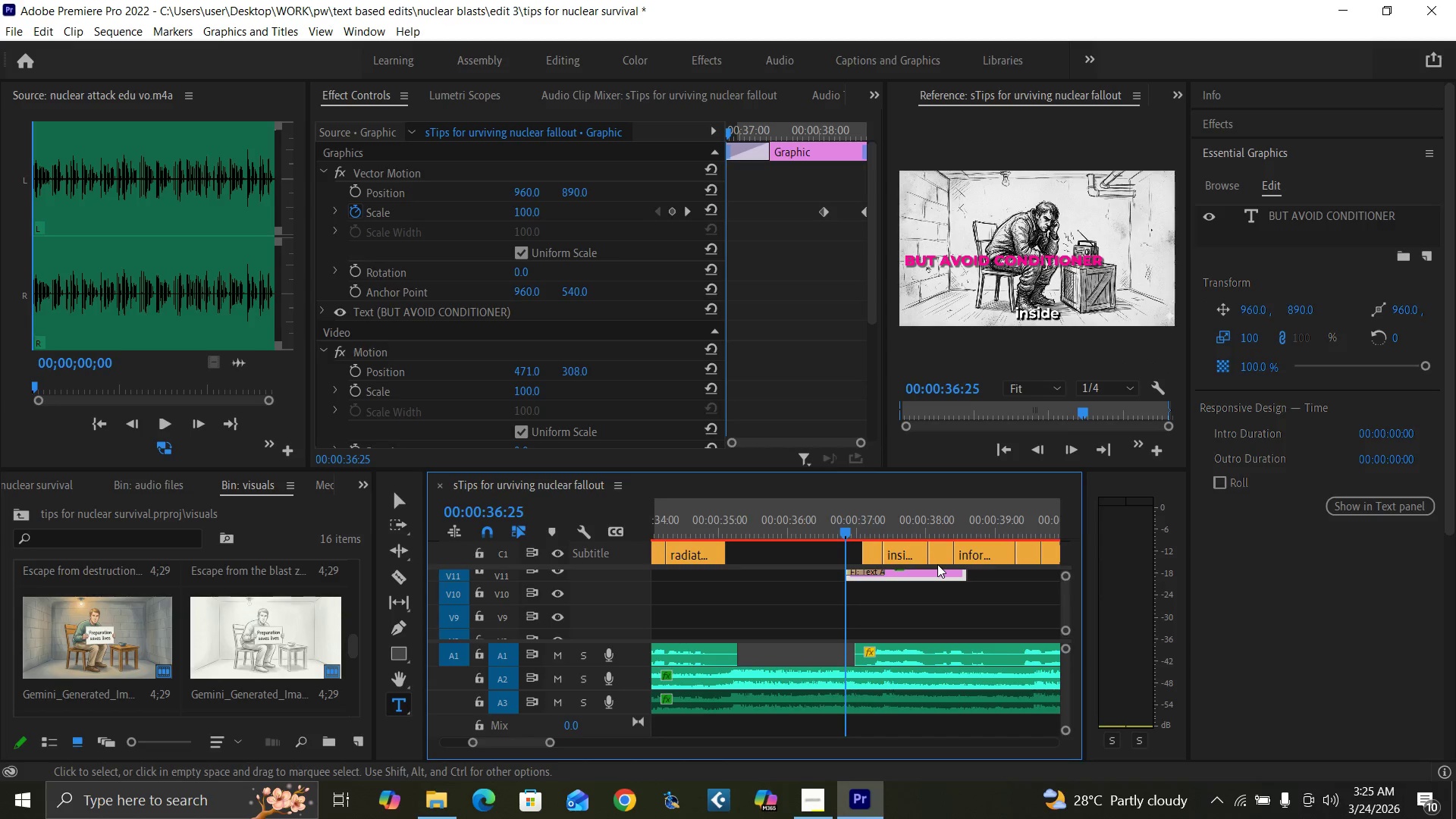 
key(Minus)
 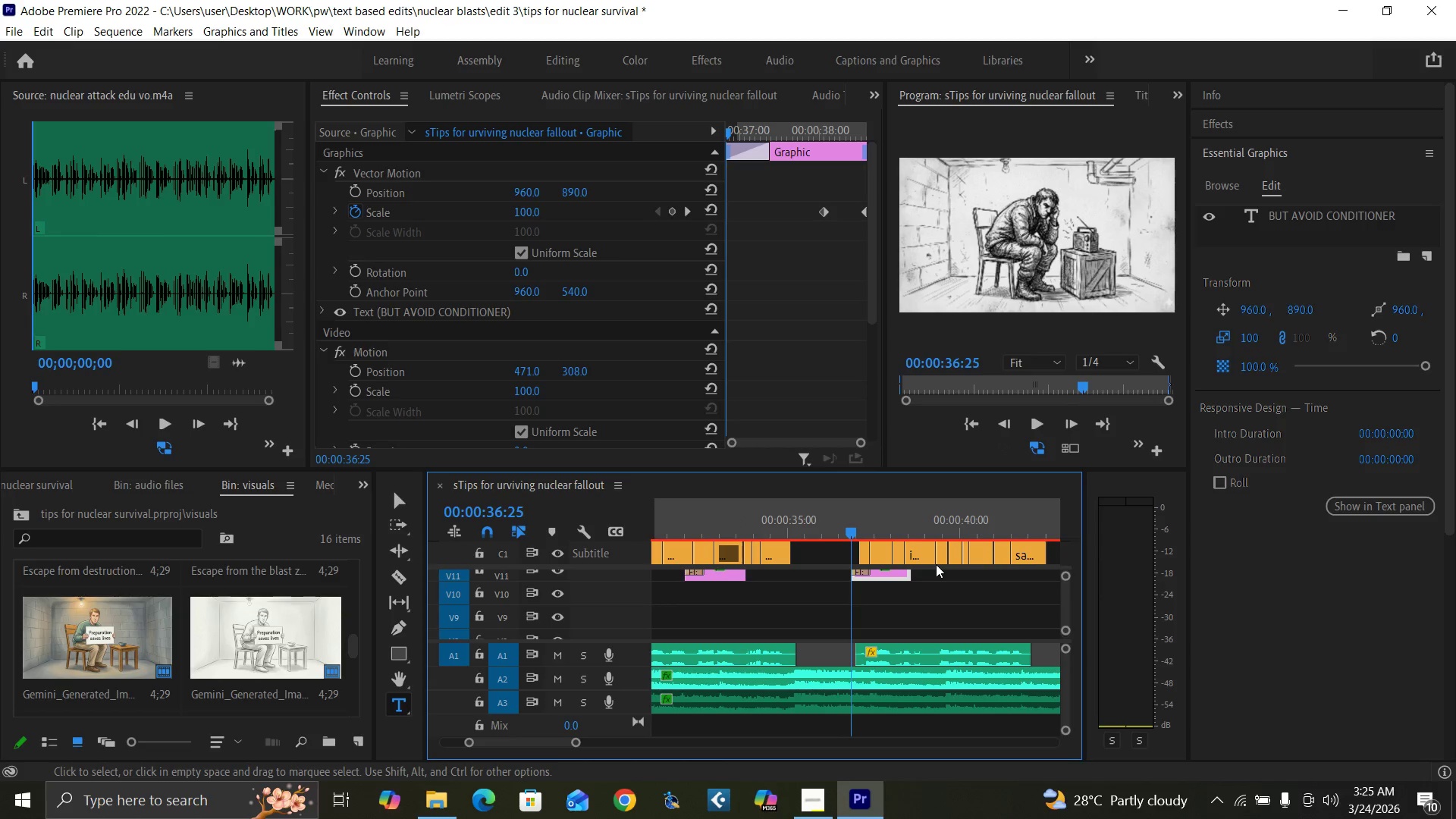 
key(Space)
 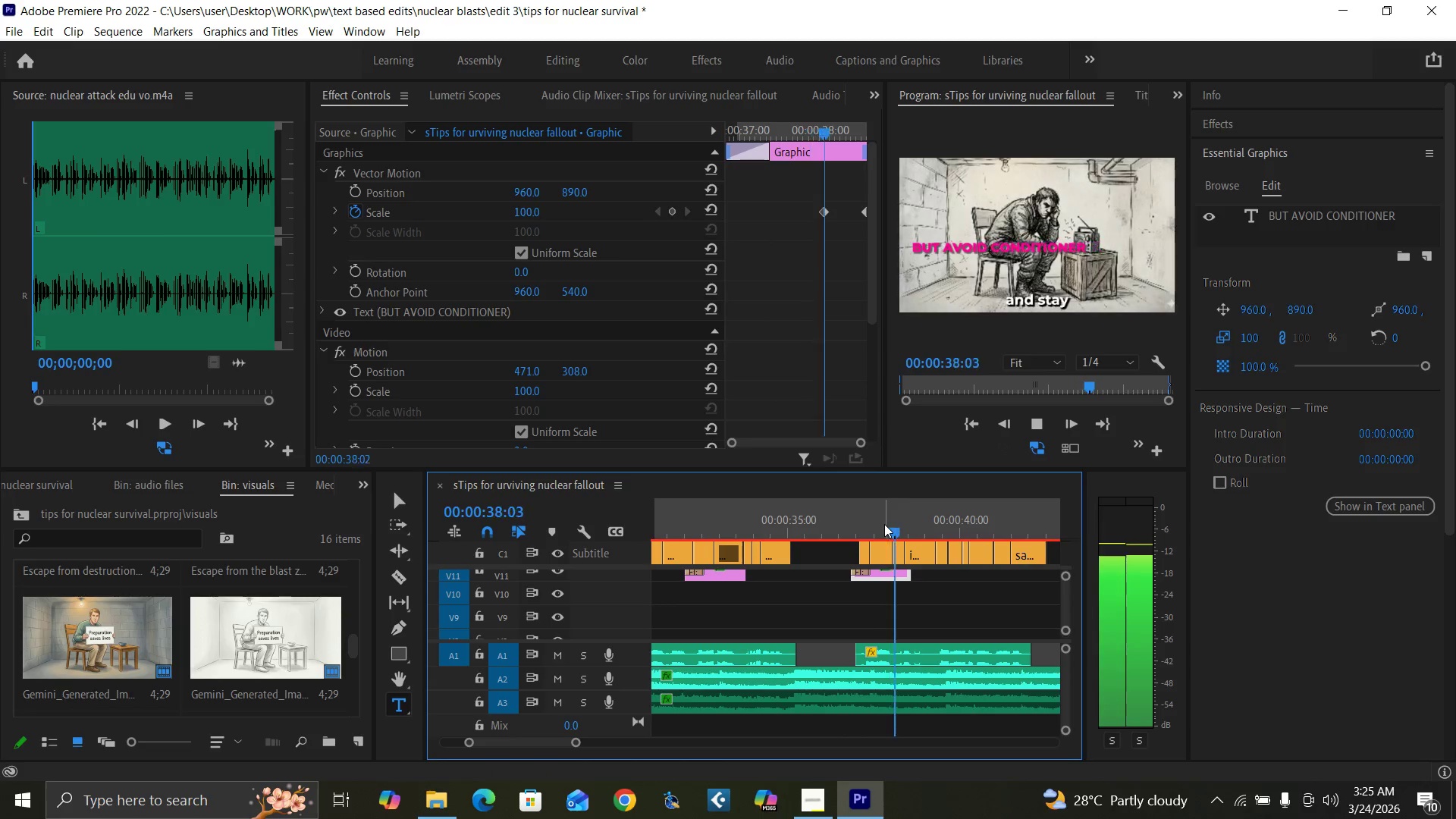 
key(Space)
 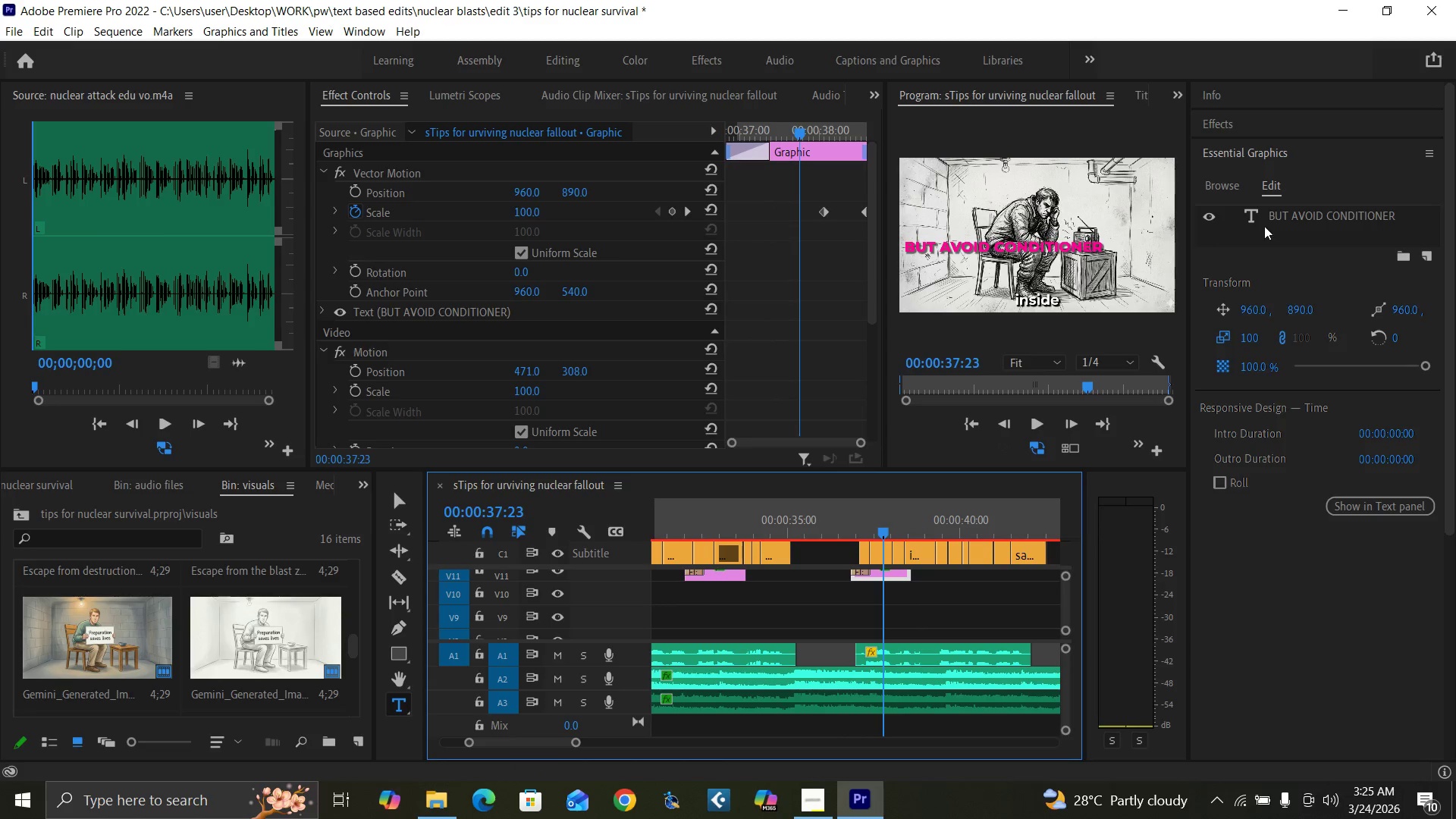 
double_click([1293, 214])
 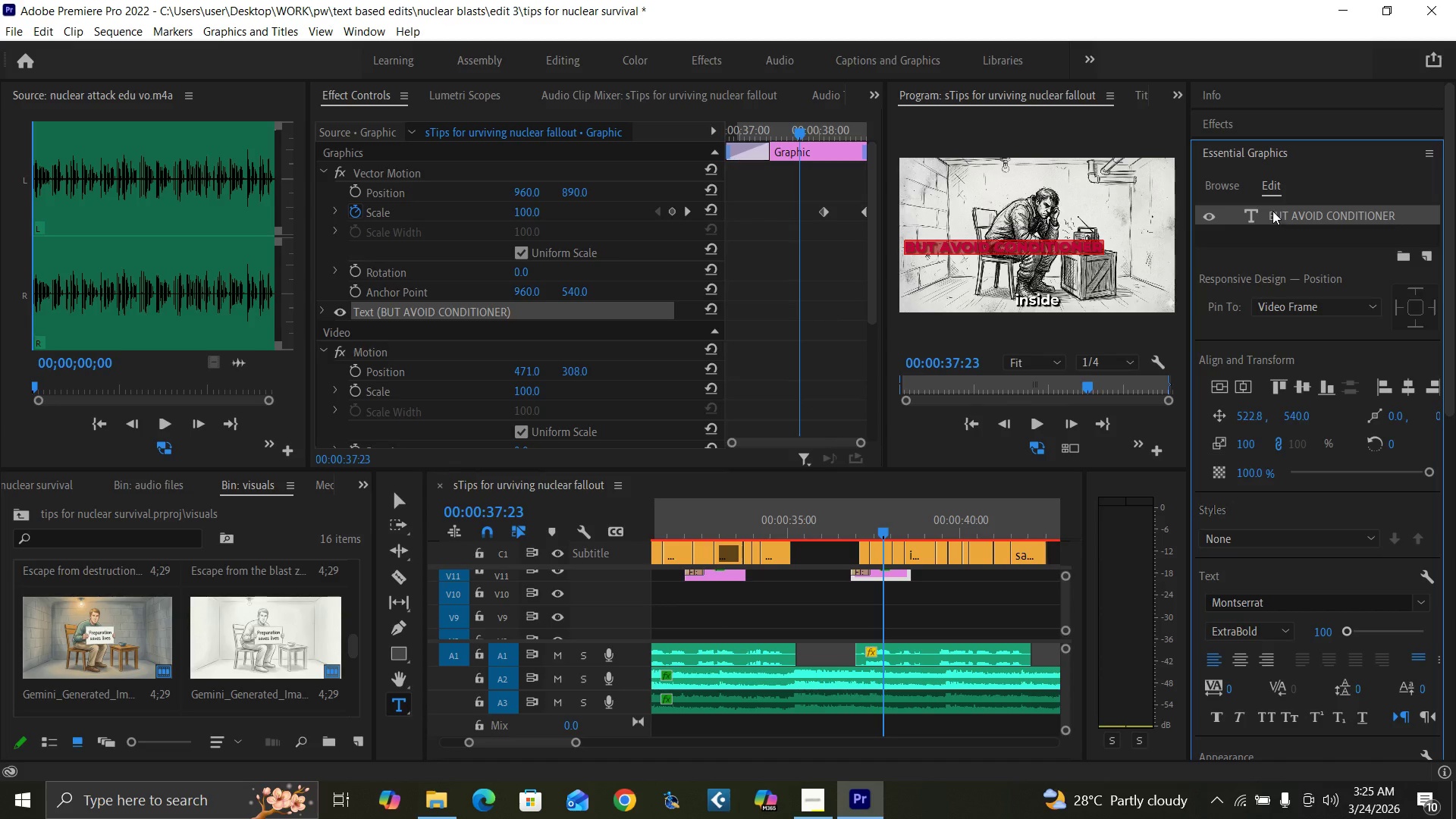 
type(STAY INSIDE)
 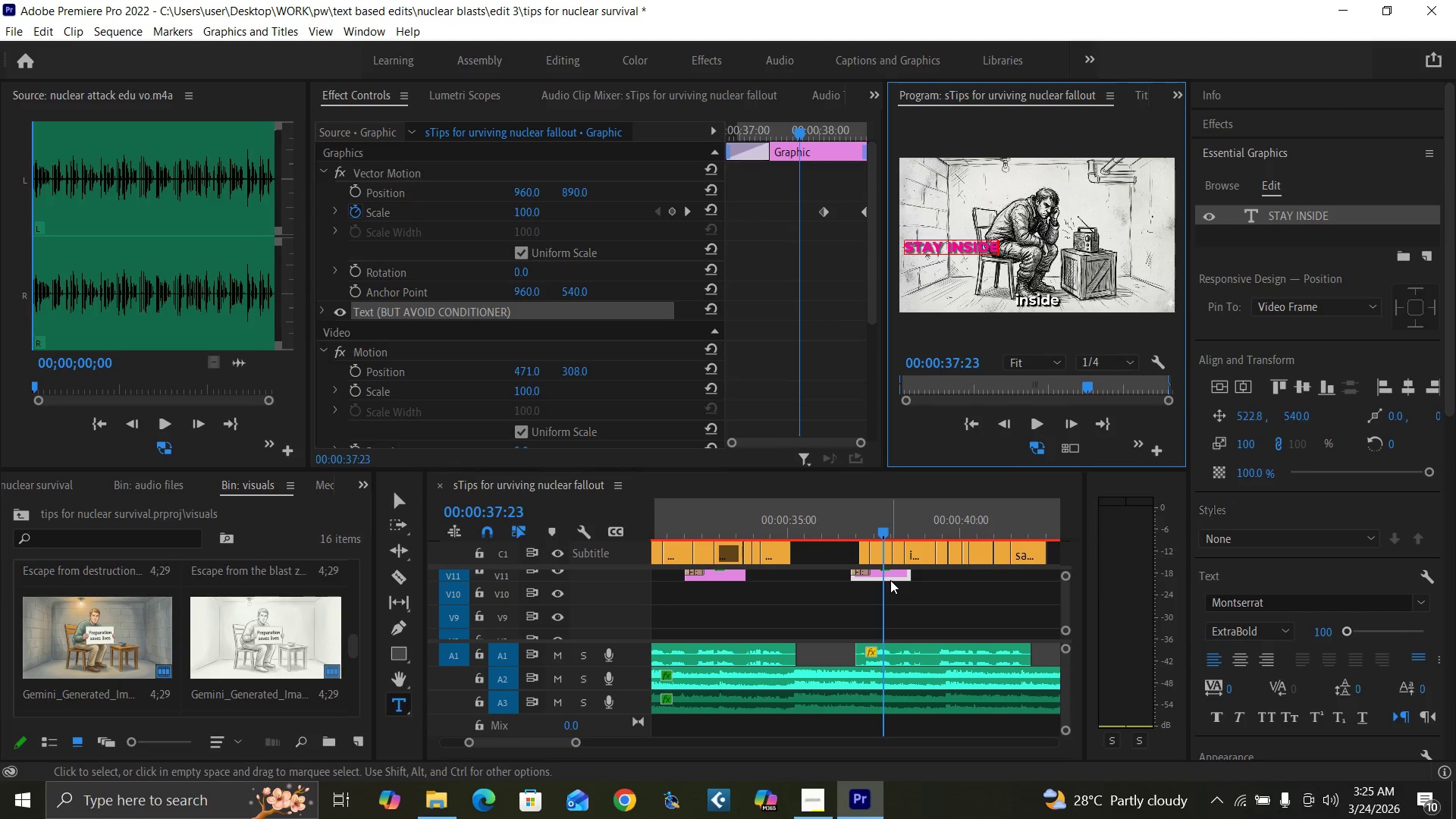 
hold_key(key=AltLeft, duration=1.44)
left_click_drag(start_coordinate=[891, 574], to_coordinate=[895, 588])
 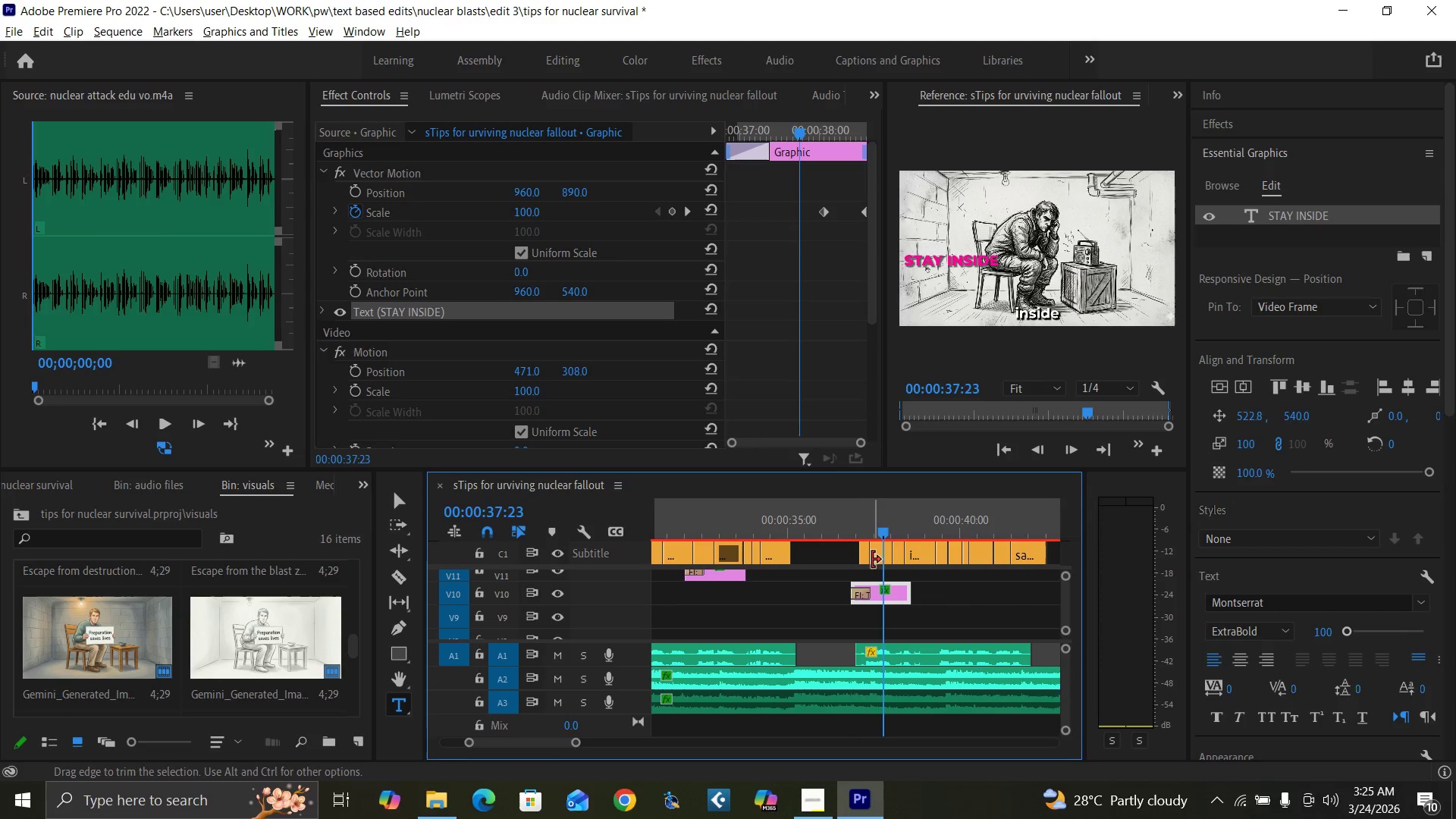 
key(Control+Z)
 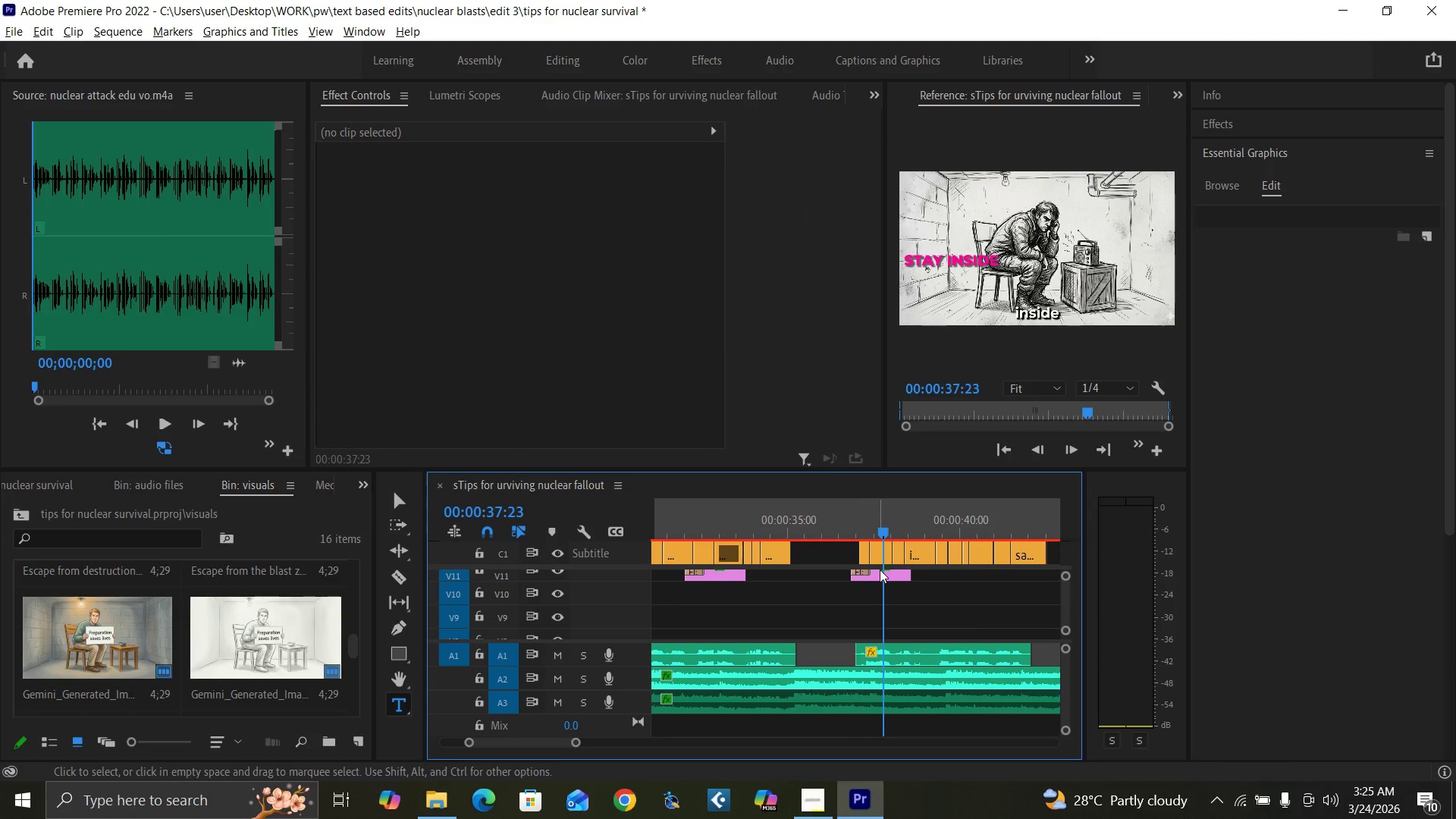 
left_click([883, 572])
 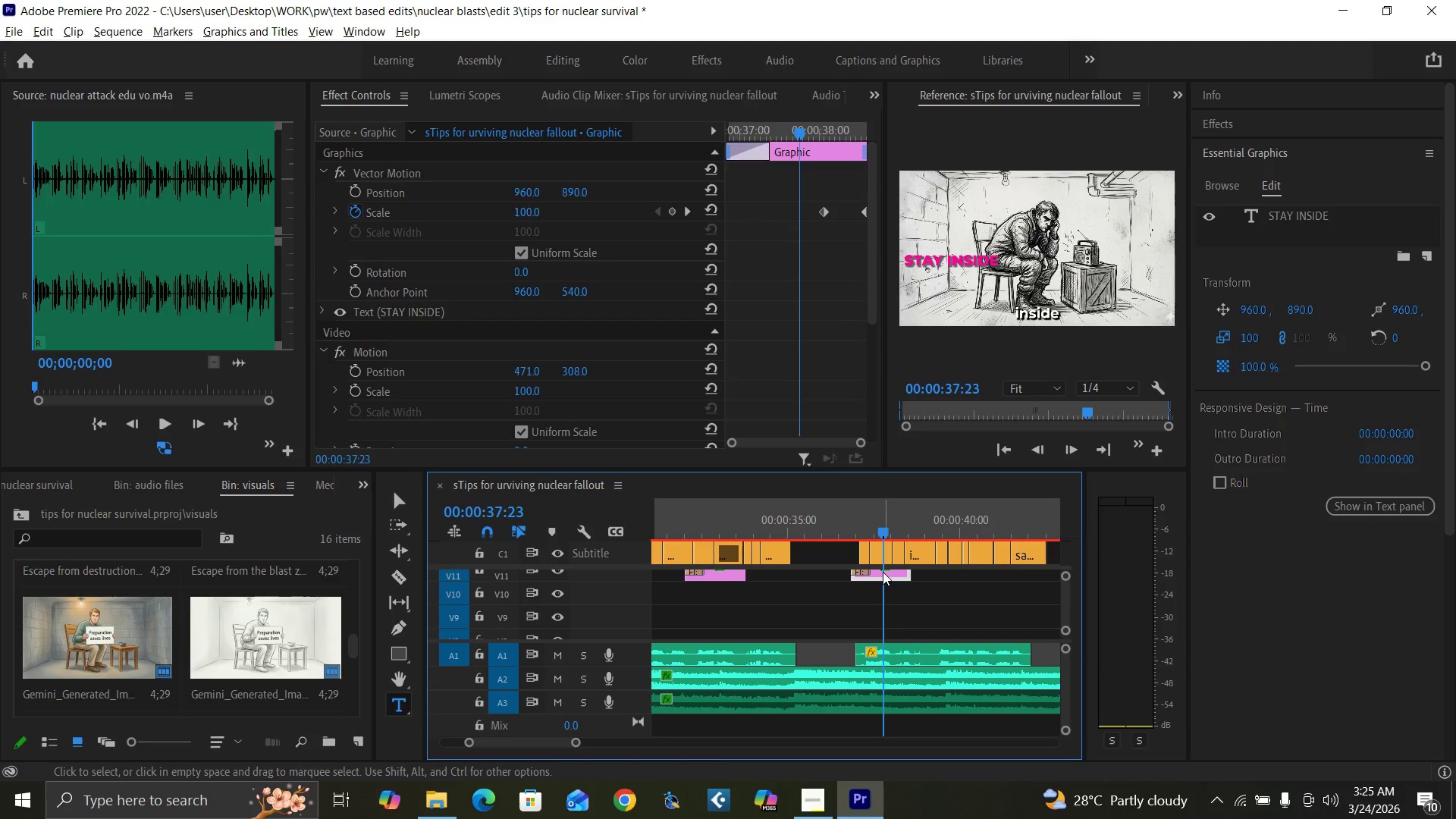 
hold_key(key=AltLeft, duration=1.52)
left_click_drag(start_coordinate=[883, 572], to_coordinate=[887, 589])
 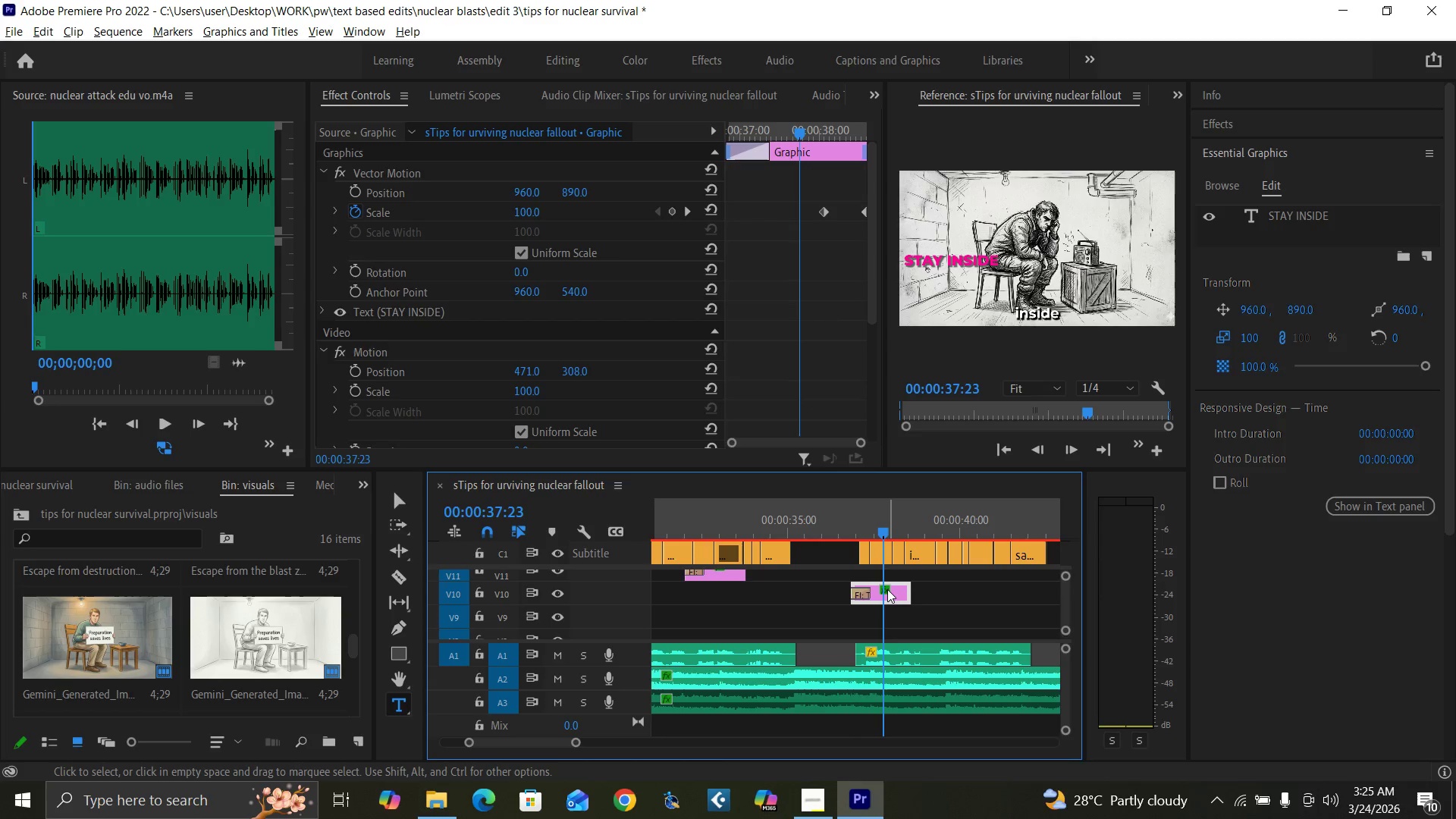 
key(Alt+AltLeft)
 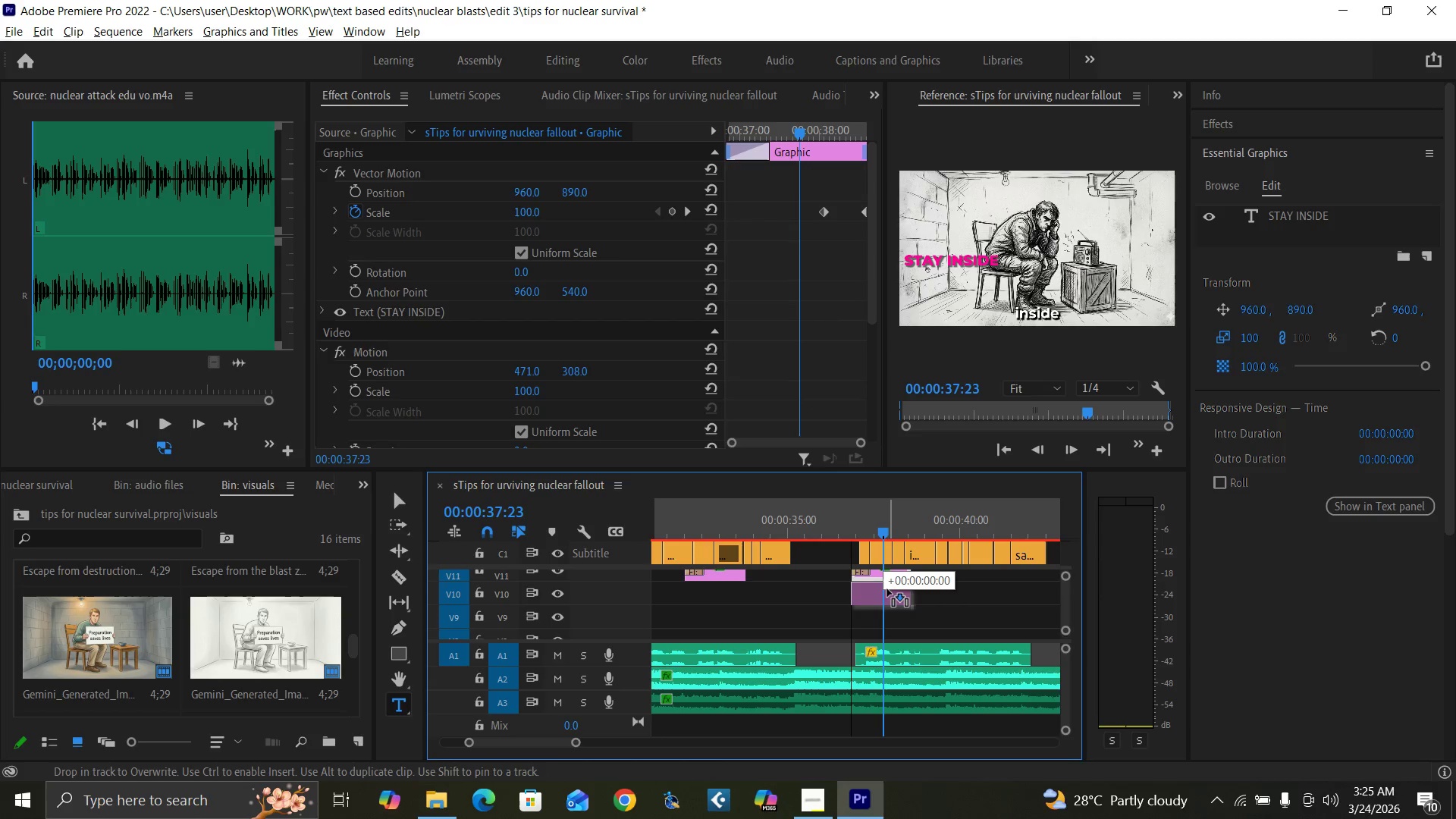 
key(Alt+AltLeft)
 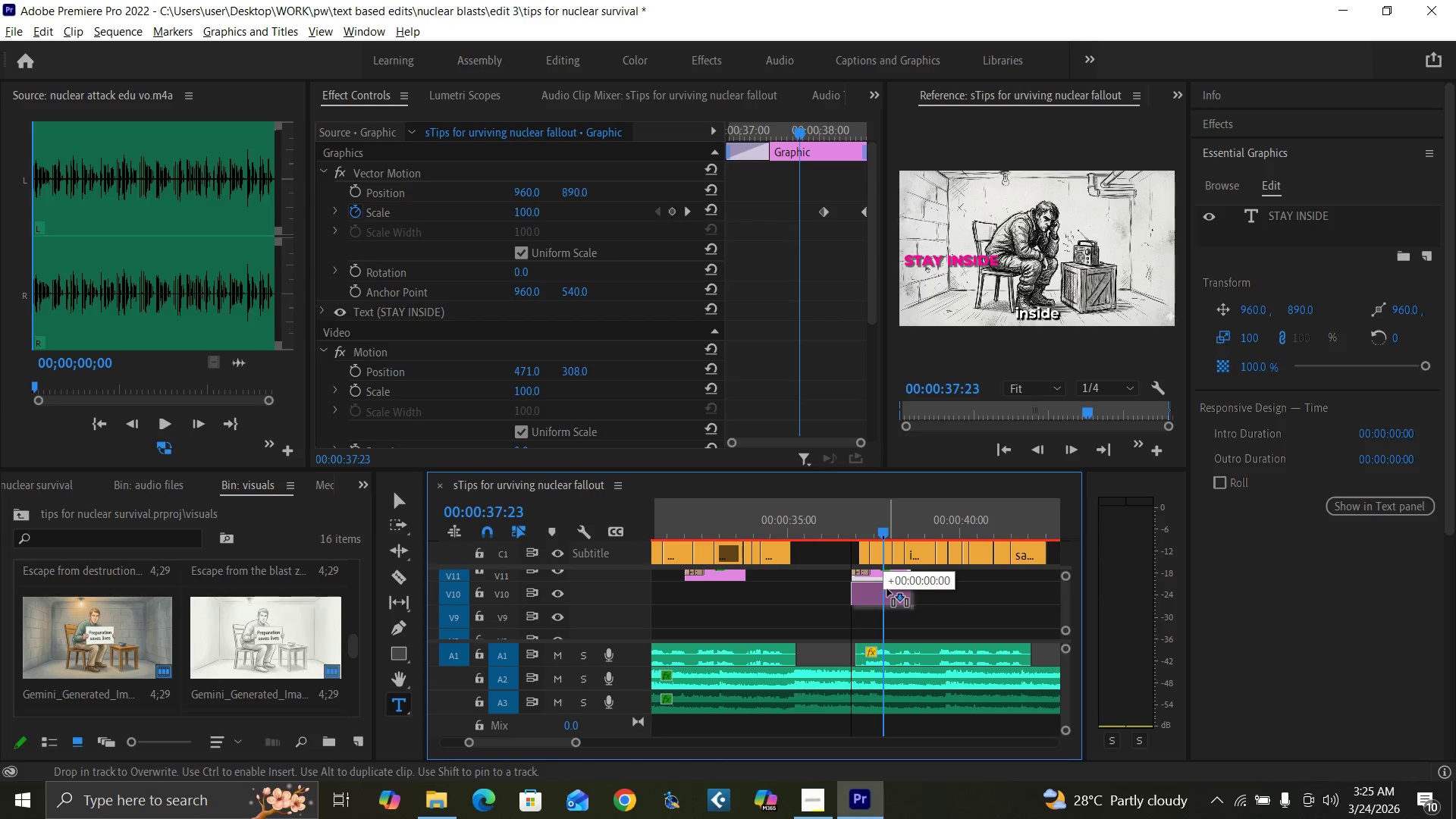 
key(Alt+AltLeft)
 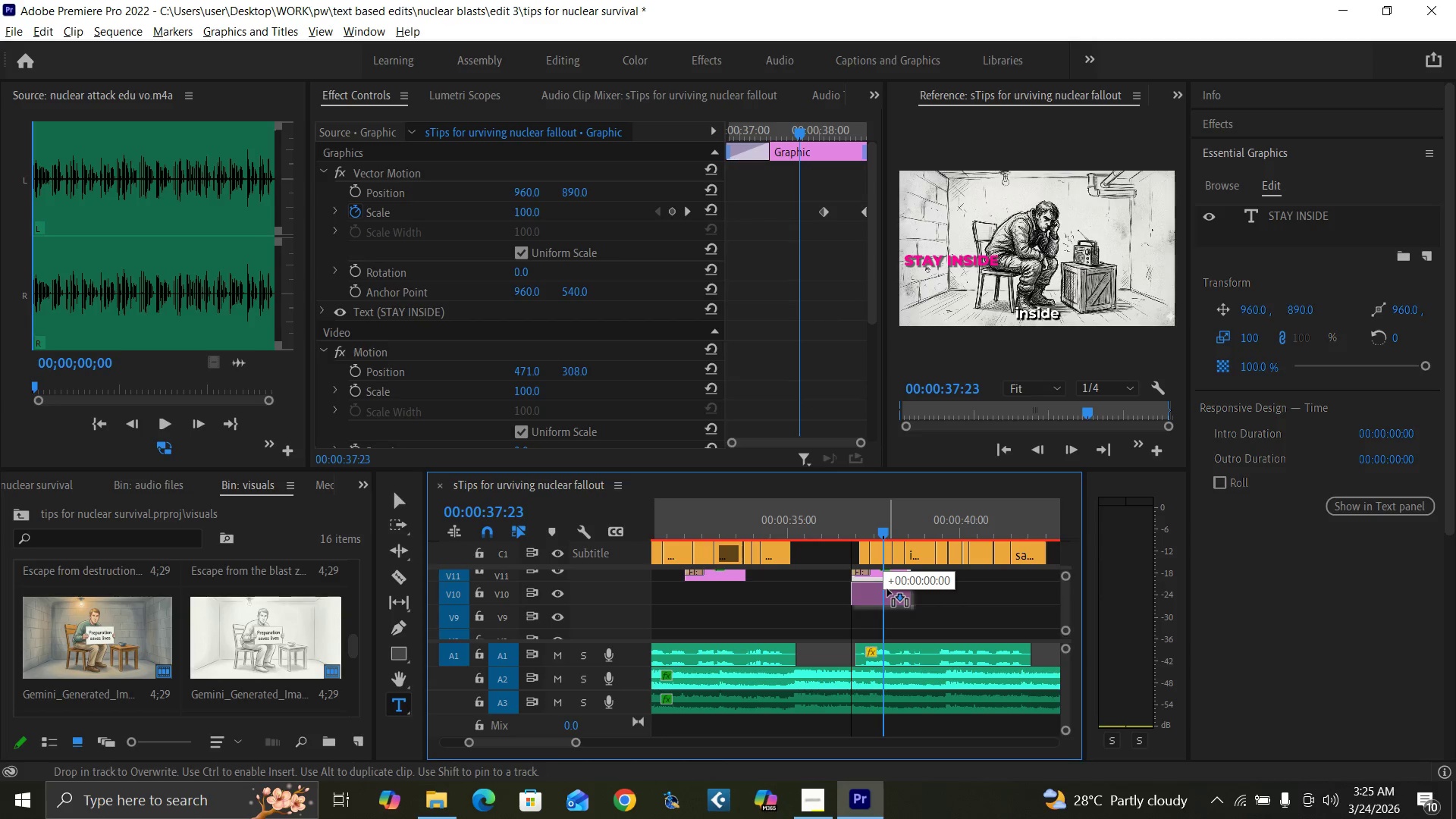 
key(Alt+AltLeft)
 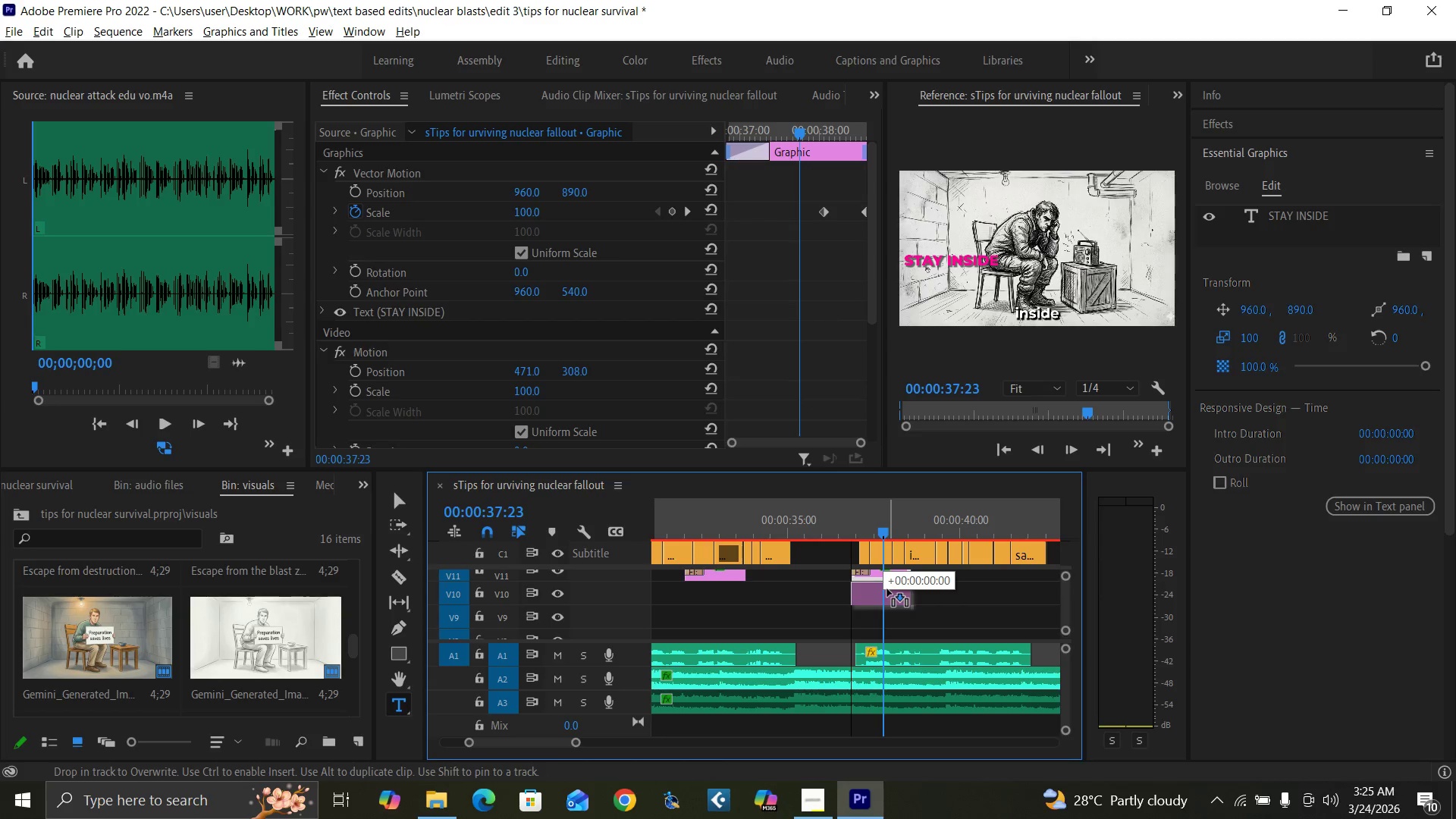 
key(Alt+AltLeft)
 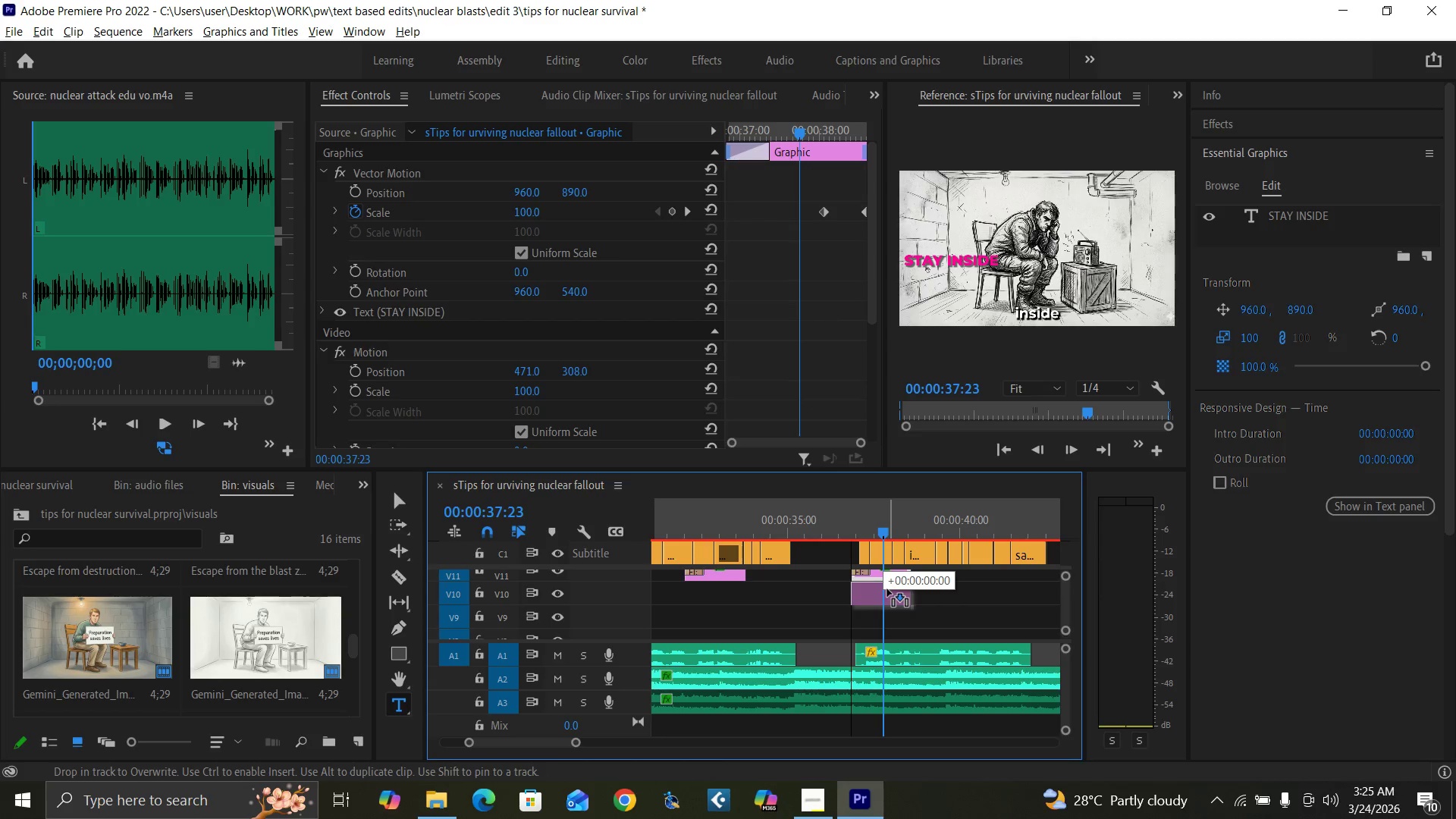 
key(Alt+AltLeft)
 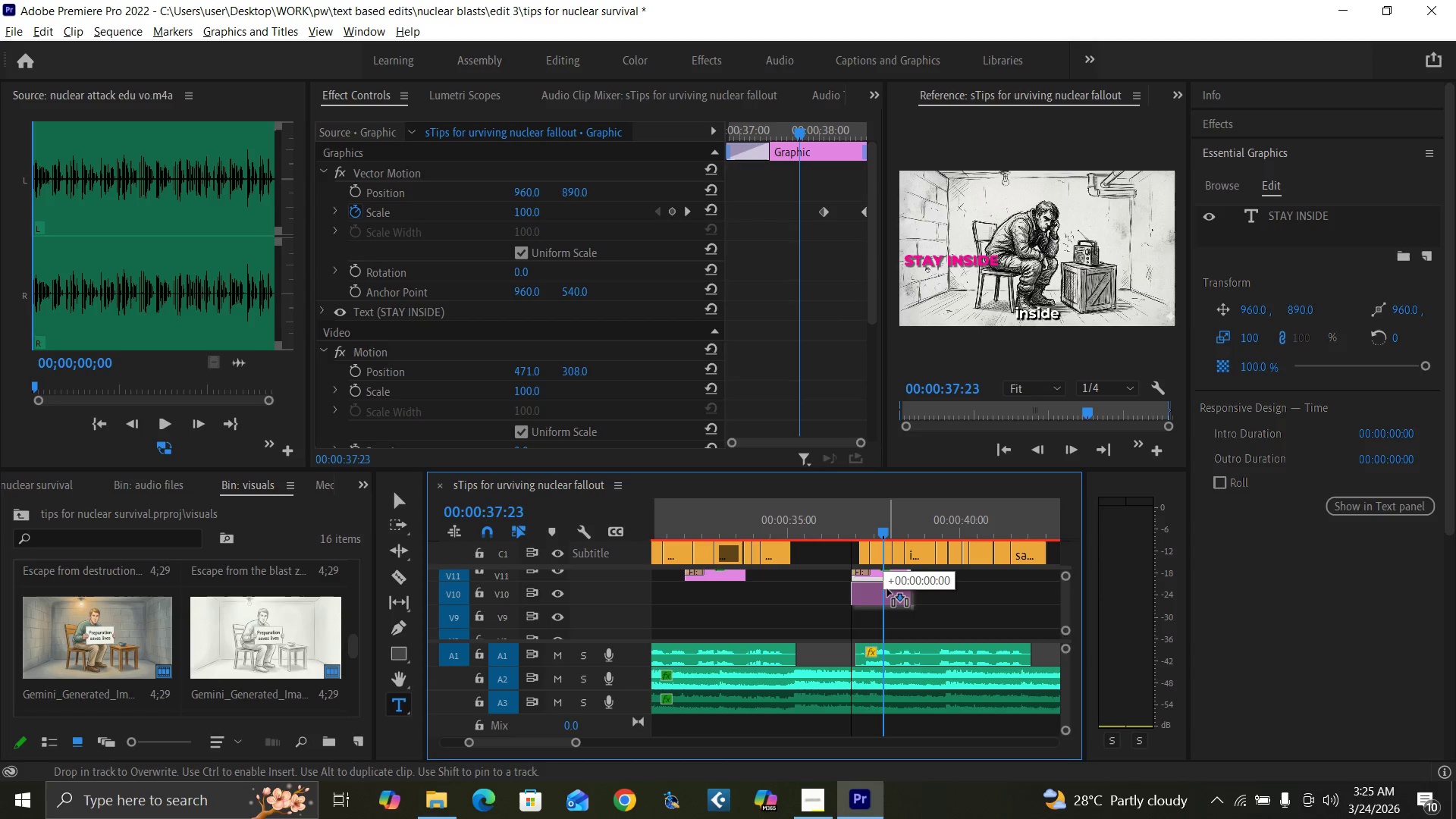 
key(Alt+AltLeft)
 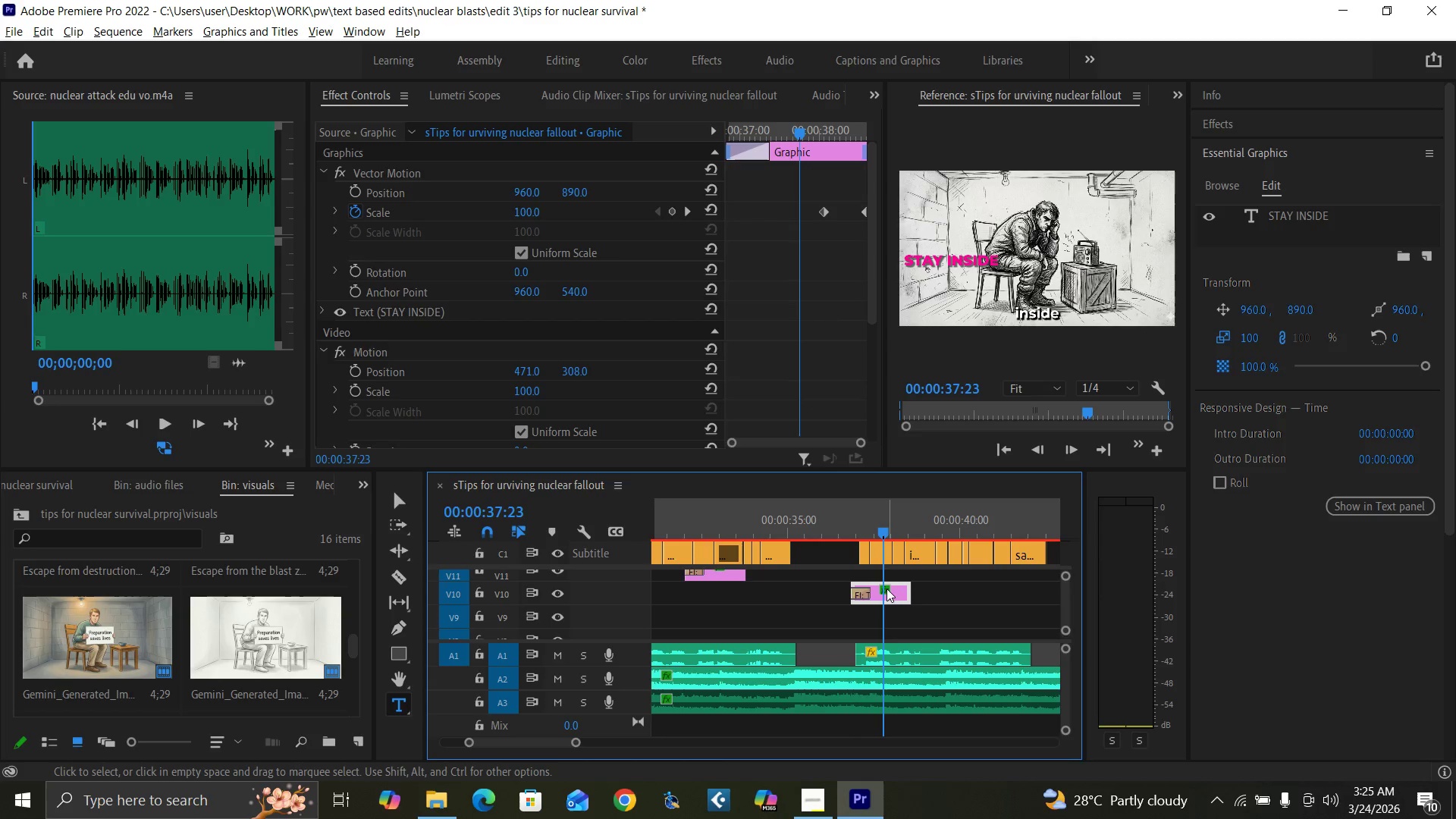 
key(Control+Z)
 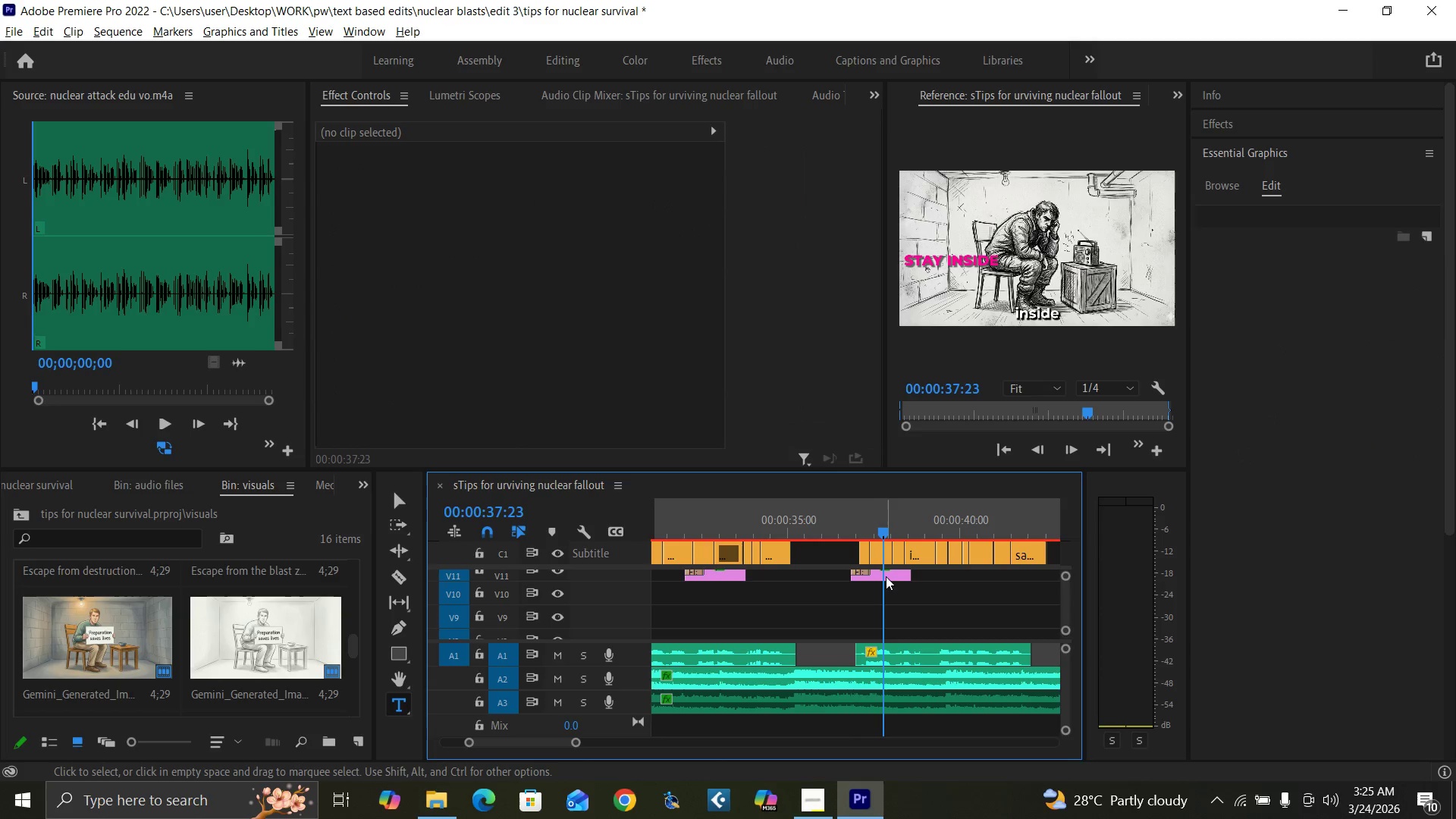 
left_click([886, 576])
 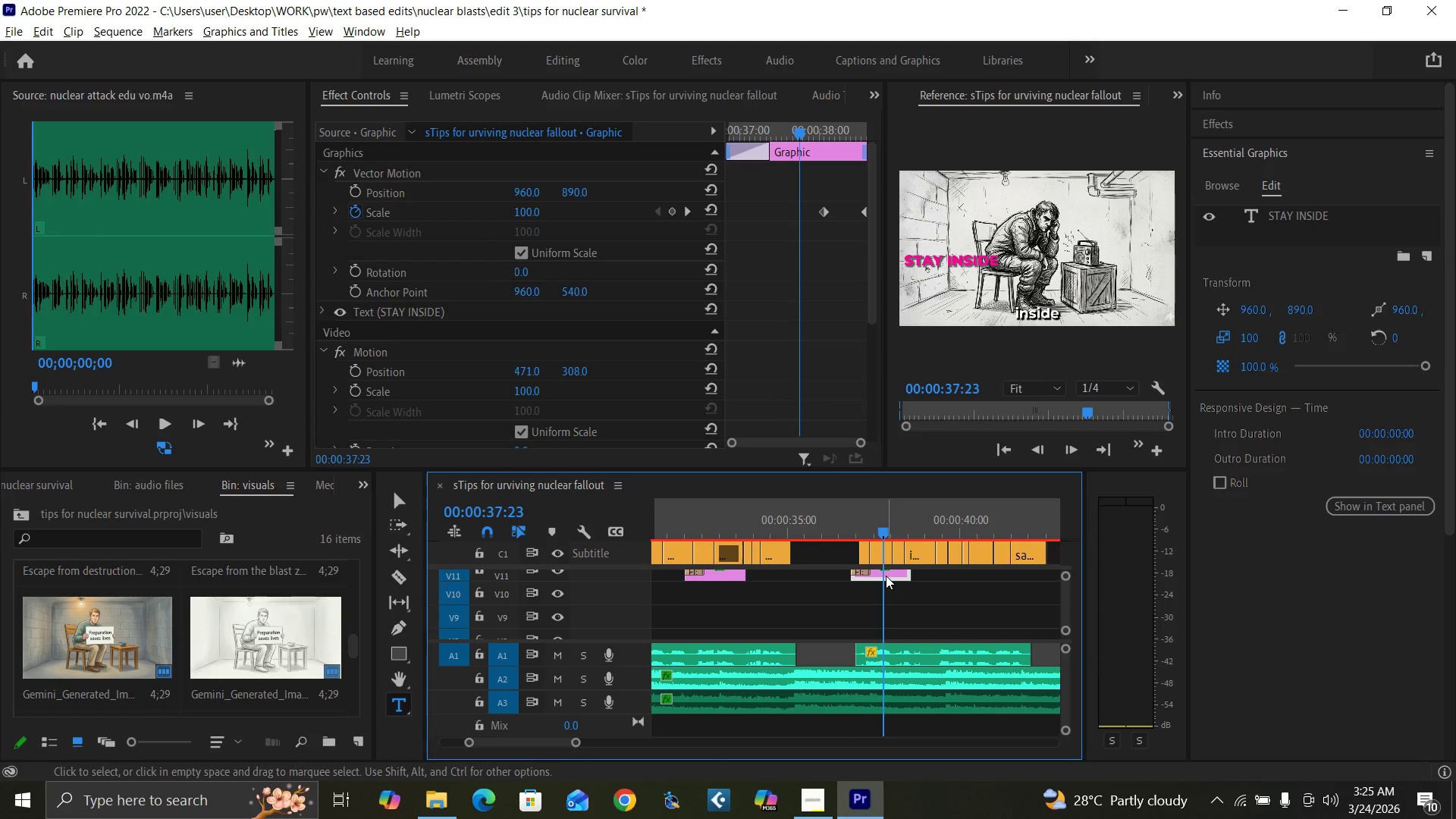 
hold_key(key=AltLeft, duration=1.45)
left_click_drag(start_coordinate=[886, 576], to_coordinate=[888, 592])
 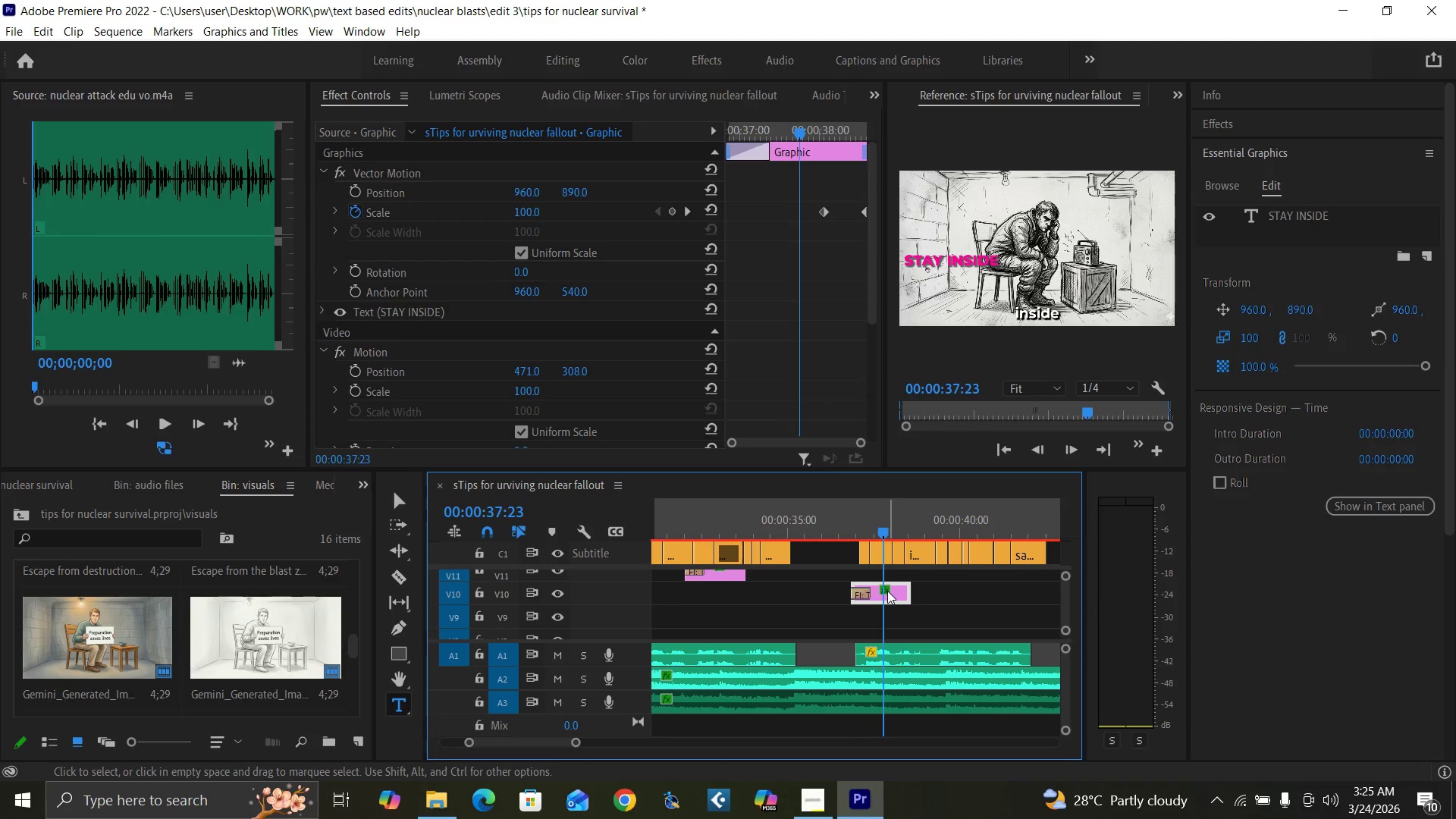 
hold_key(key=AltLeft, duration=2.48)
 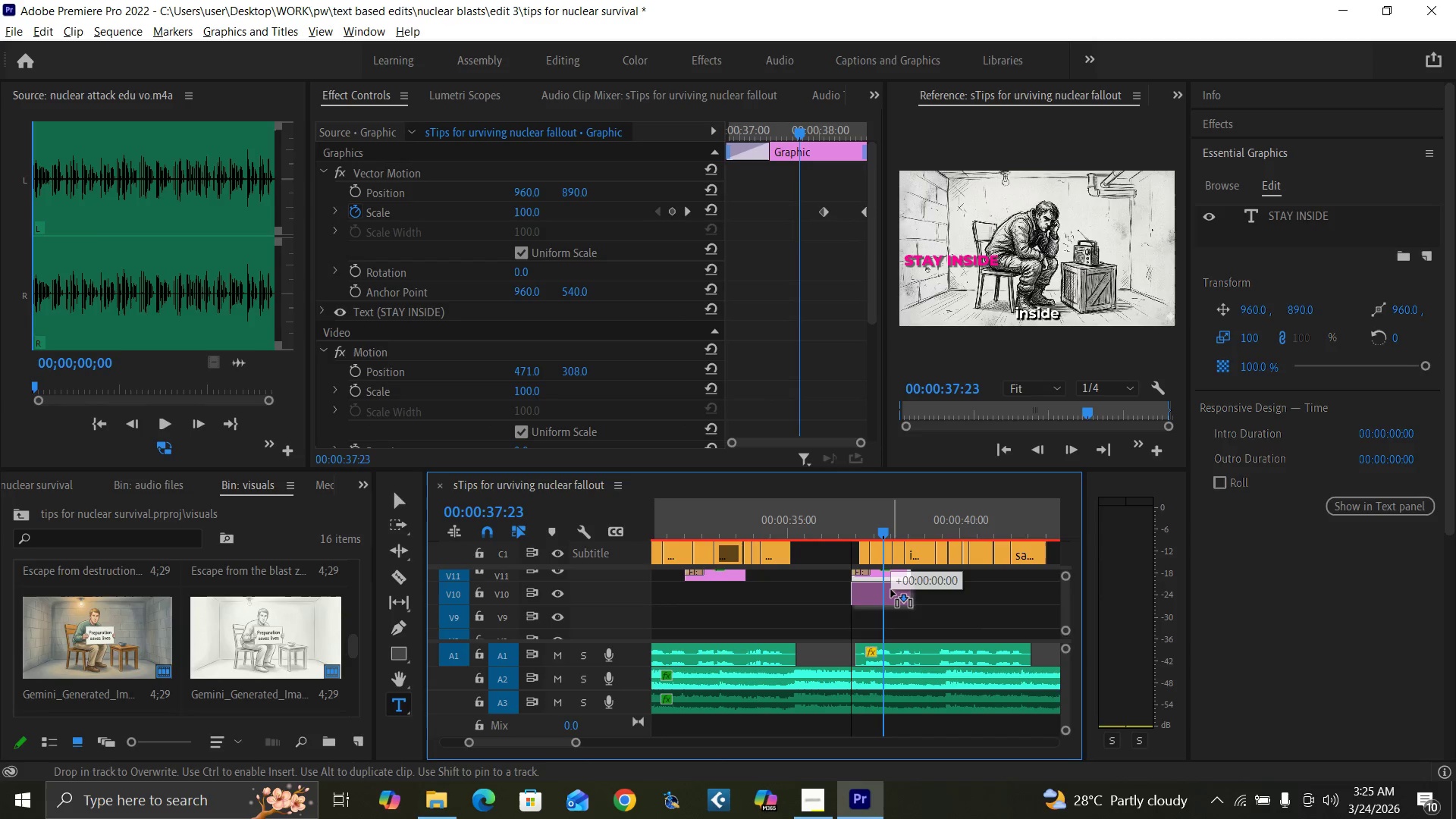 
key(Control+Z)
 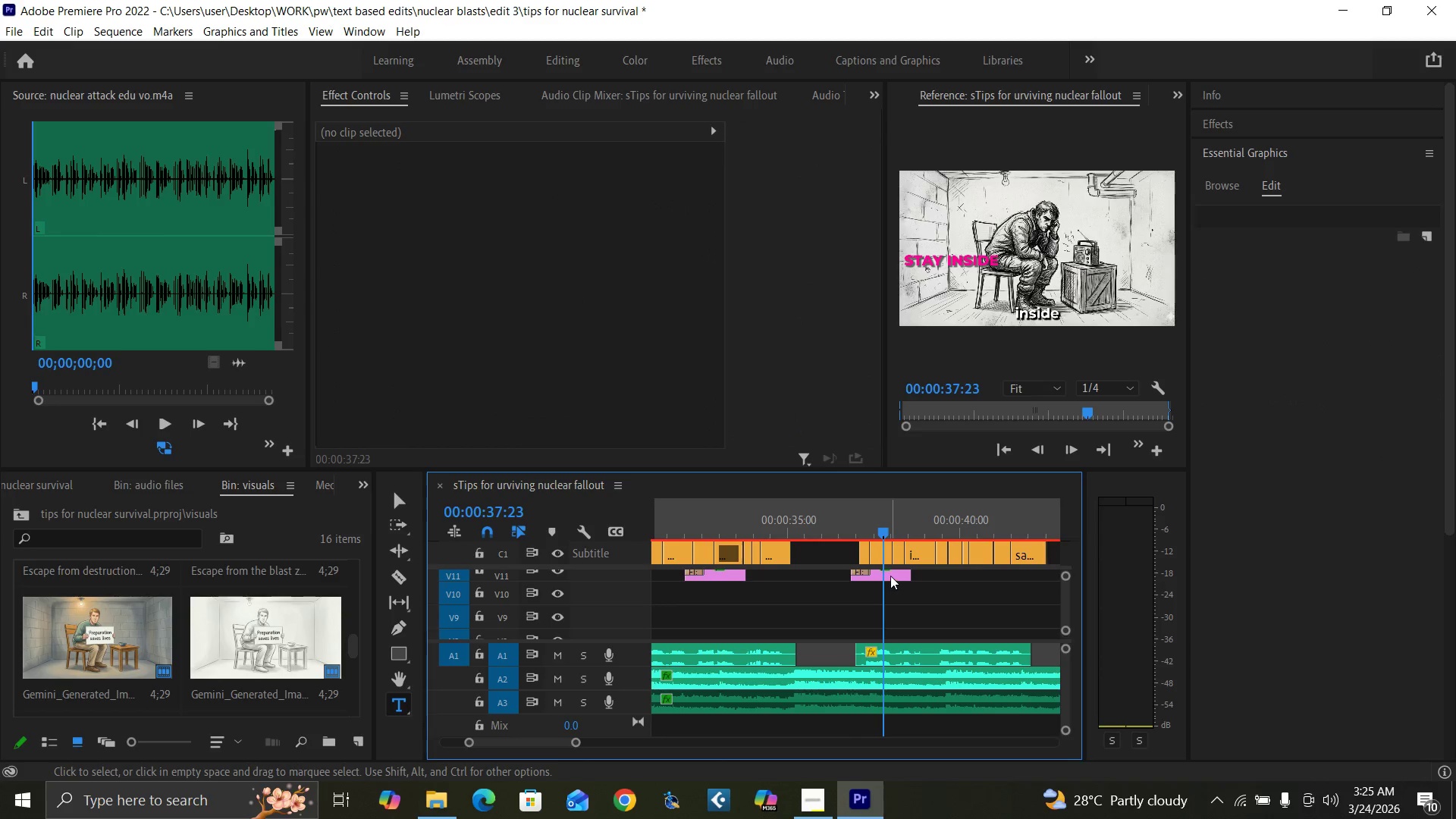 
left_click([890, 576])
 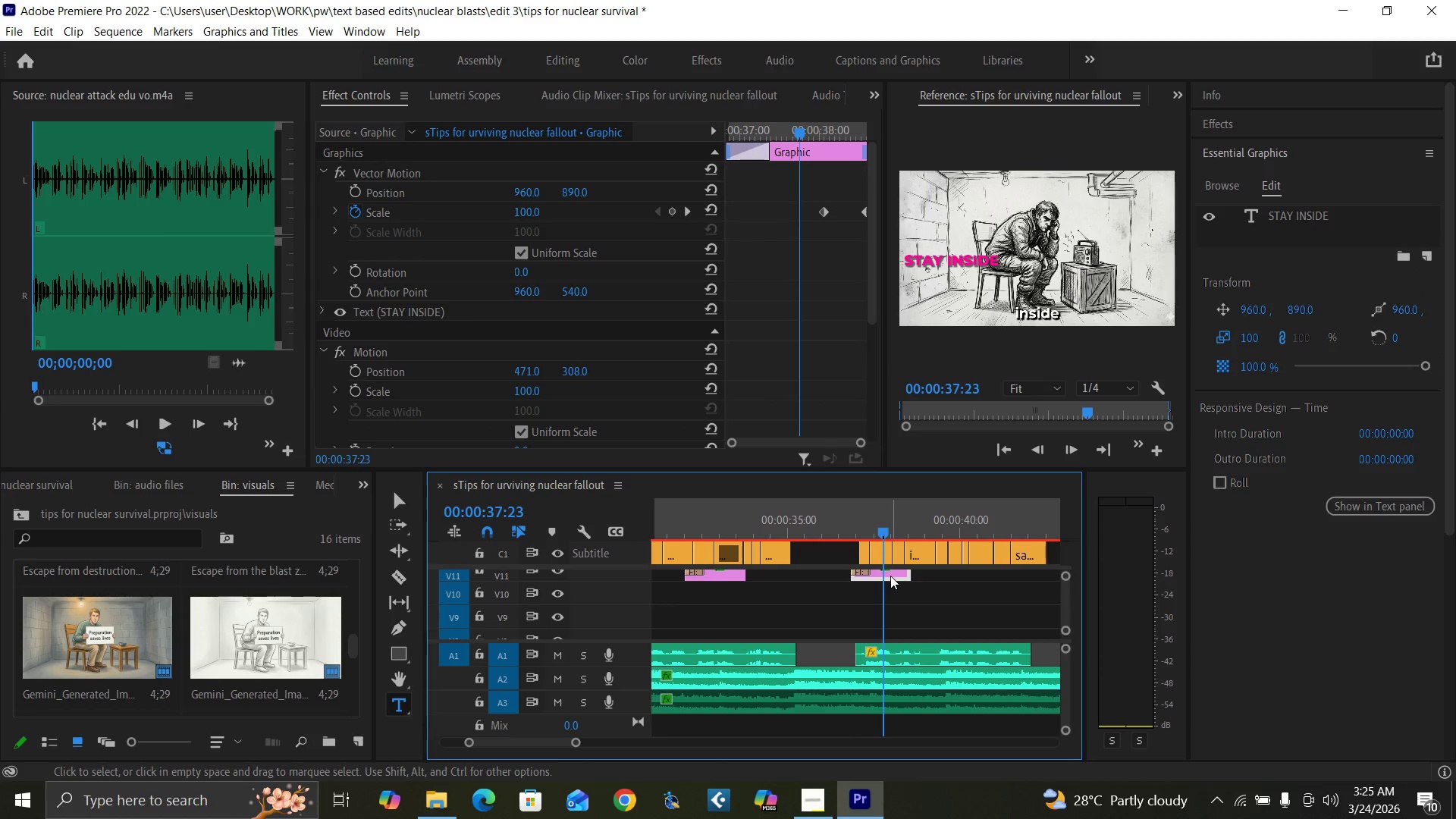 
hold_key(key=AltLeft, duration=0.97)
left_click_drag(start_coordinate=[890, 576], to_coordinate=[891, 590])
 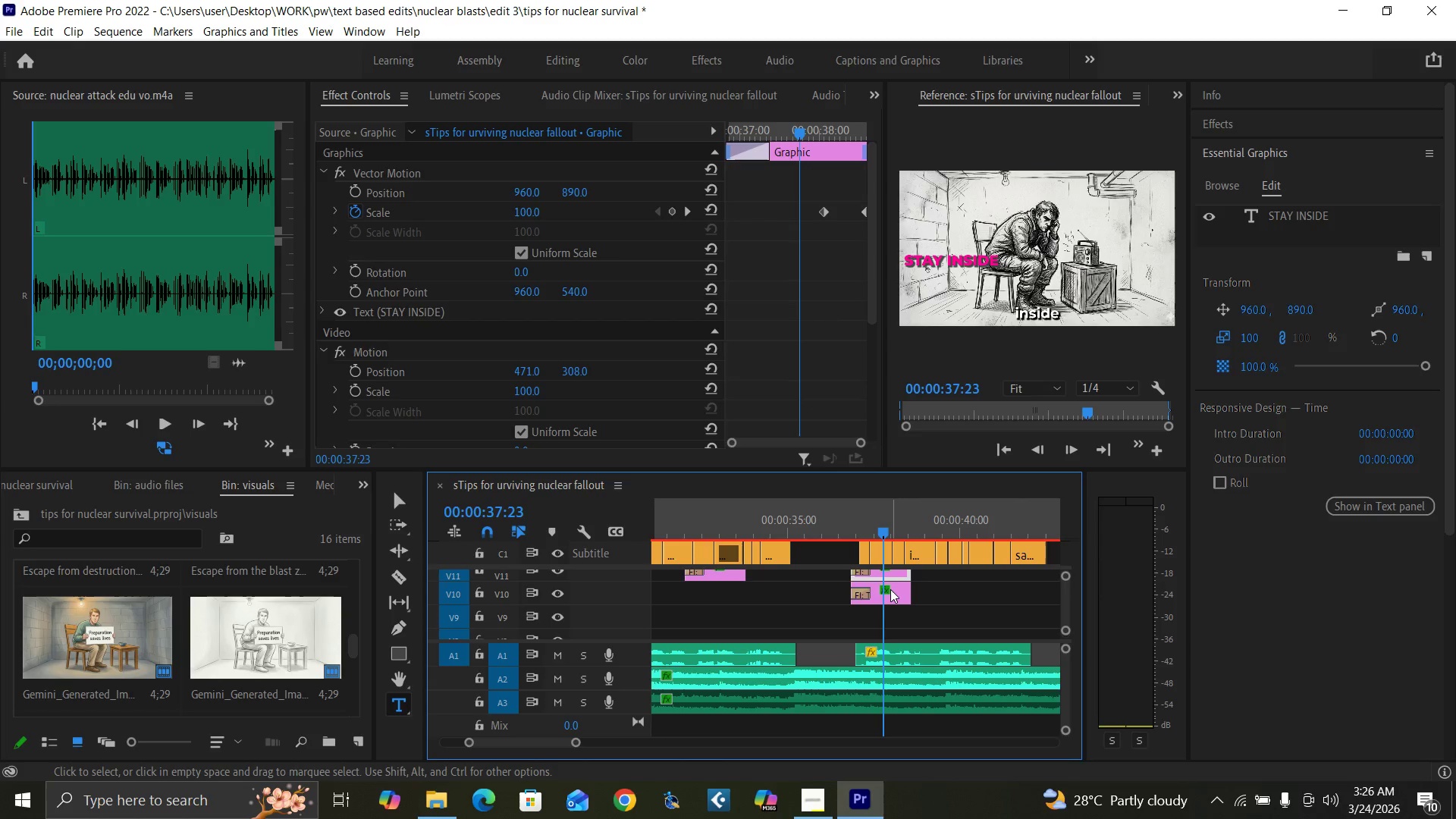 
left_click([891, 589])
 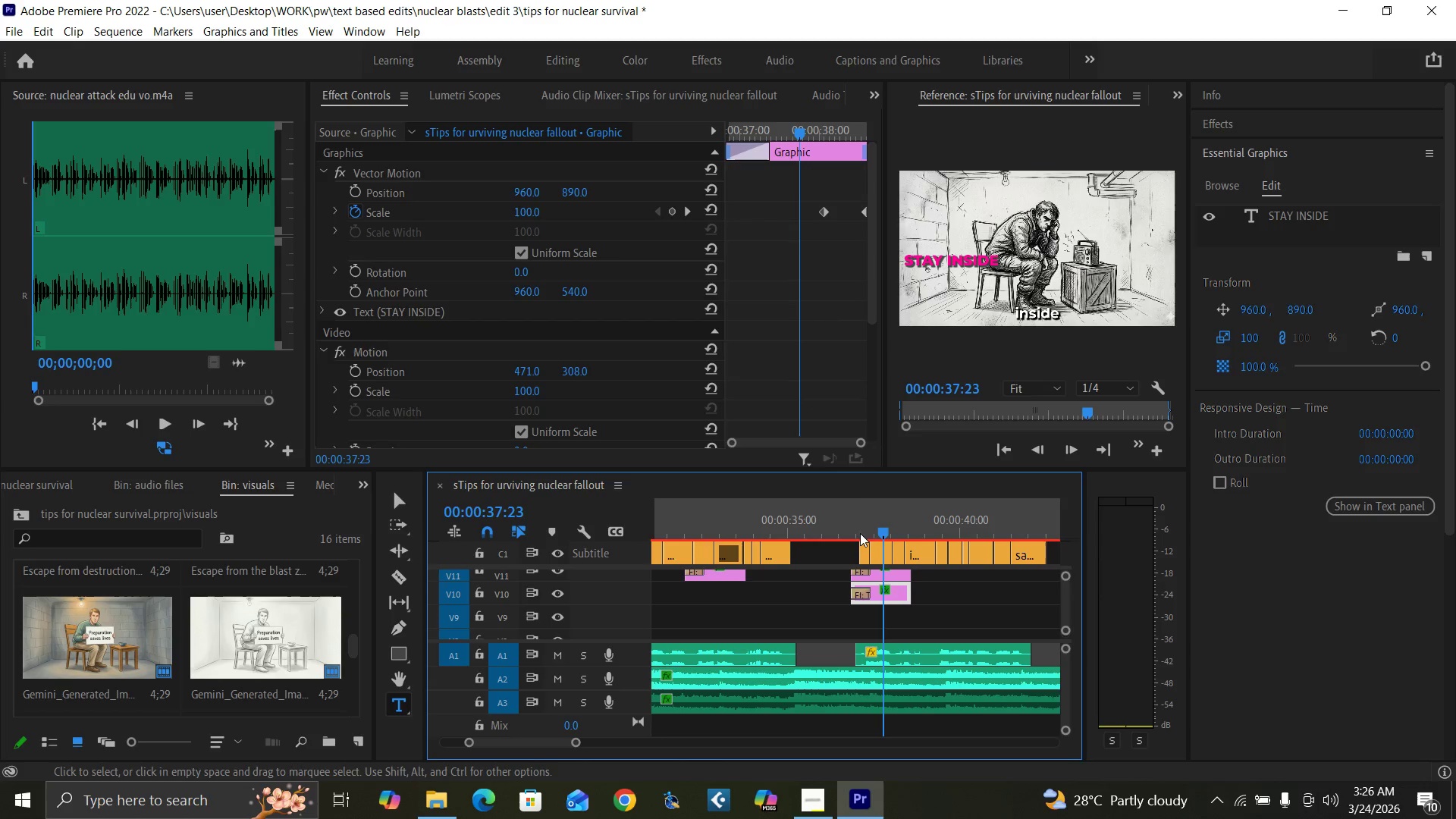 
wait(5.39)
 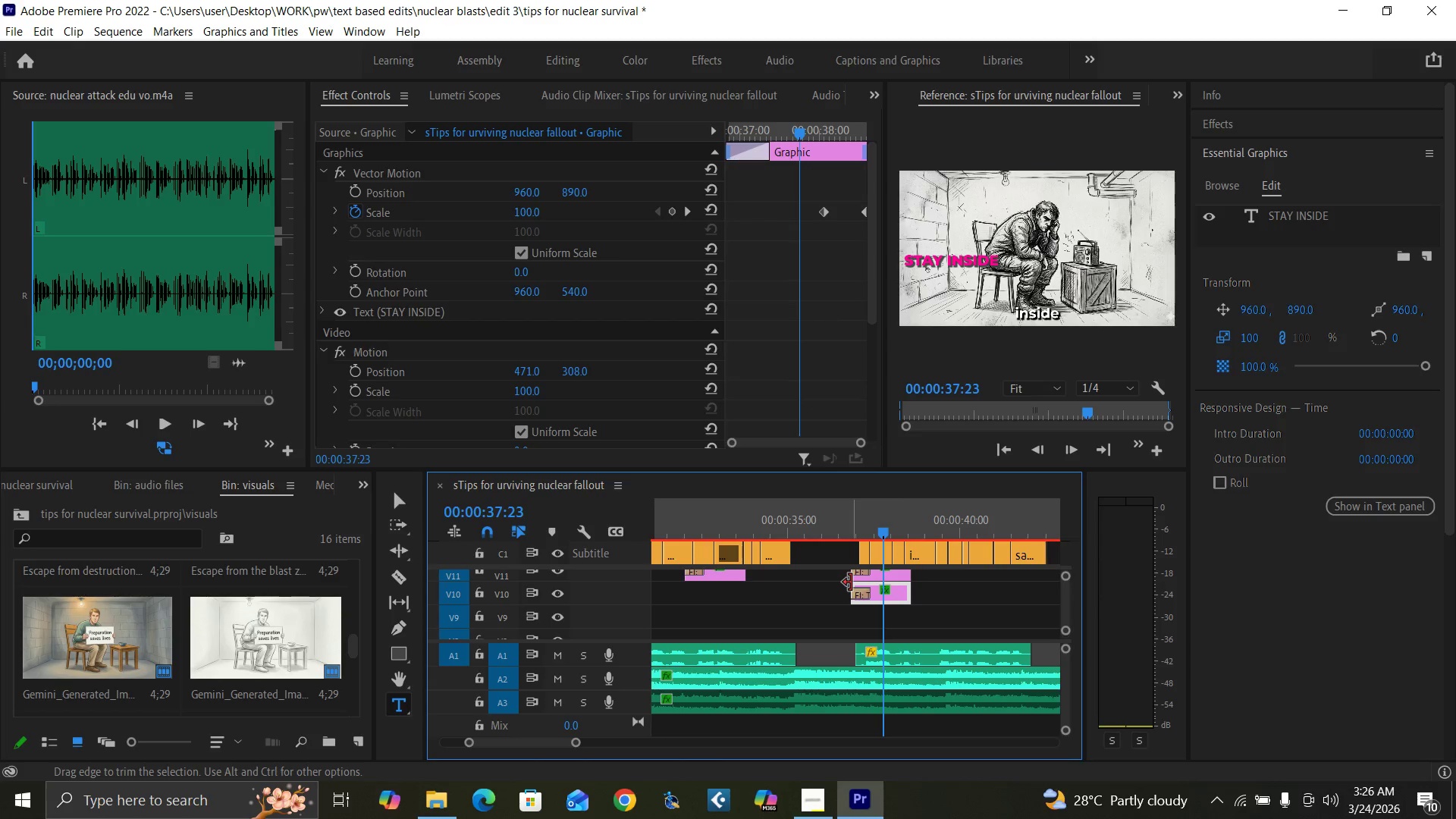 
left_click([855, 526])
 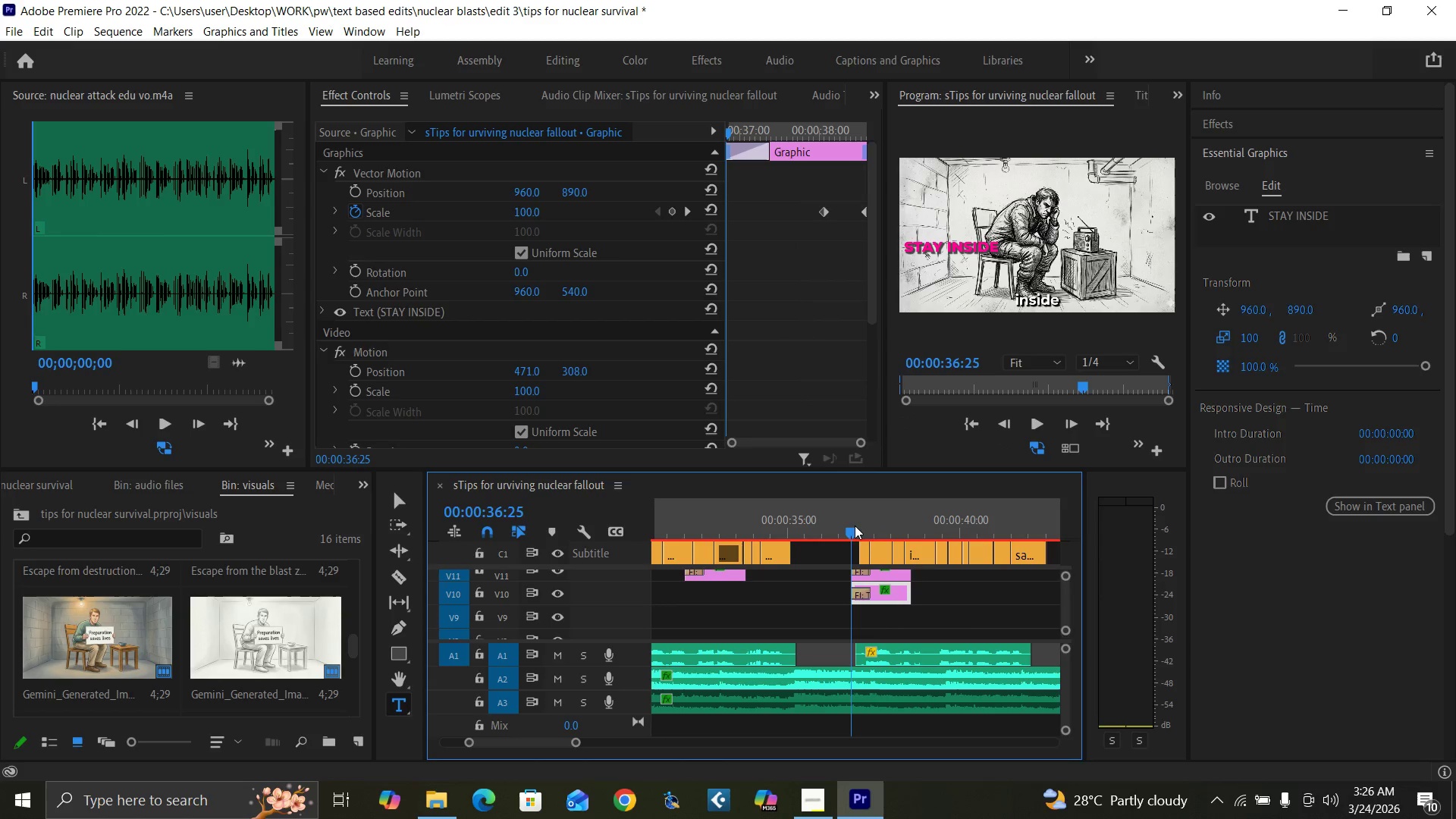 
key(Space)
 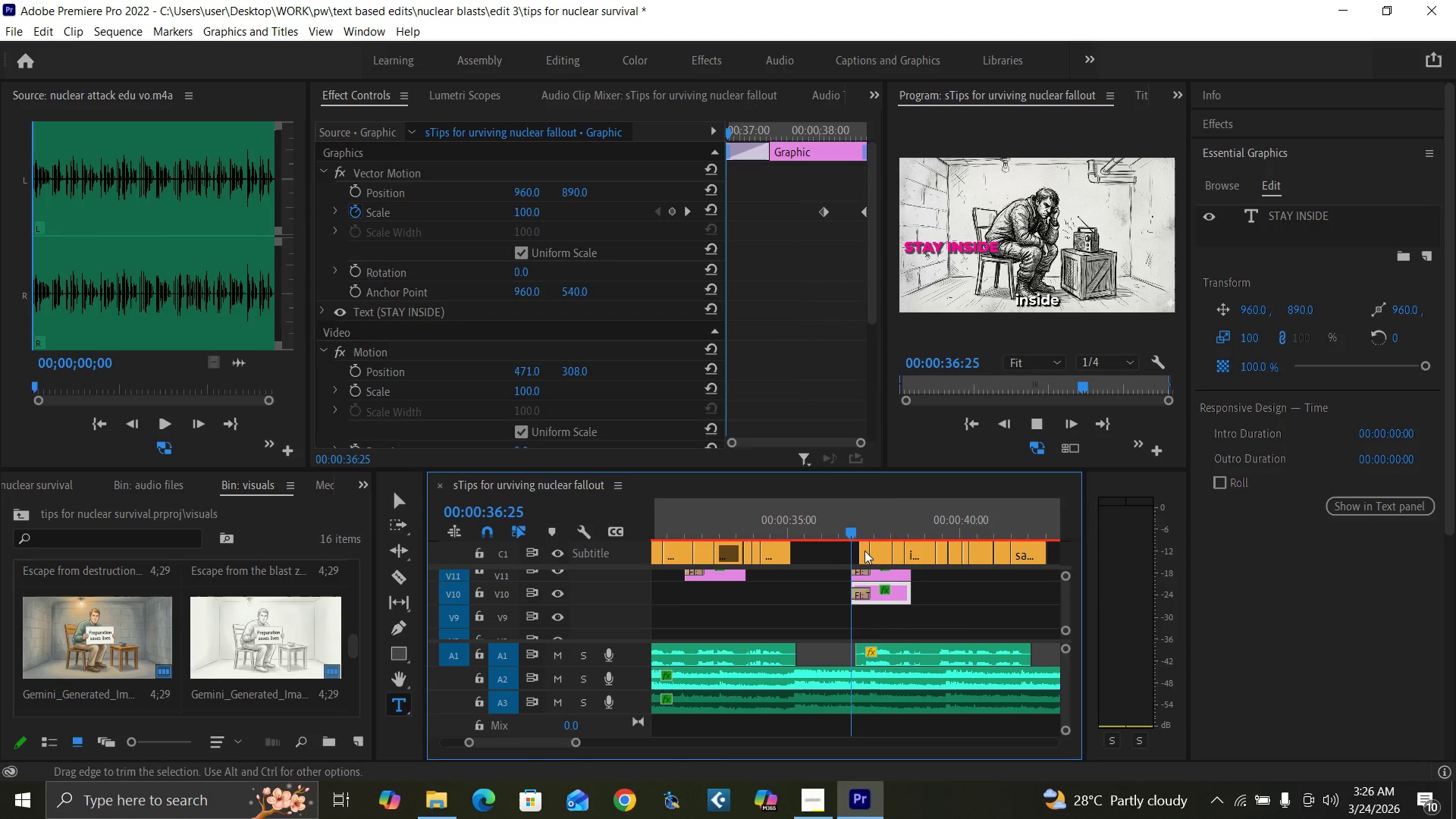 
left_click([847, 541])
 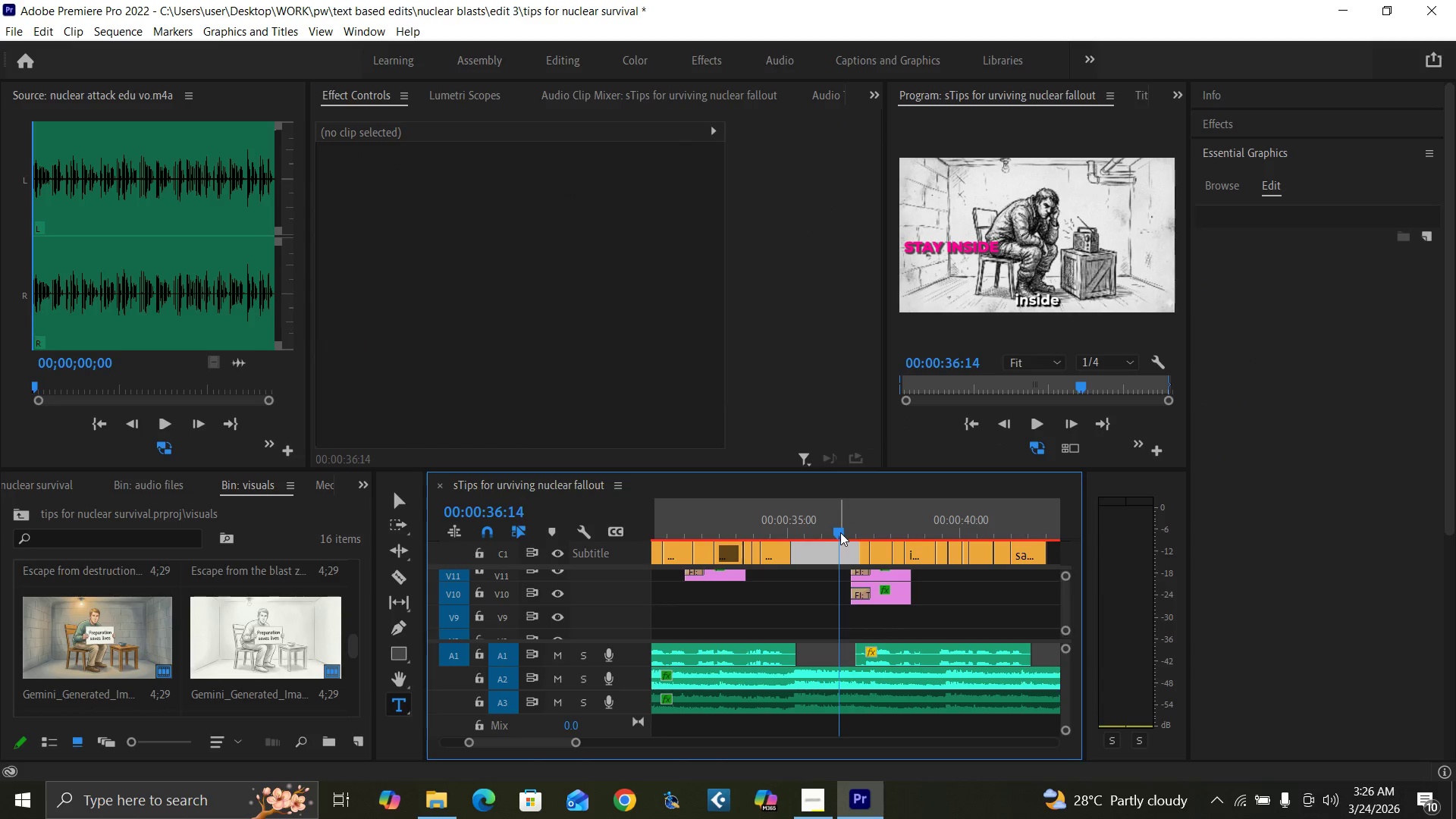 
key(Space)
 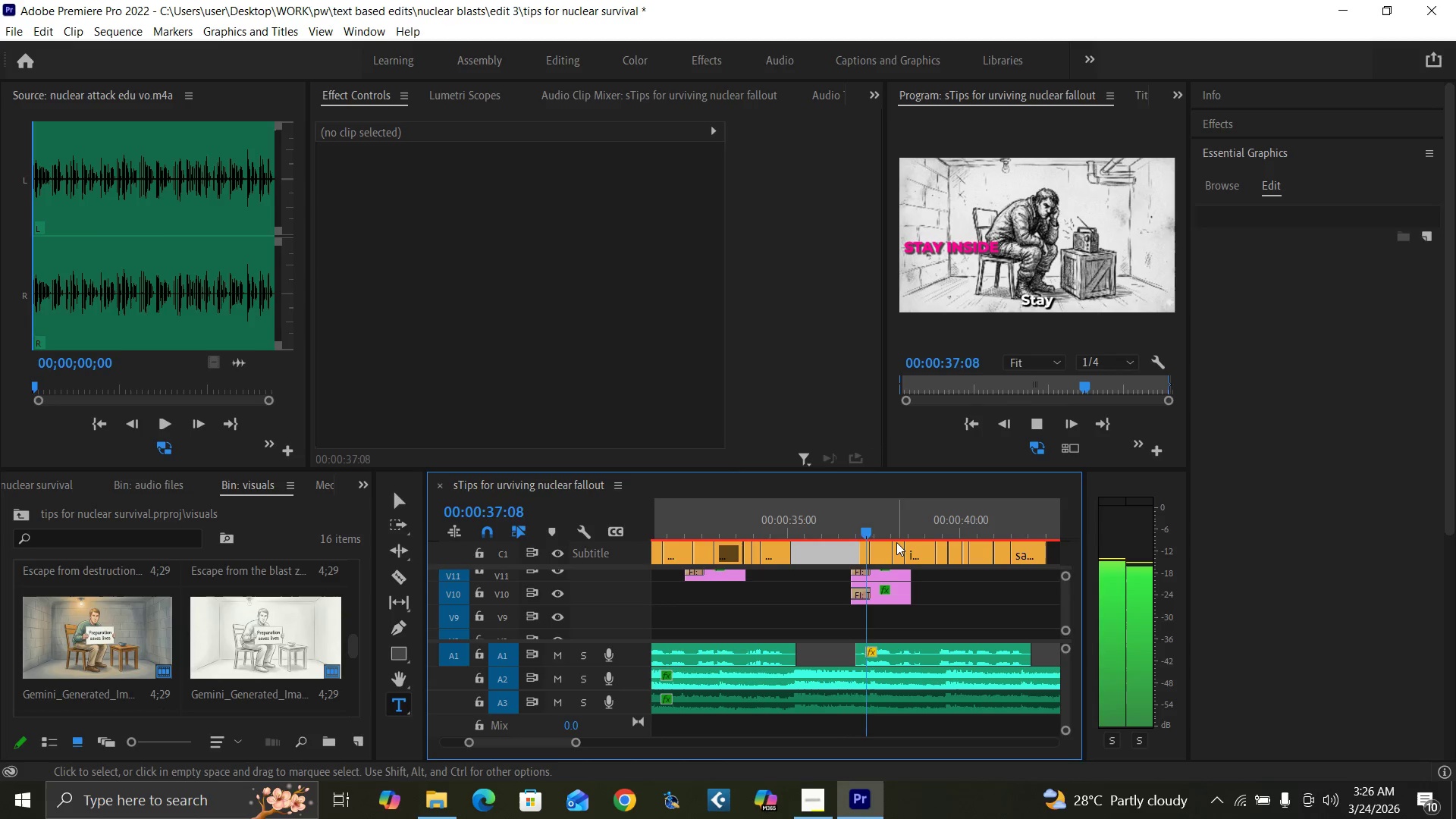 
key(Space)
 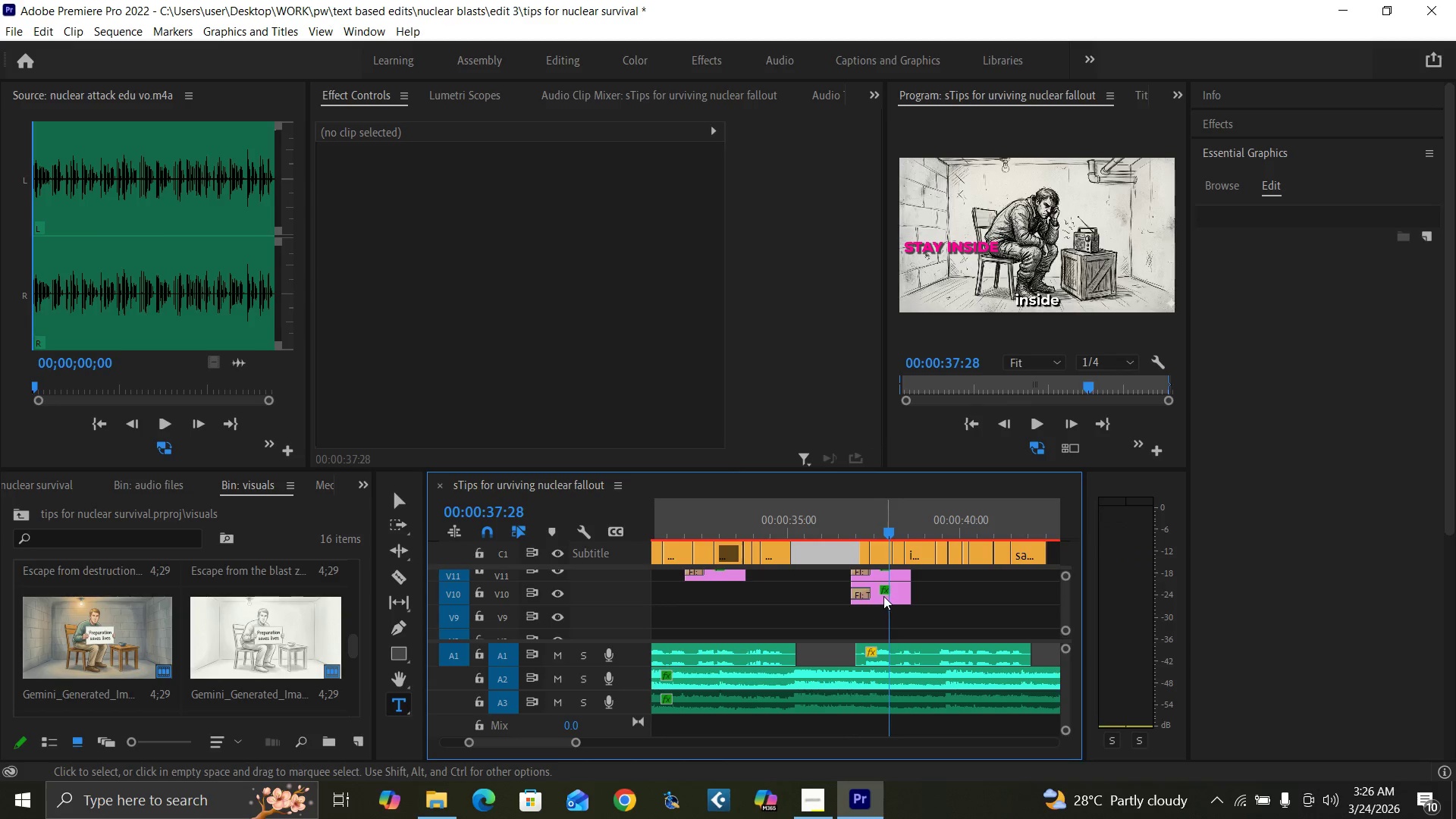 
left_click_drag(start_coordinate=[879, 595], to_coordinate=[905, 594])
 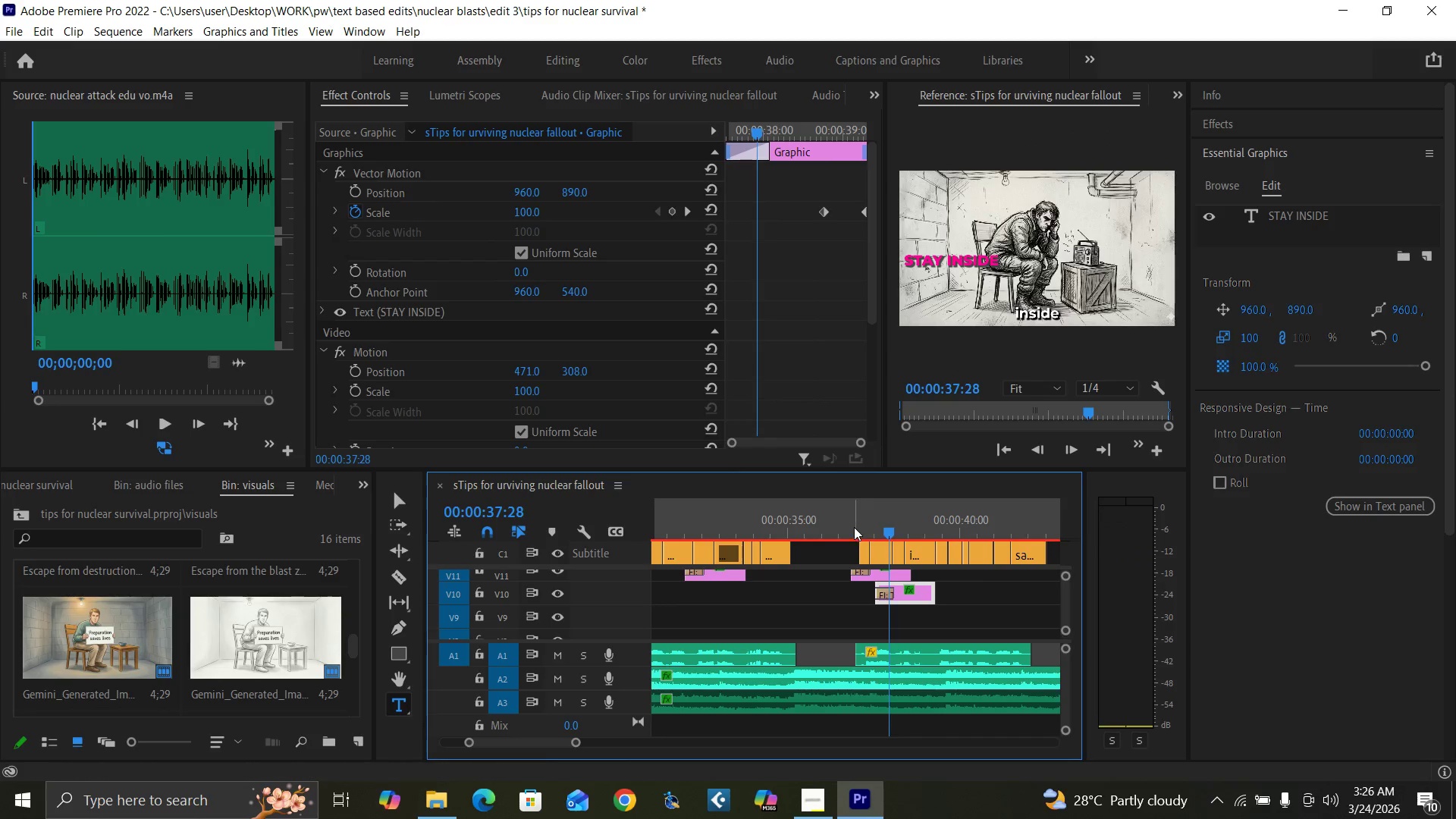 
left_click([849, 525])
 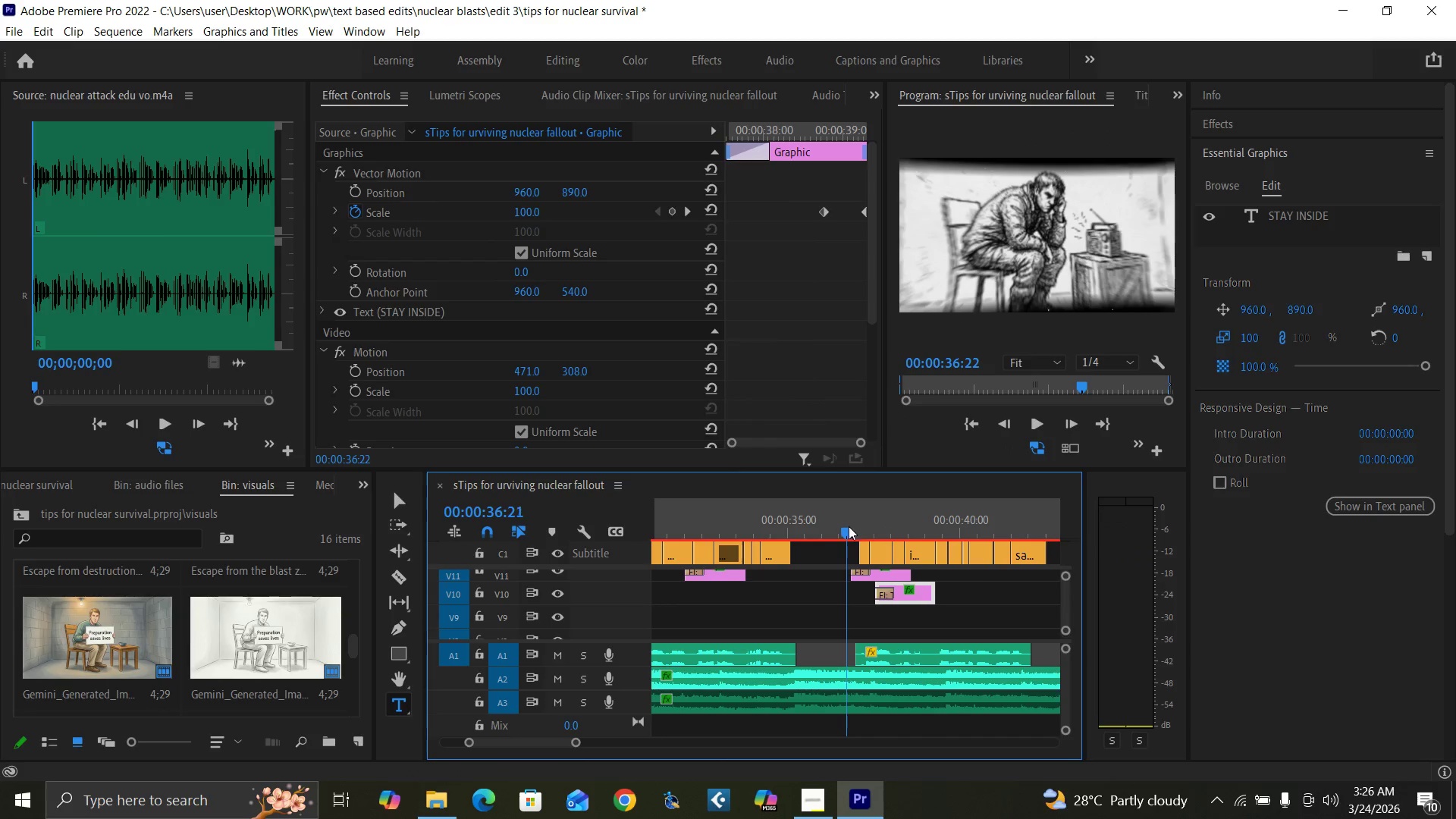 
key(Space)
 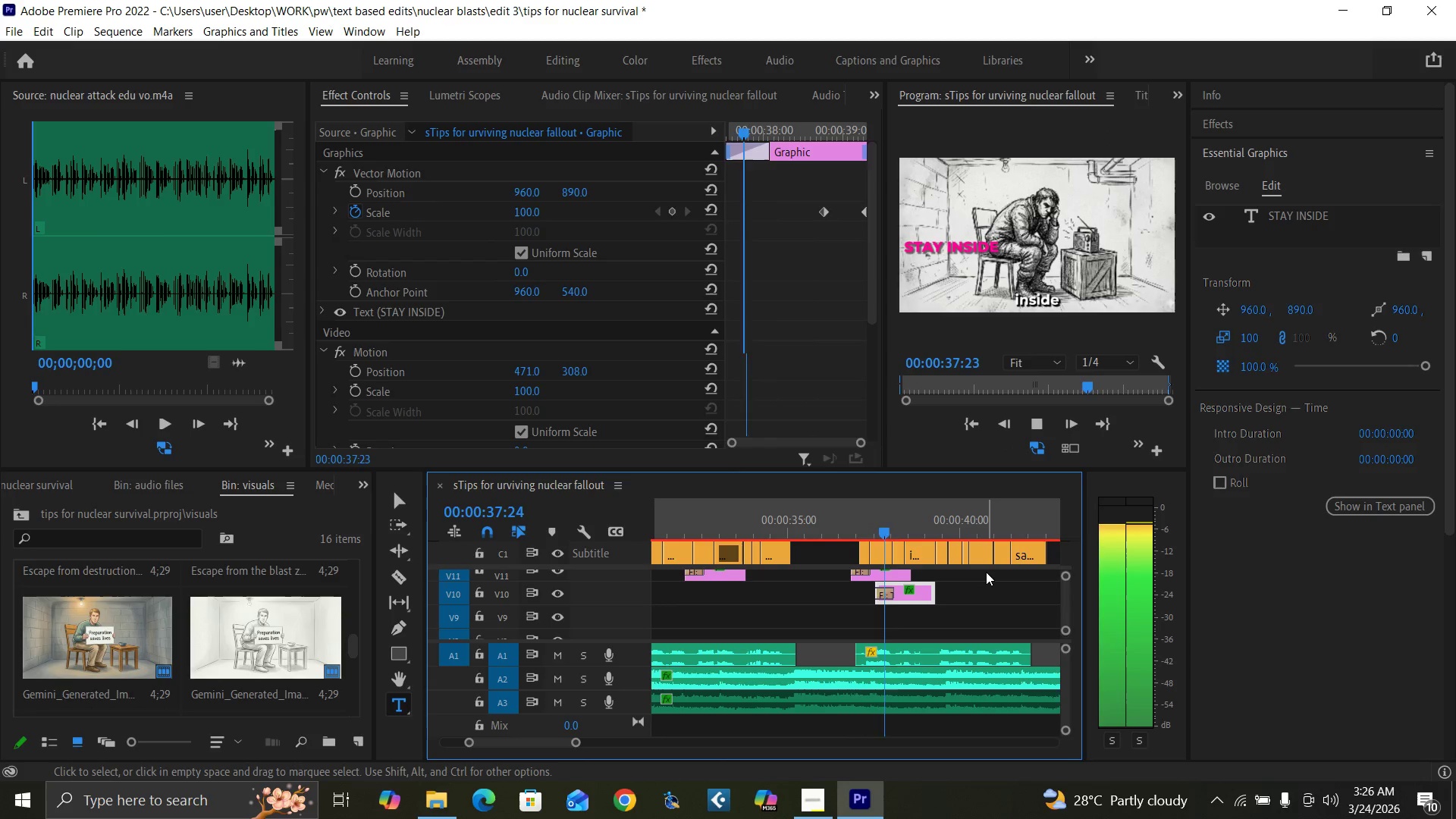 
key(Space)
 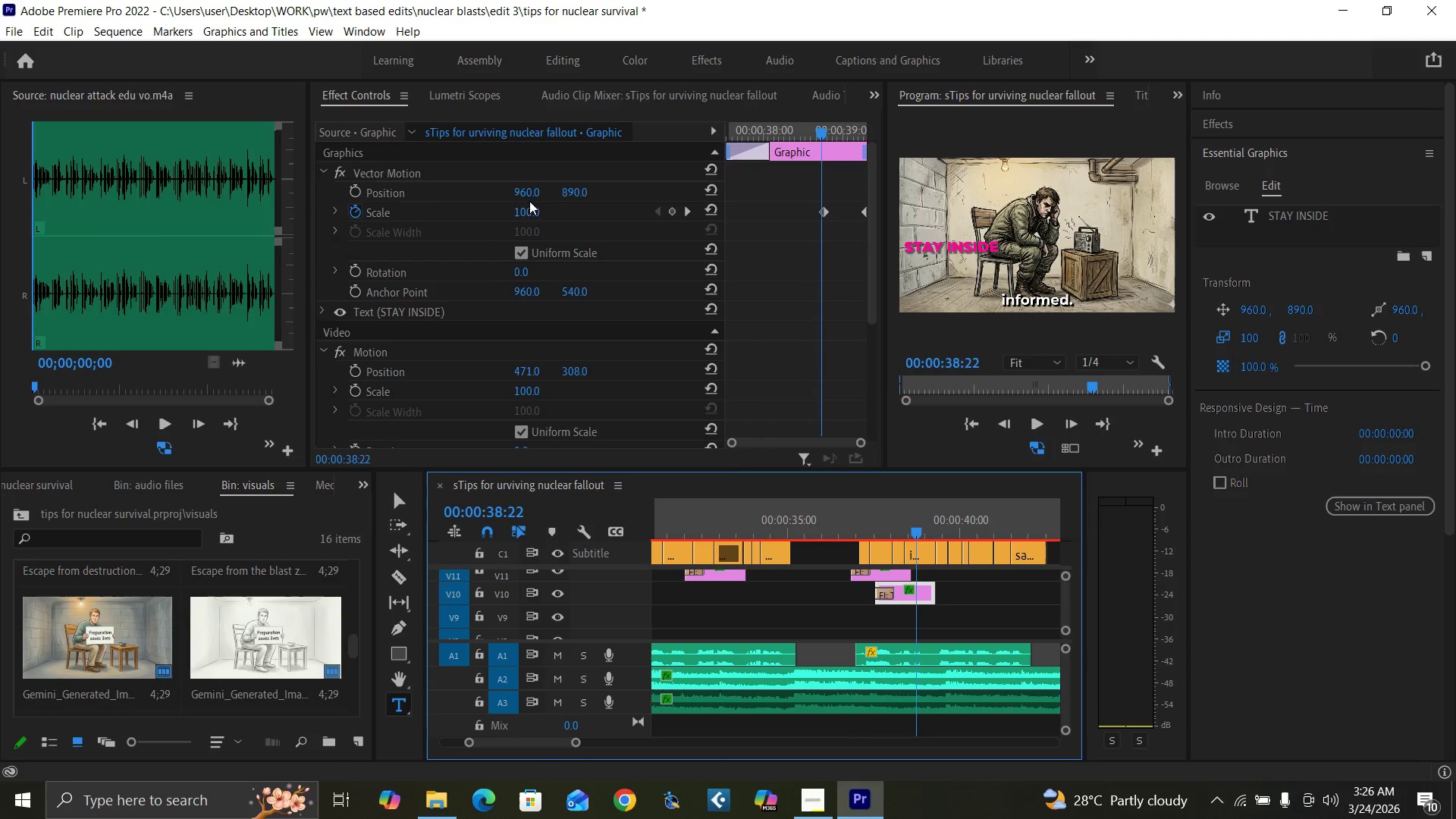 
left_click_drag(start_coordinate=[523, 195], to_coordinate=[1429, 149])
 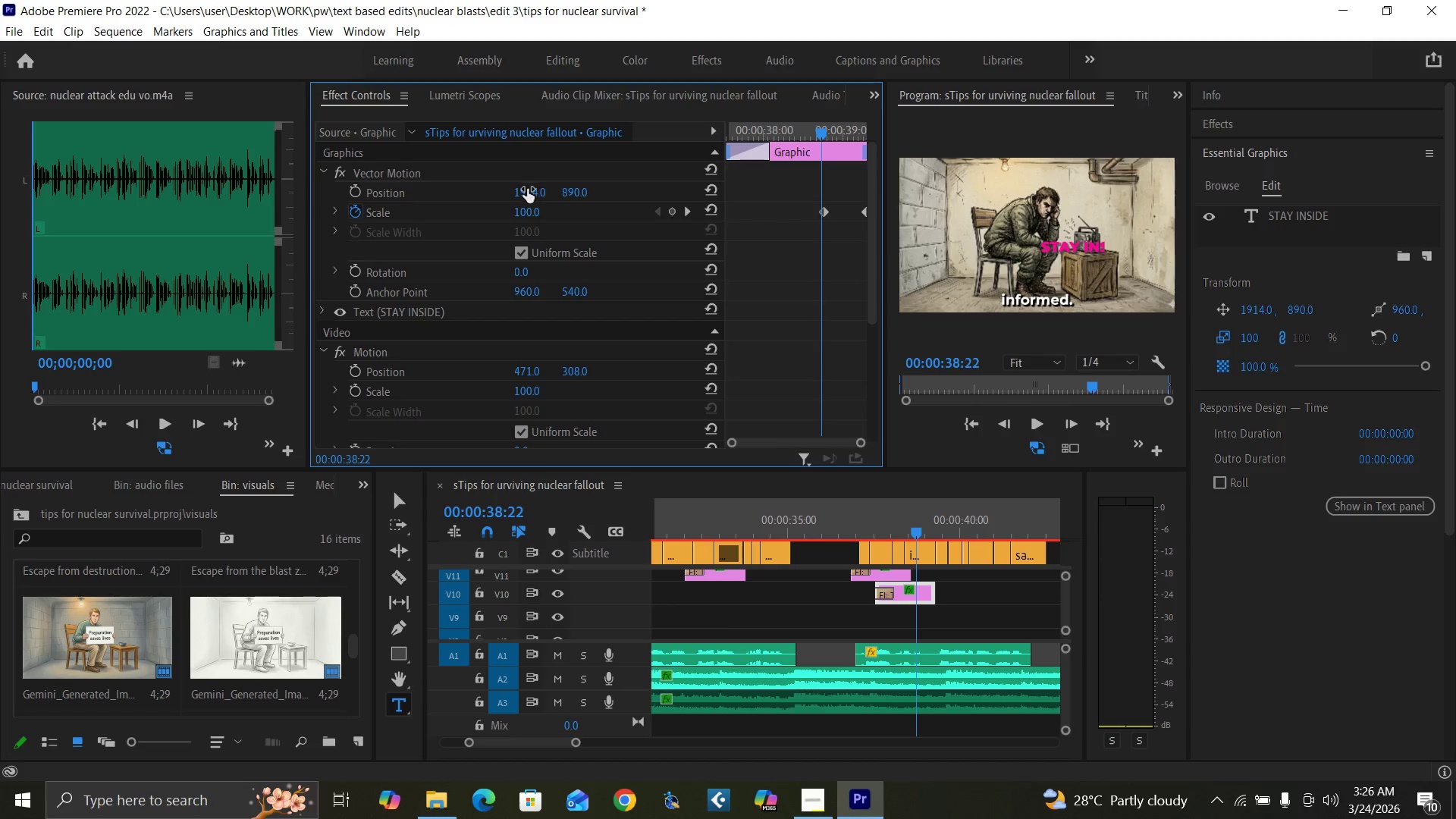 
key(Control+Z)
 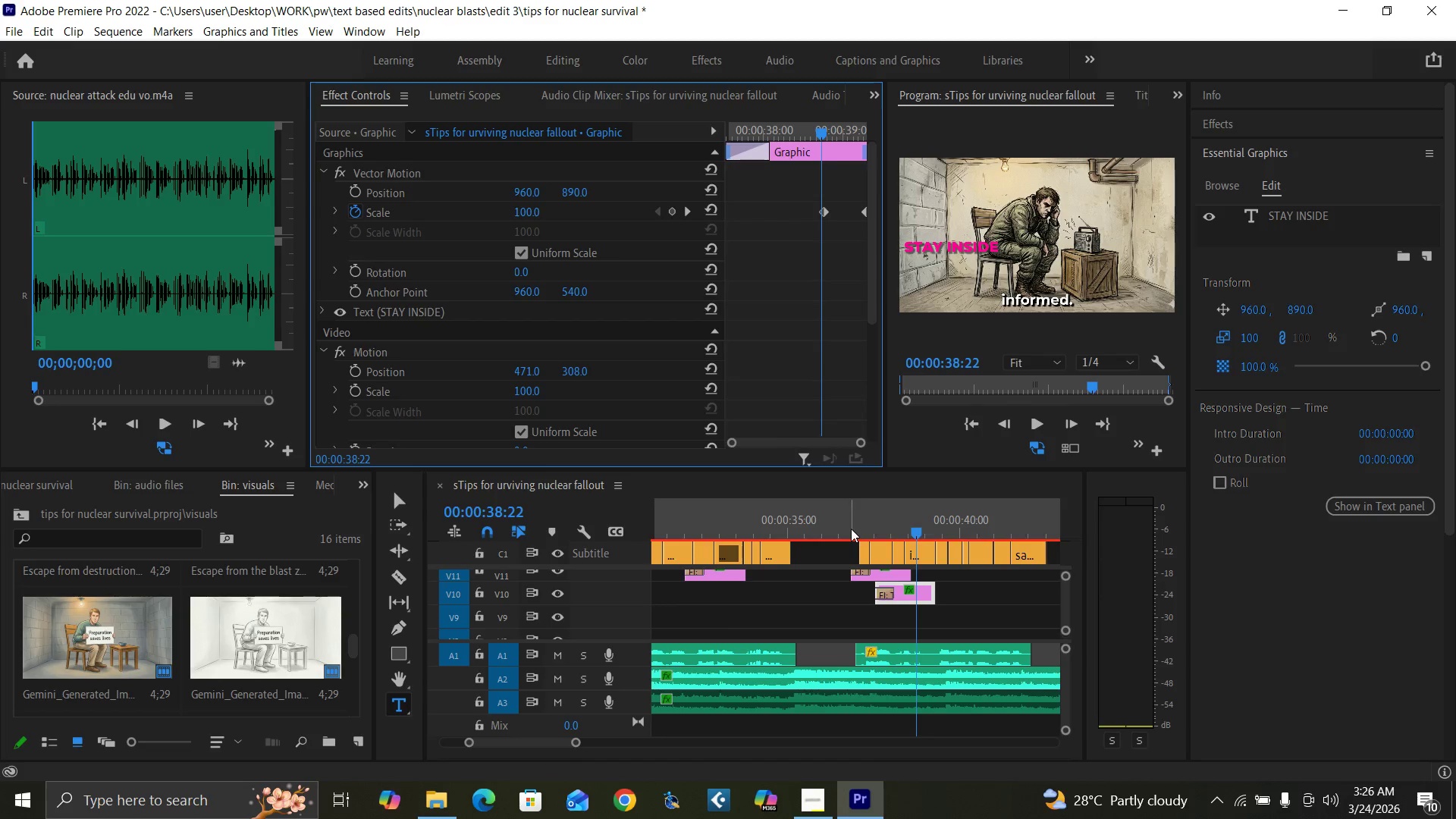 
wait(9.31)
 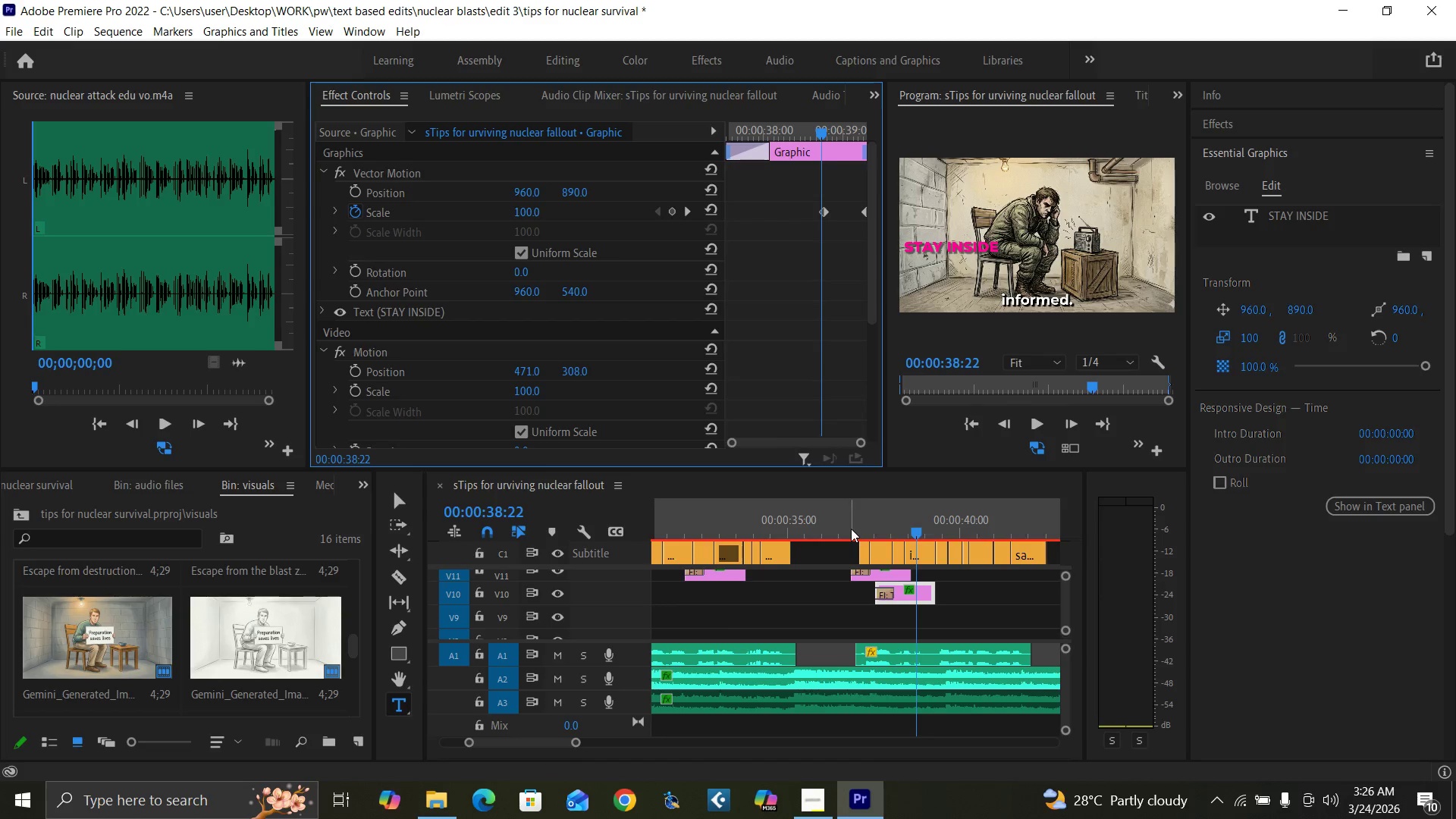 
left_click_drag(start_coordinate=[907, 571], to_coordinate=[929, 577])
 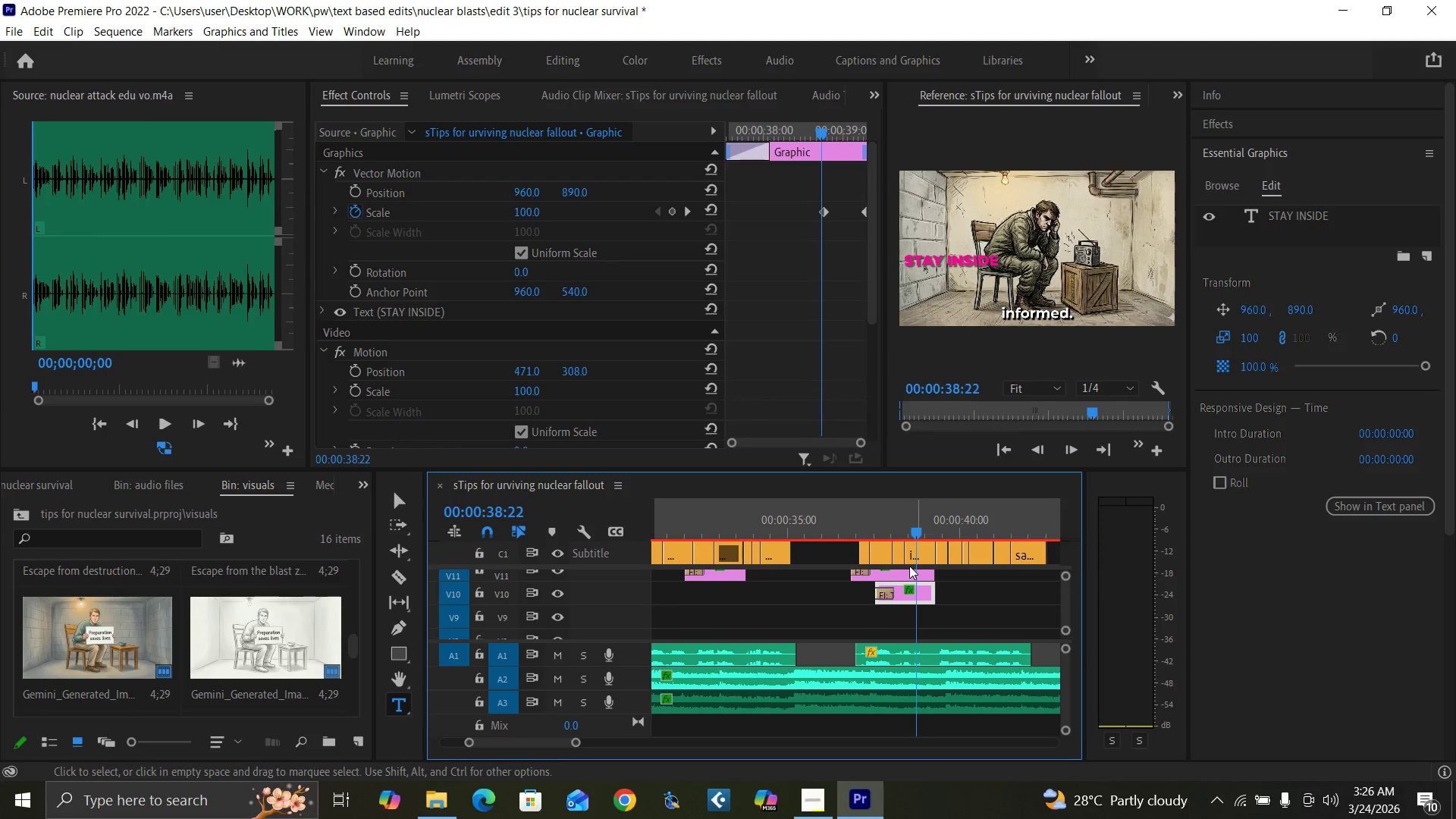 
key(Space)
 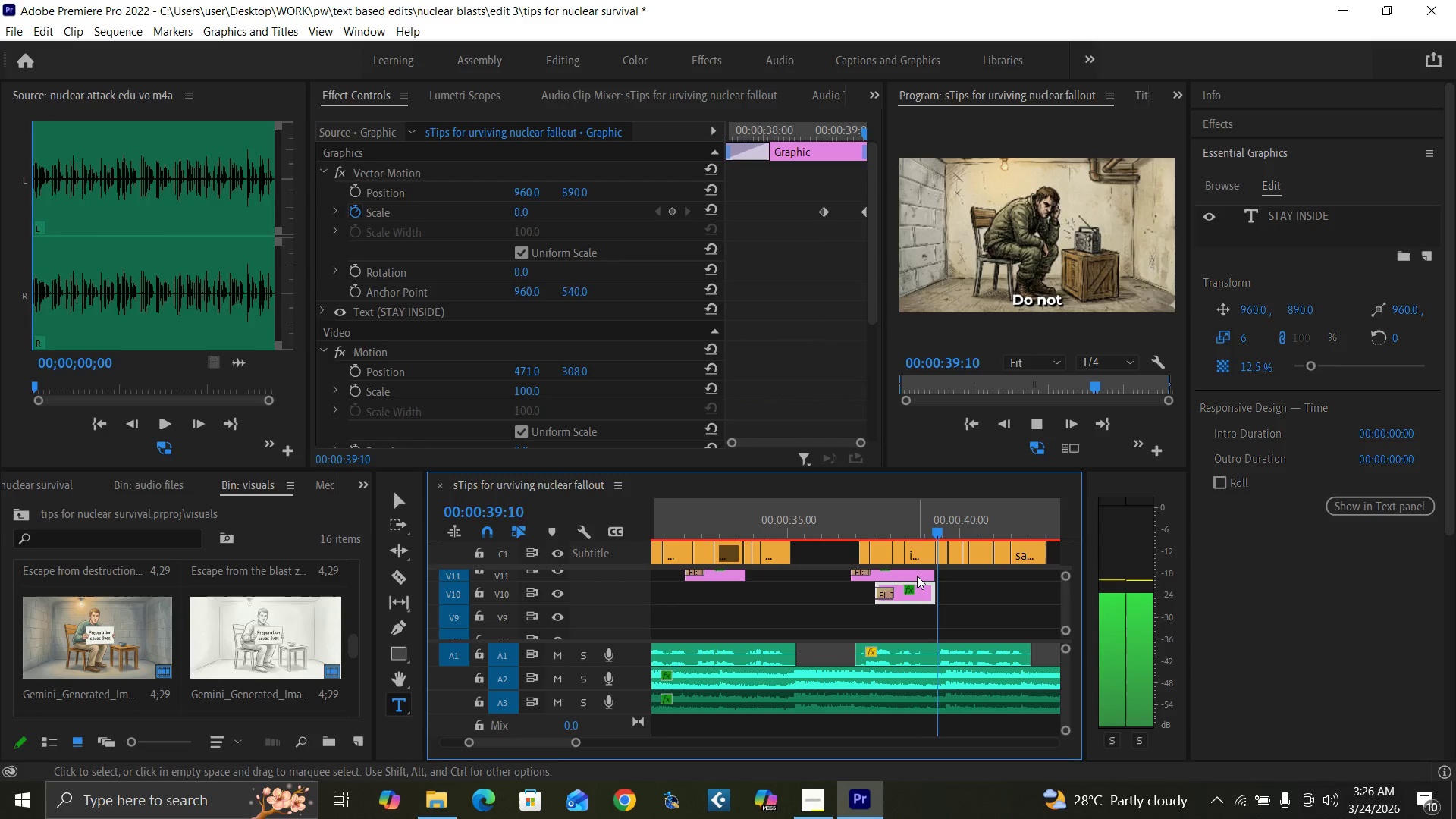 
key(Space)
 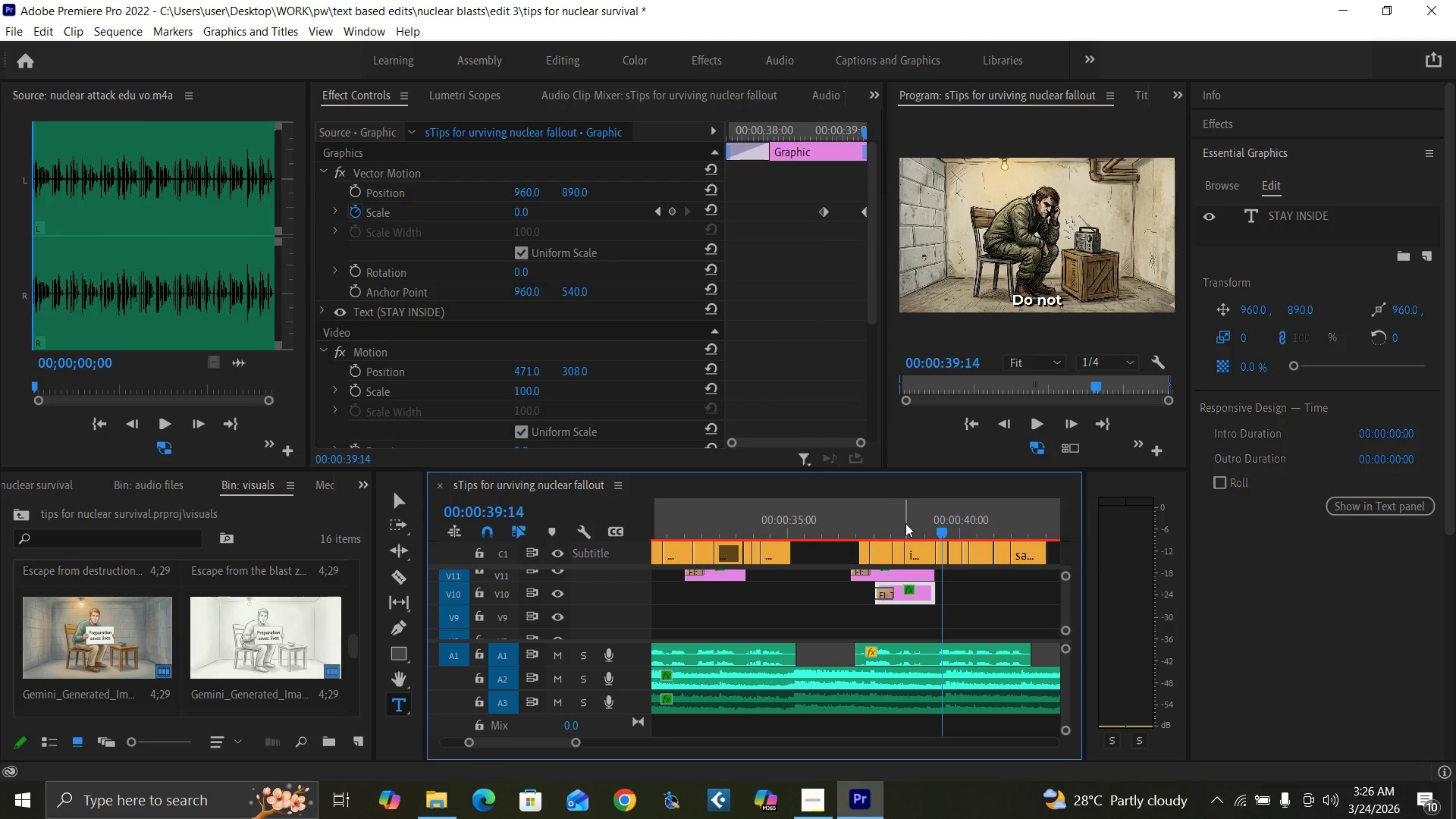 
left_click([908, 522])
 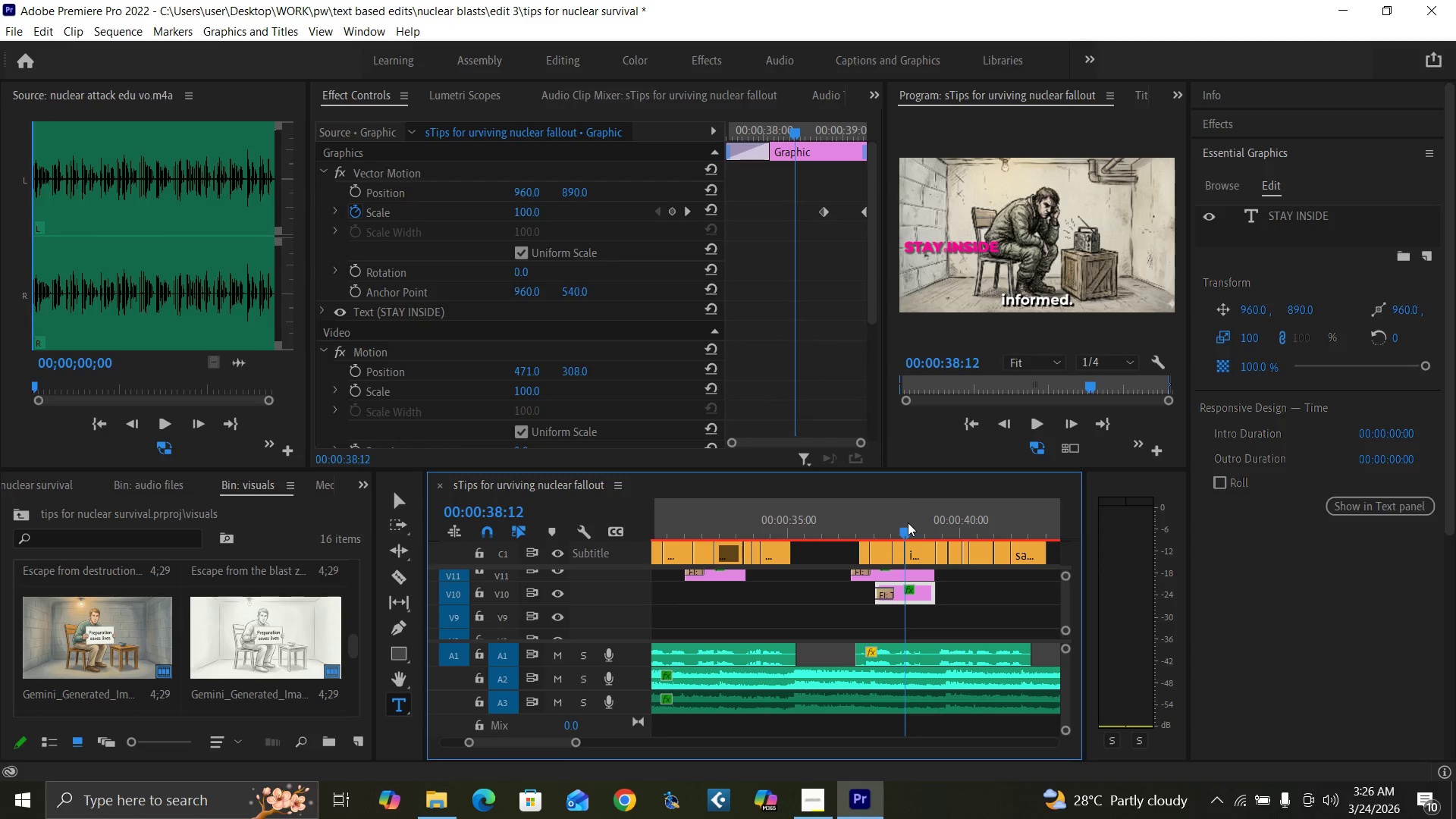 
key(Space)
 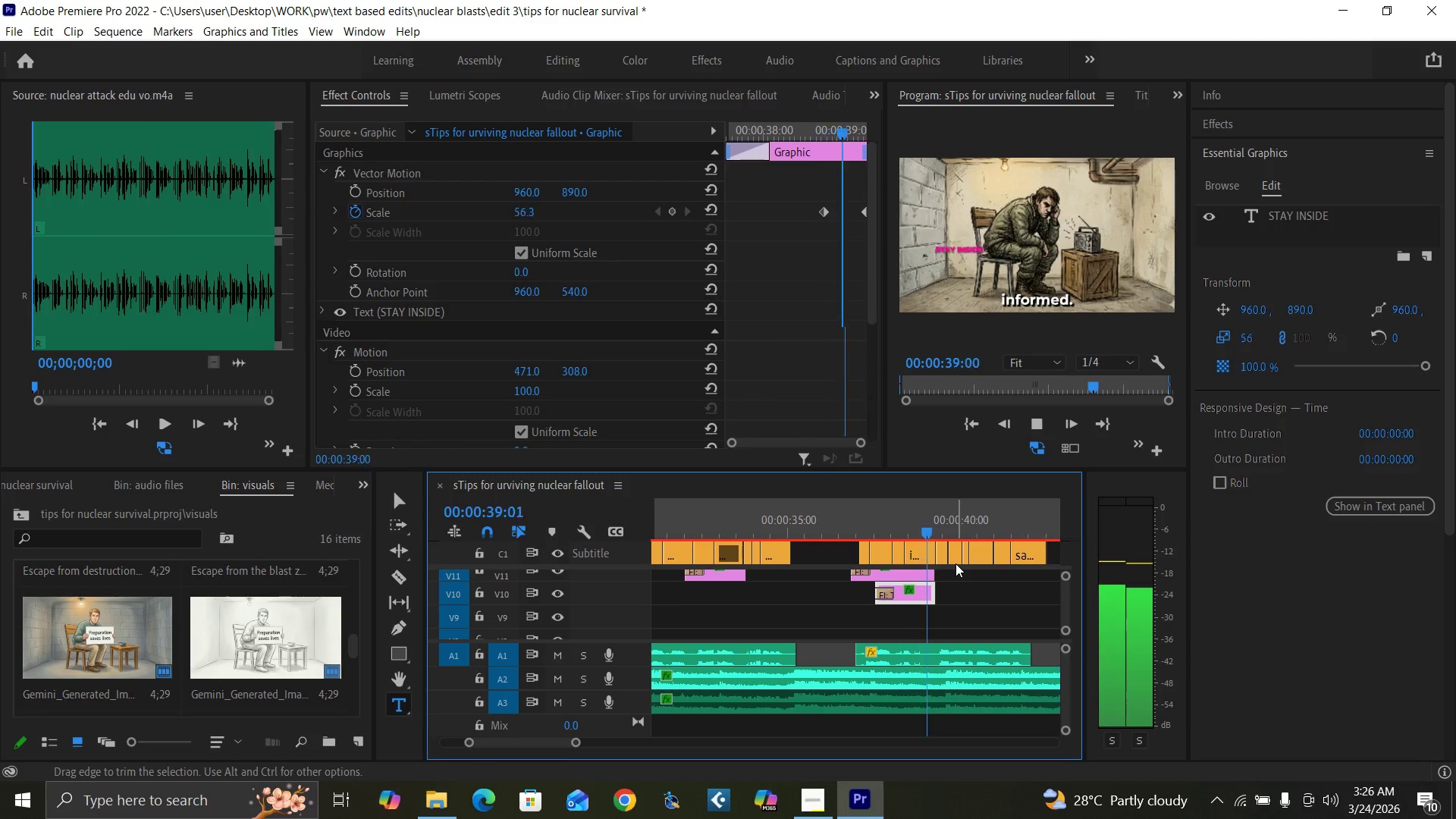 
key(Space)
 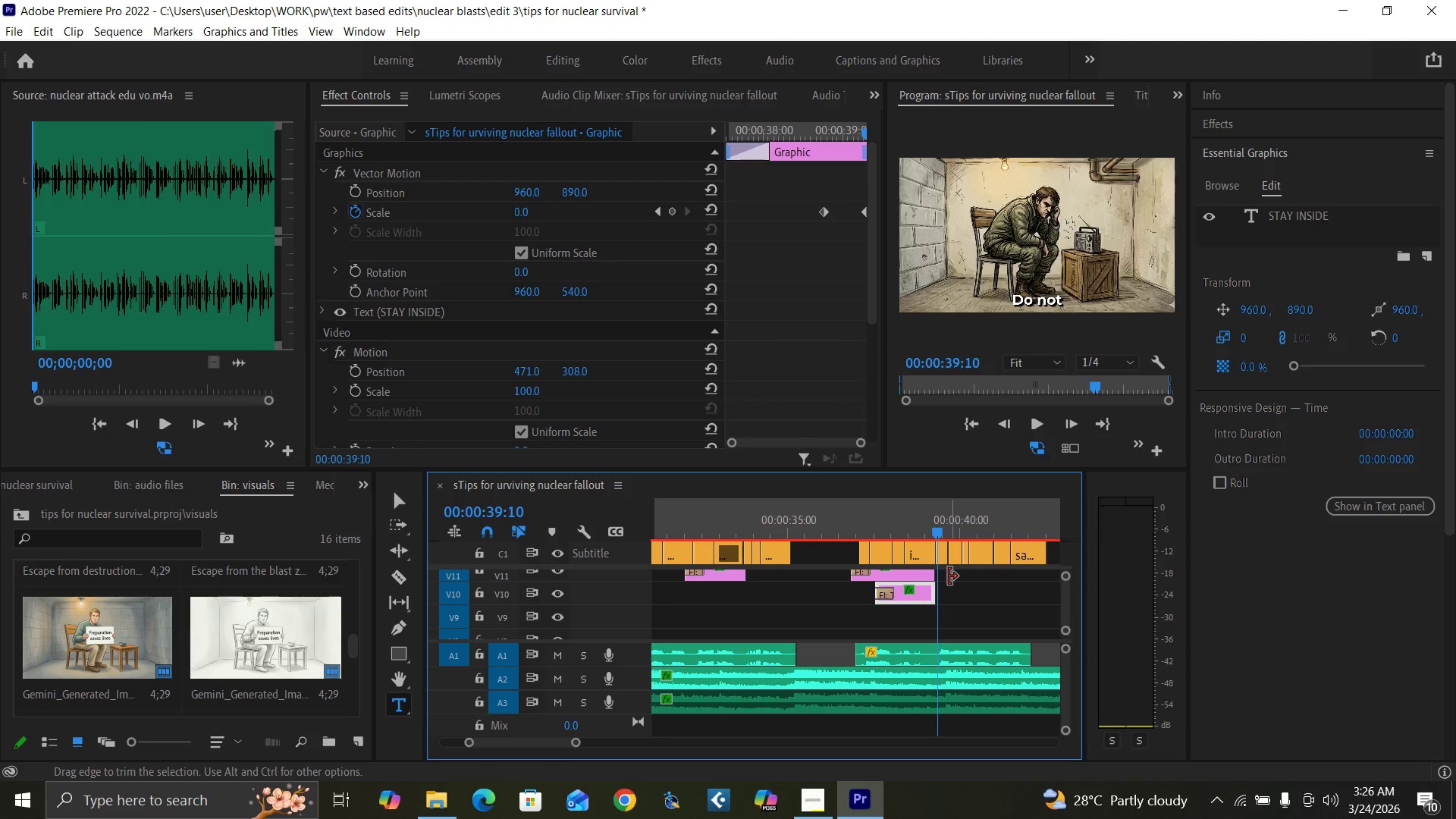 
left_click_drag(start_coordinate=[953, 576], to_coordinate=[930, 586])
 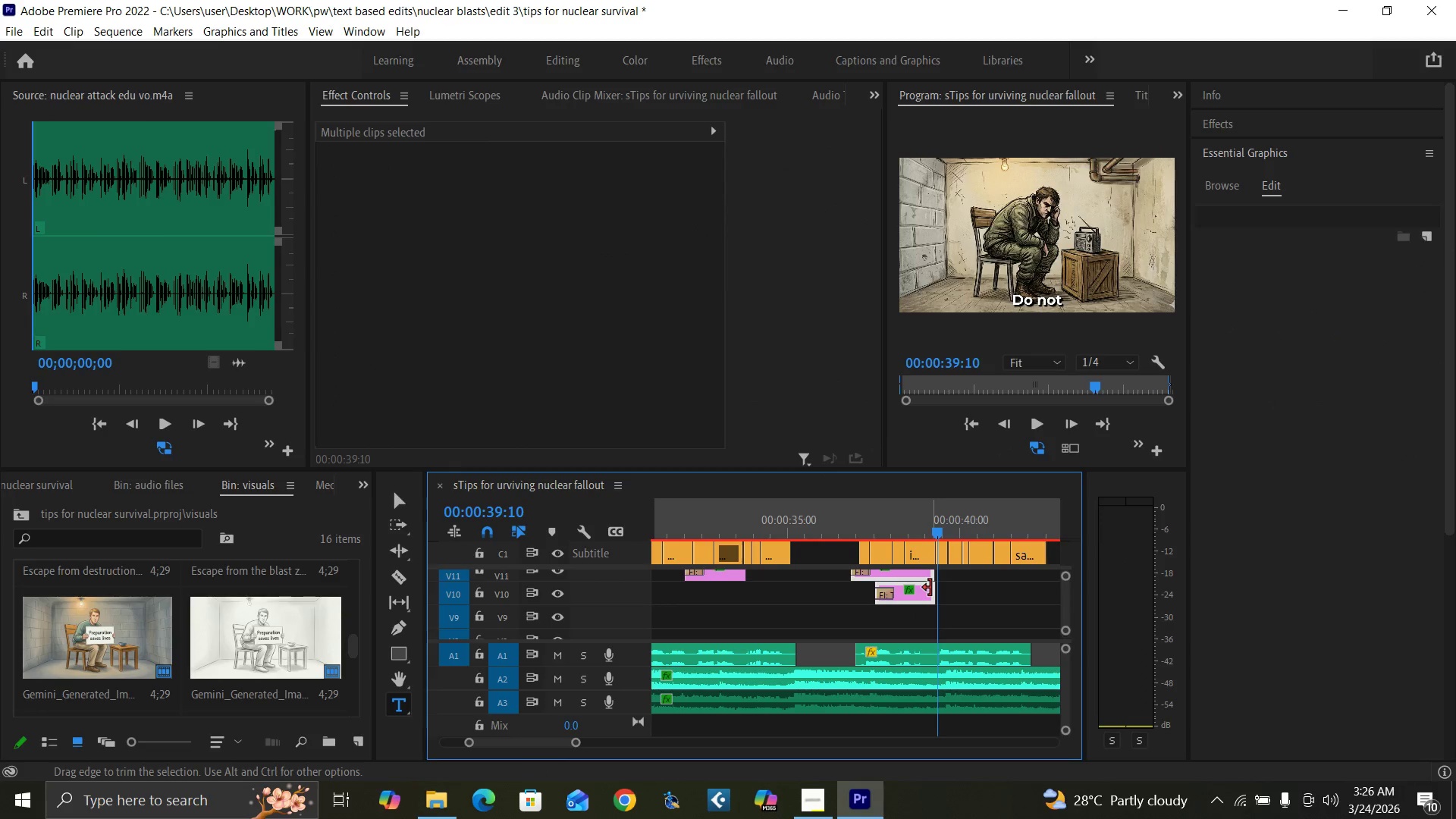 
left_click_drag(start_coordinate=[930, 588], to_coordinate=[935, 589])
 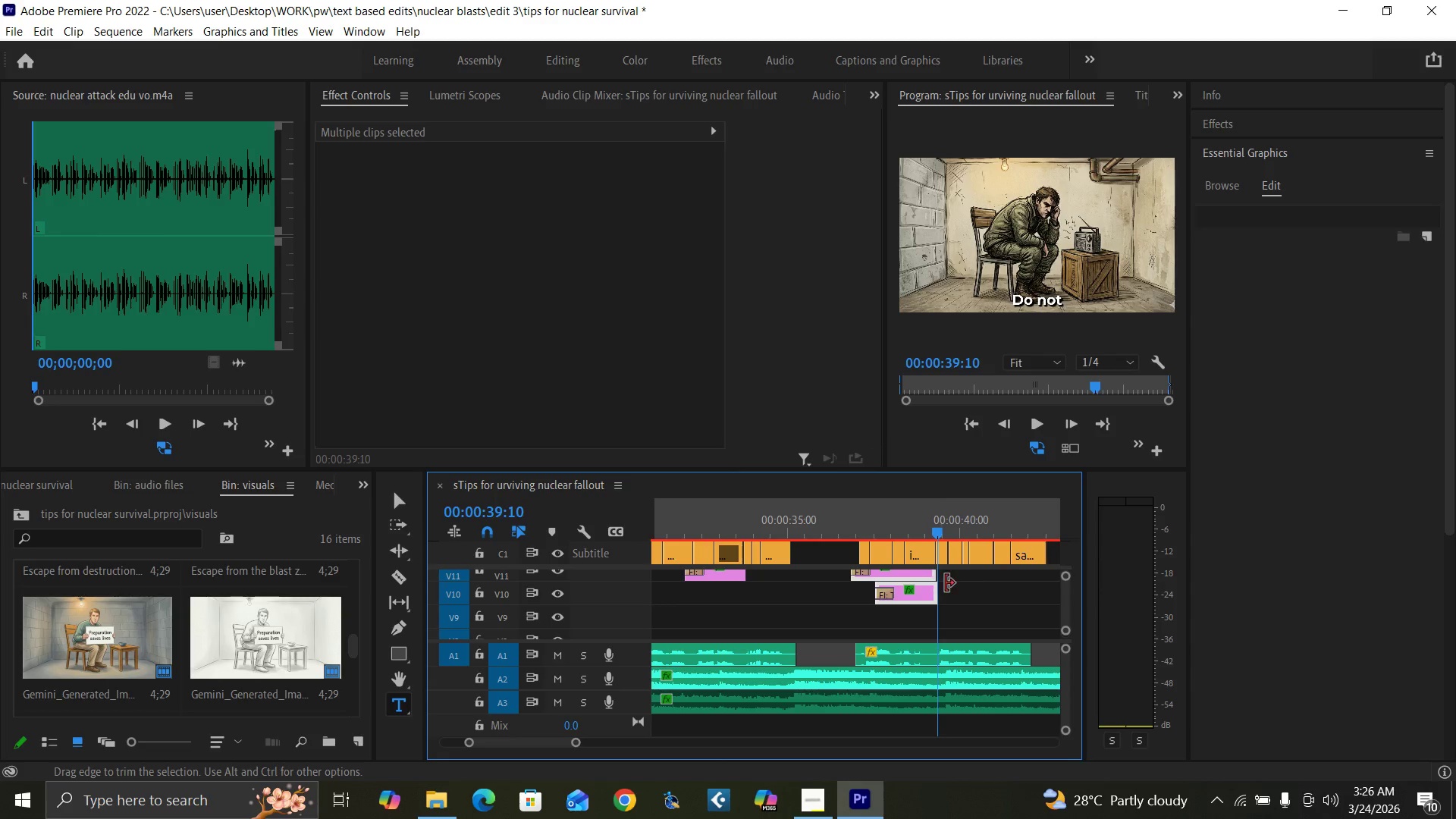 
key(Equal)
 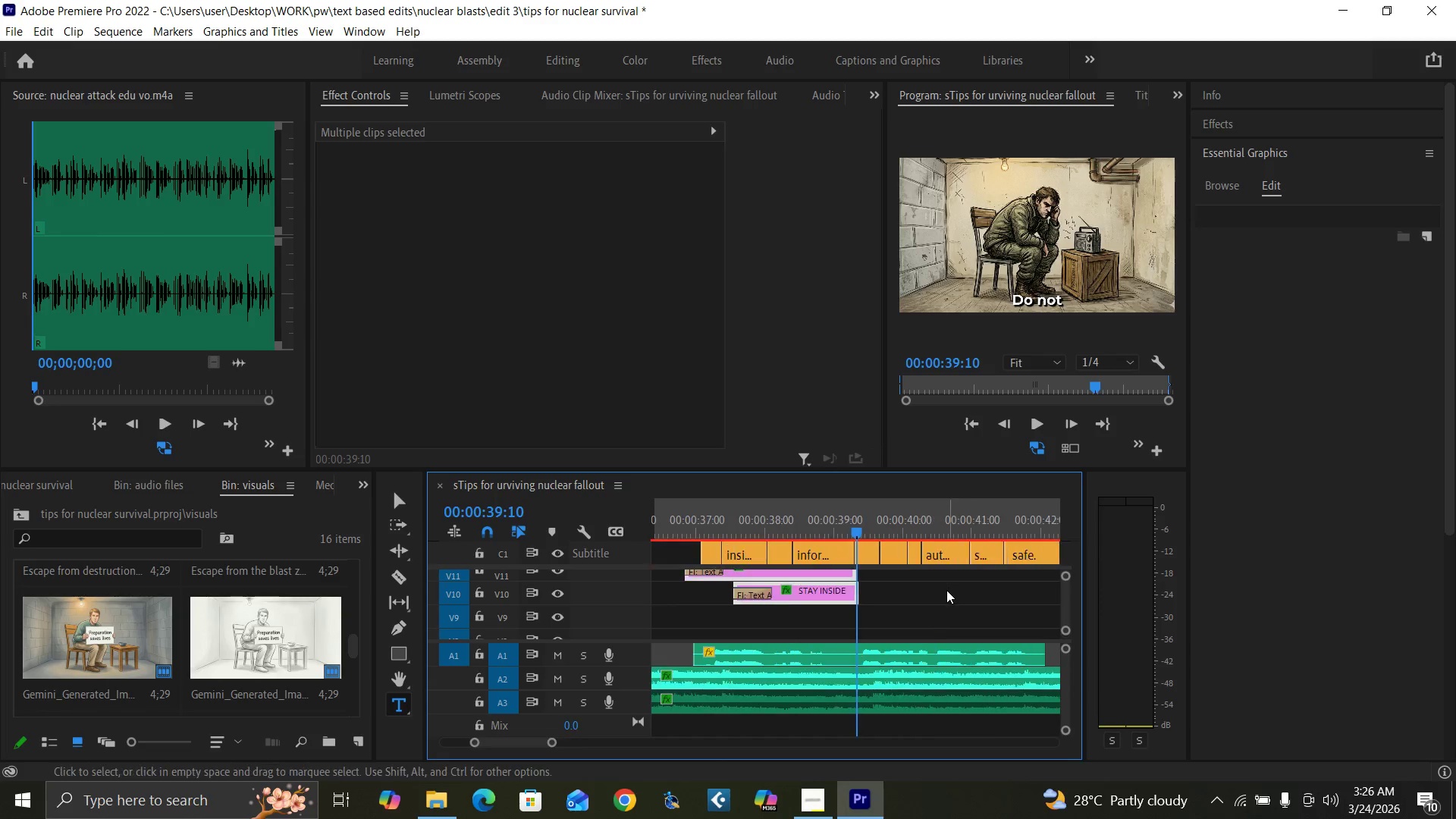 
key(Equal)
 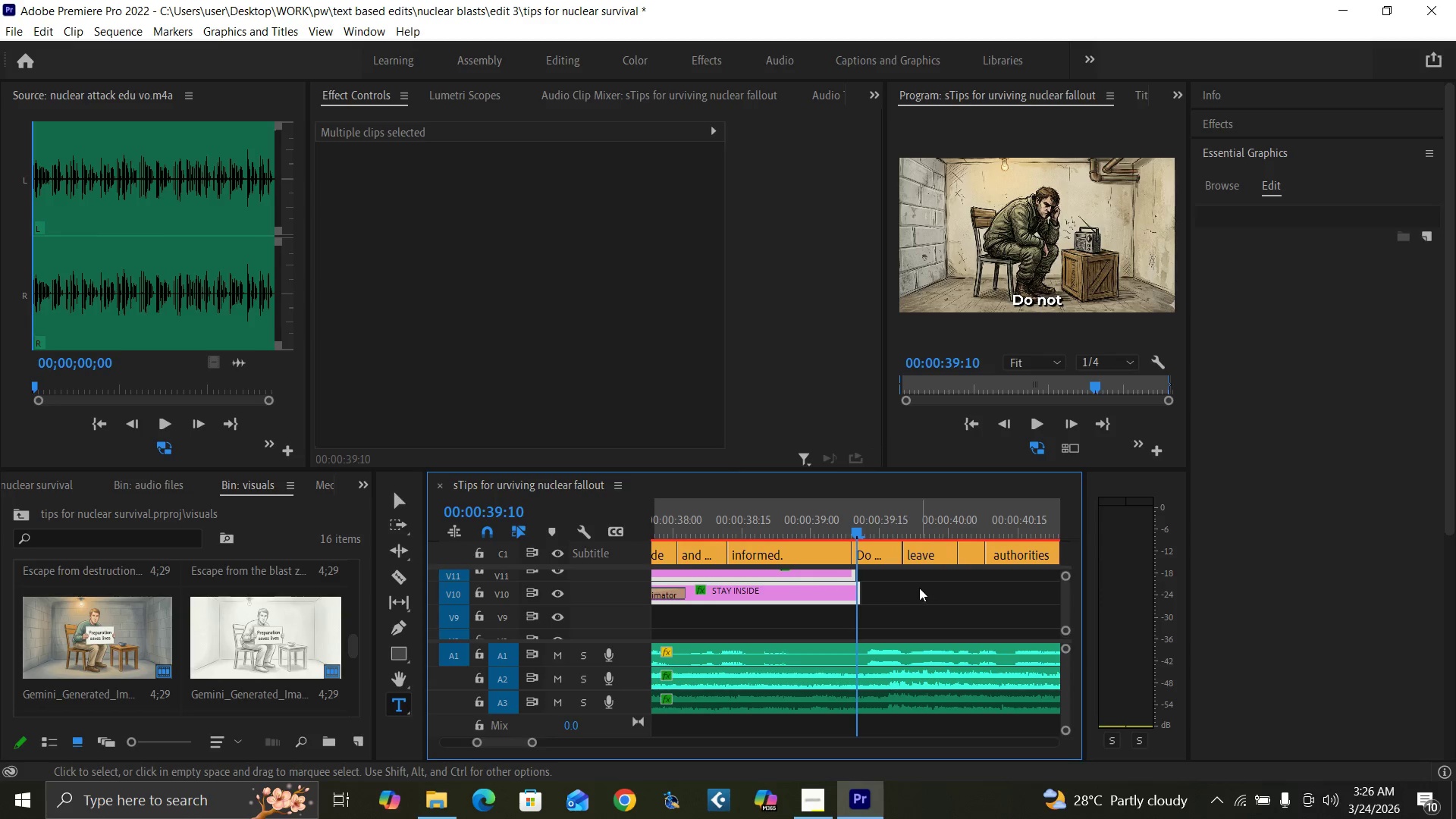 
left_click([919, 588])
 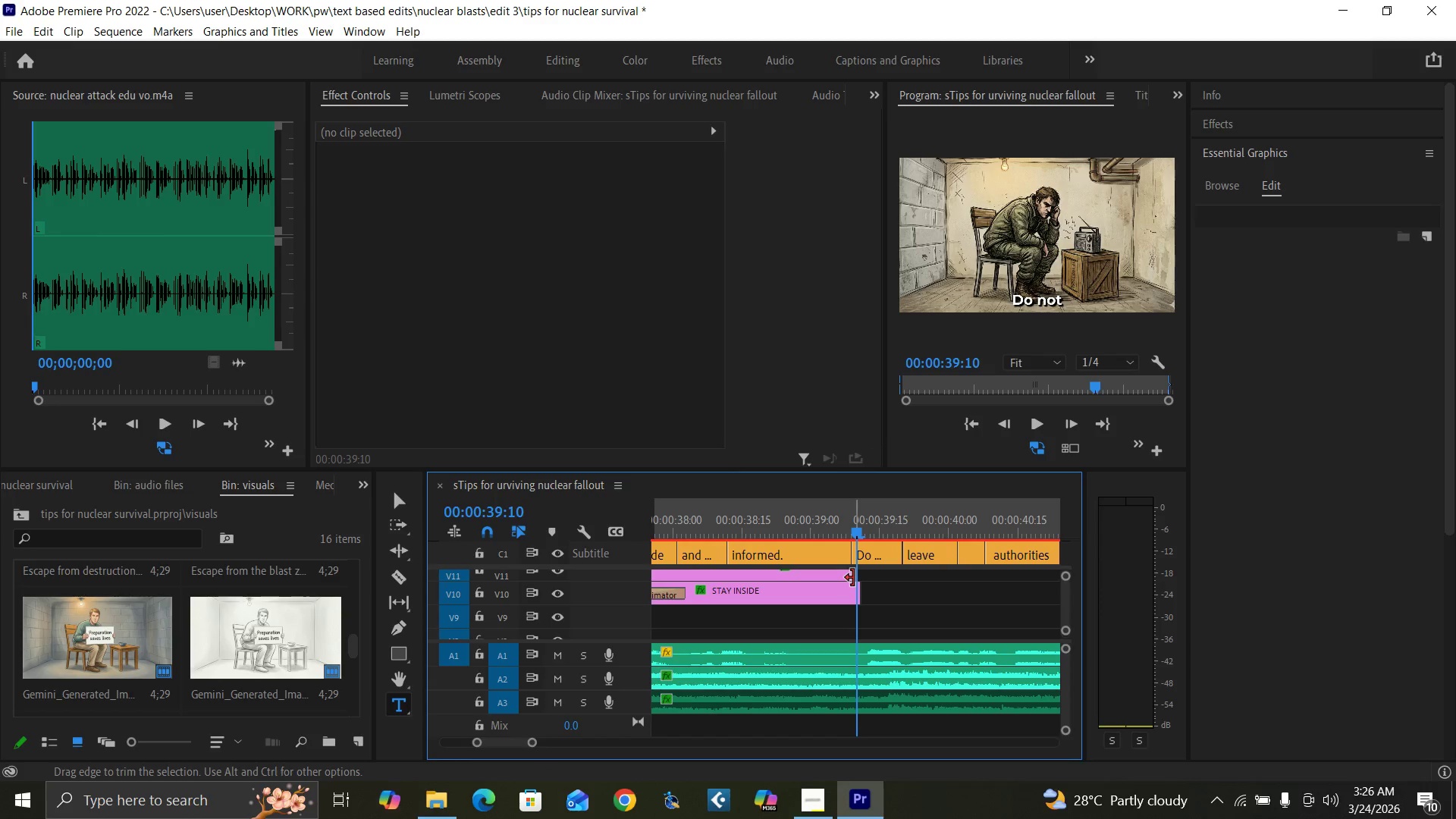 
left_click_drag(start_coordinate=[853, 578], to_coordinate=[860, 580])
 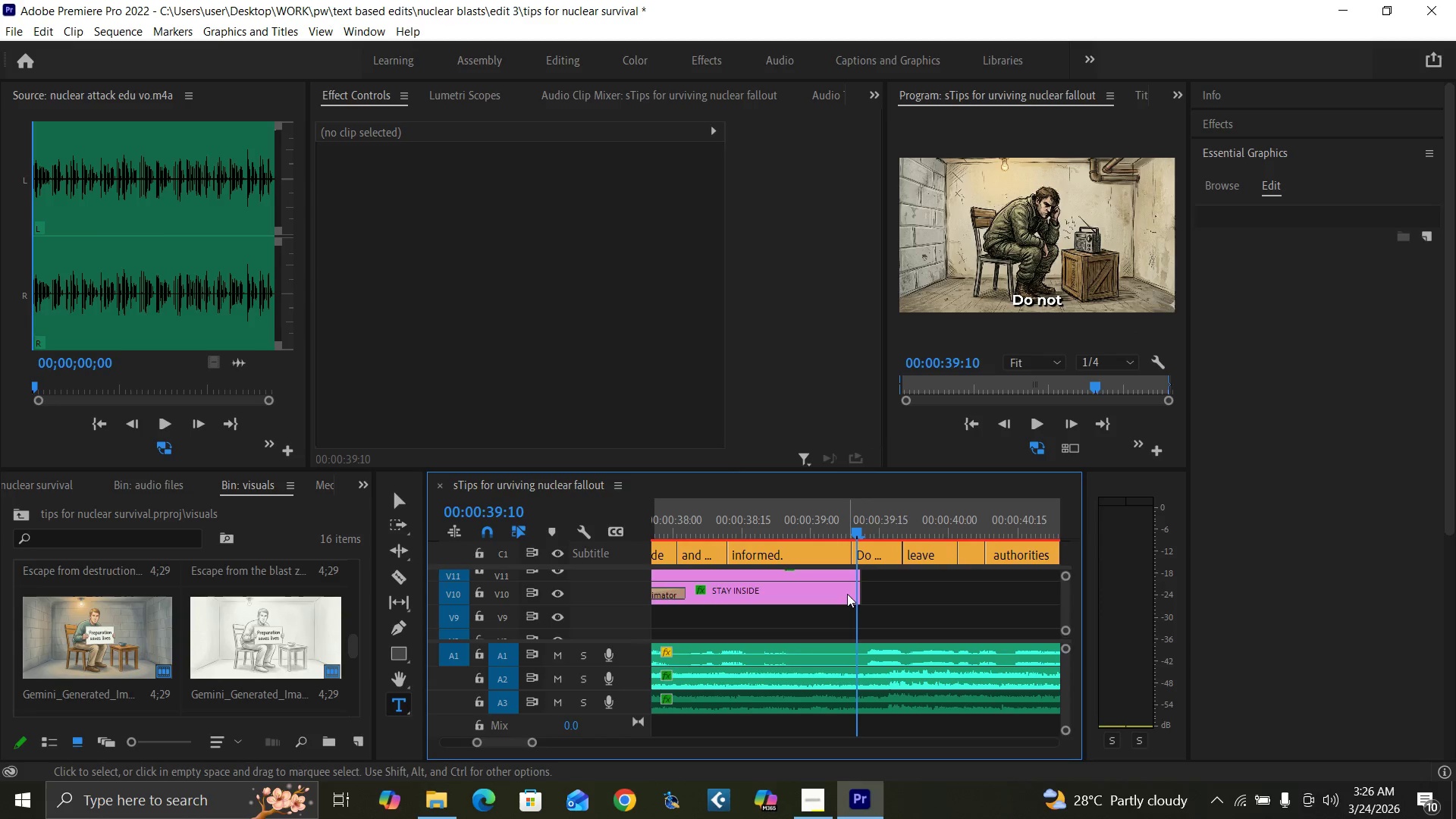 
left_click([847, 594])
 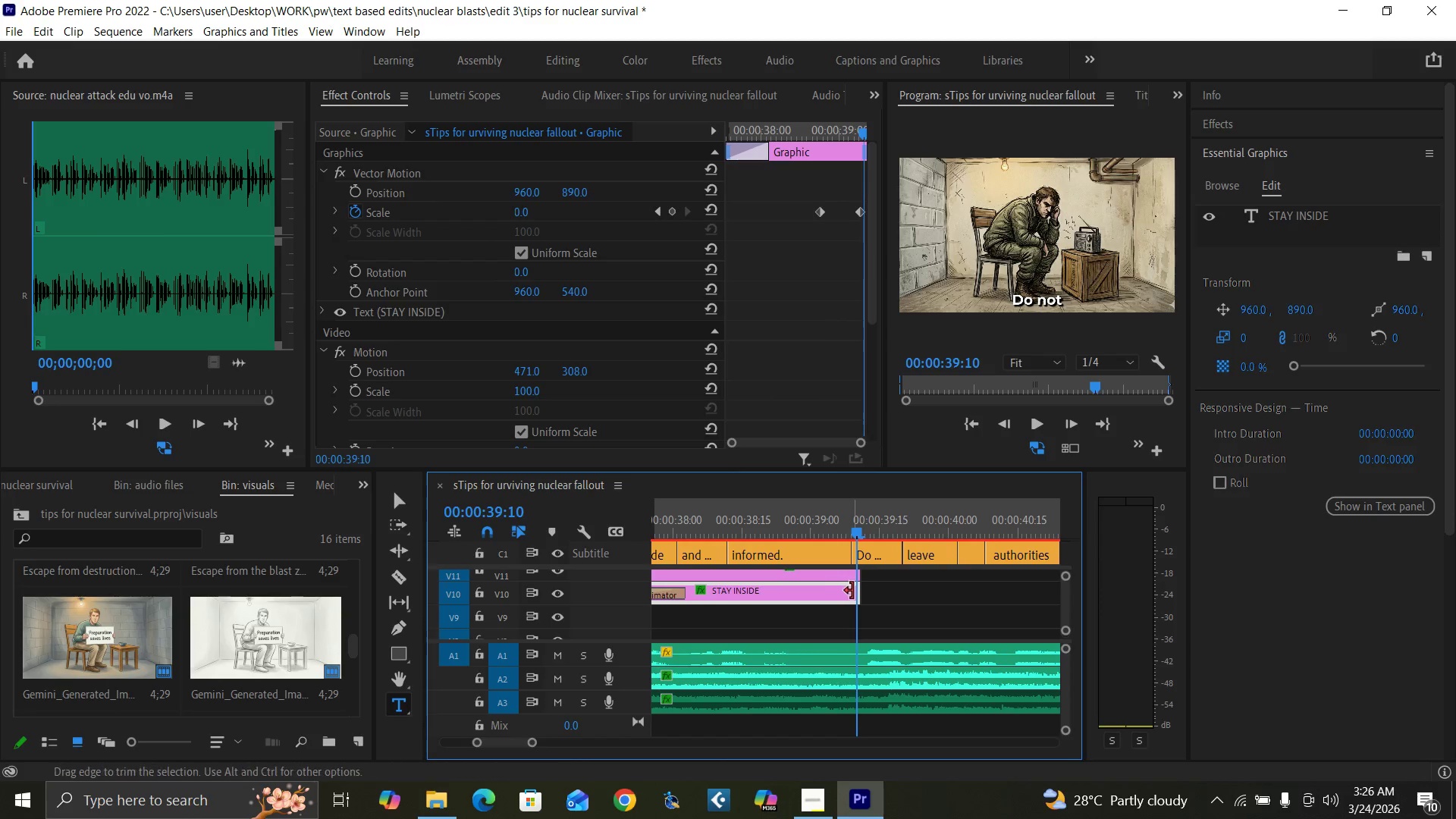 
key(ArrowRight)
 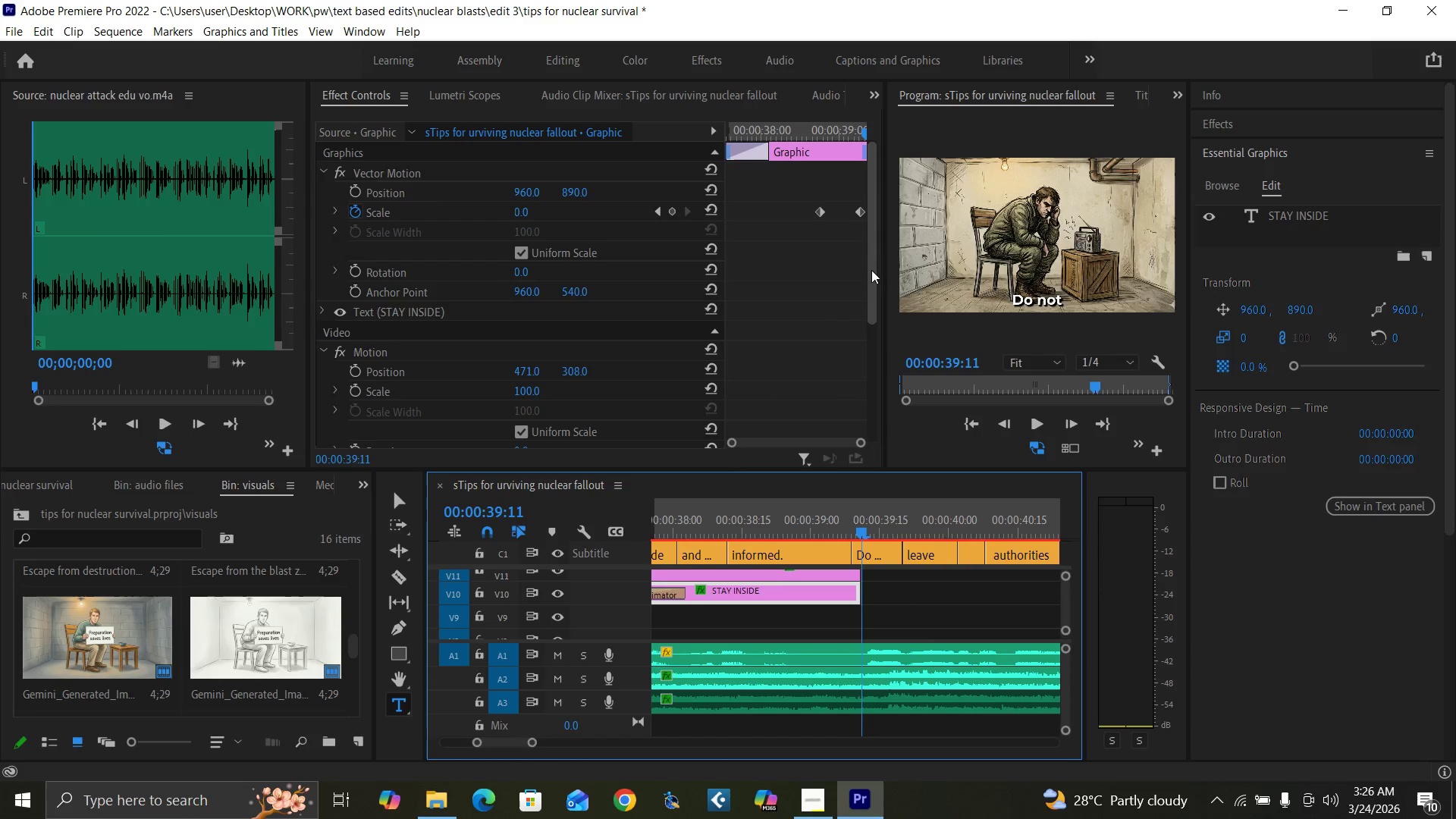 
left_click_drag(start_coordinate=[883, 276], to_coordinate=[938, 287])
 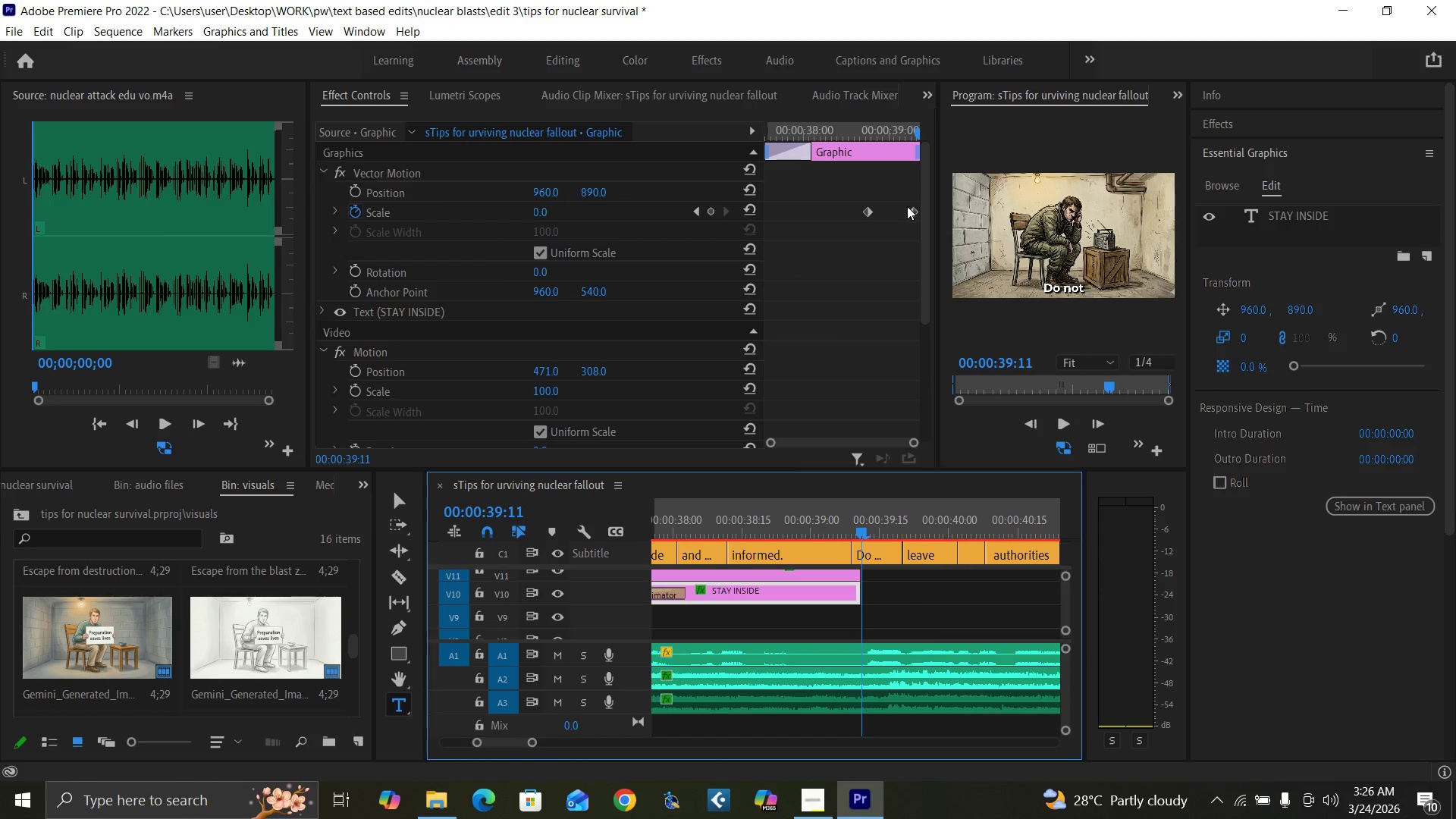 
left_click_drag(start_coordinate=[912, 208], to_coordinate=[928, 215])
 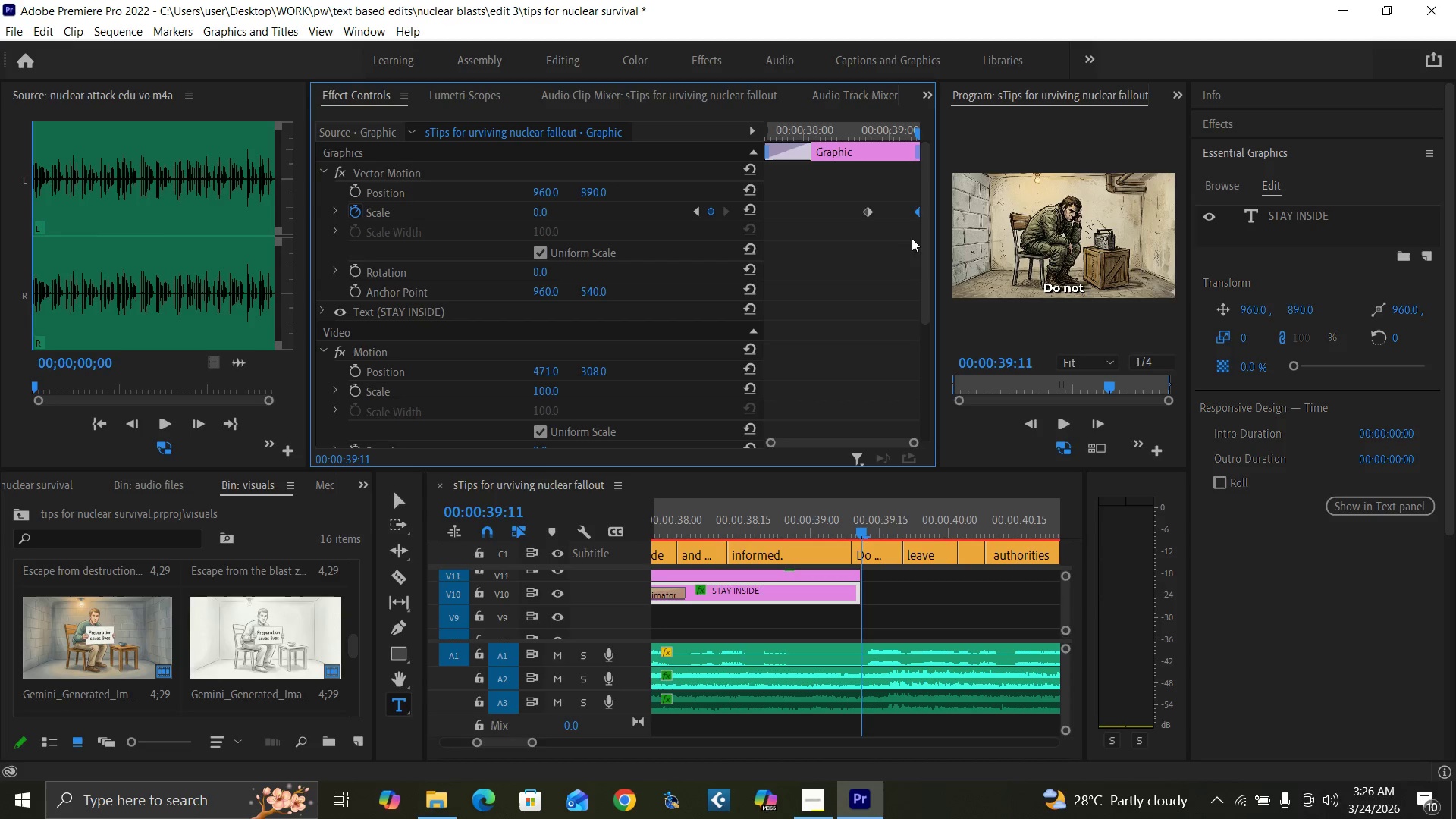 
key(ArrowLeft)
 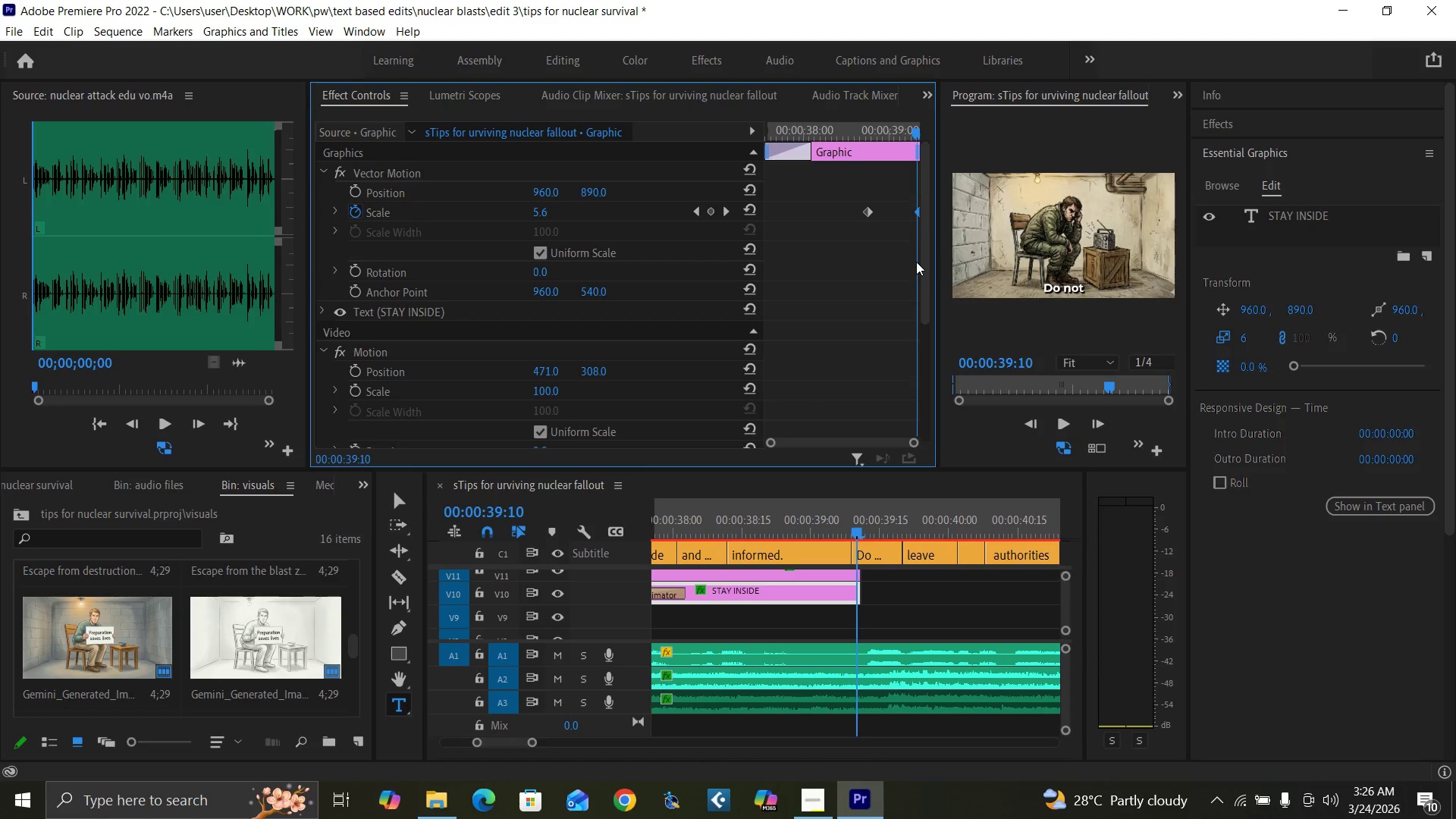 
key(ArrowLeft)
 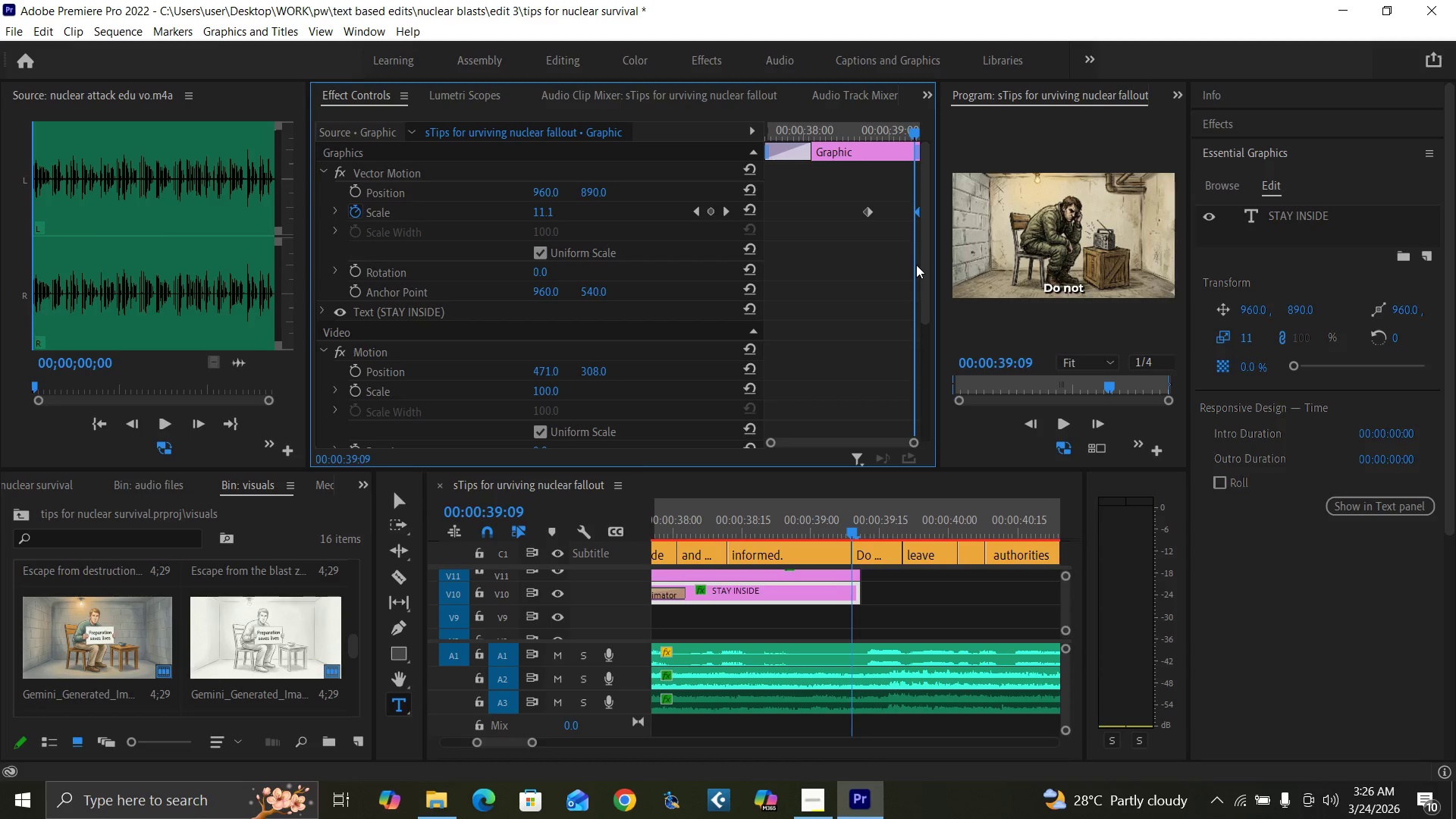 
key(ArrowLeft)
 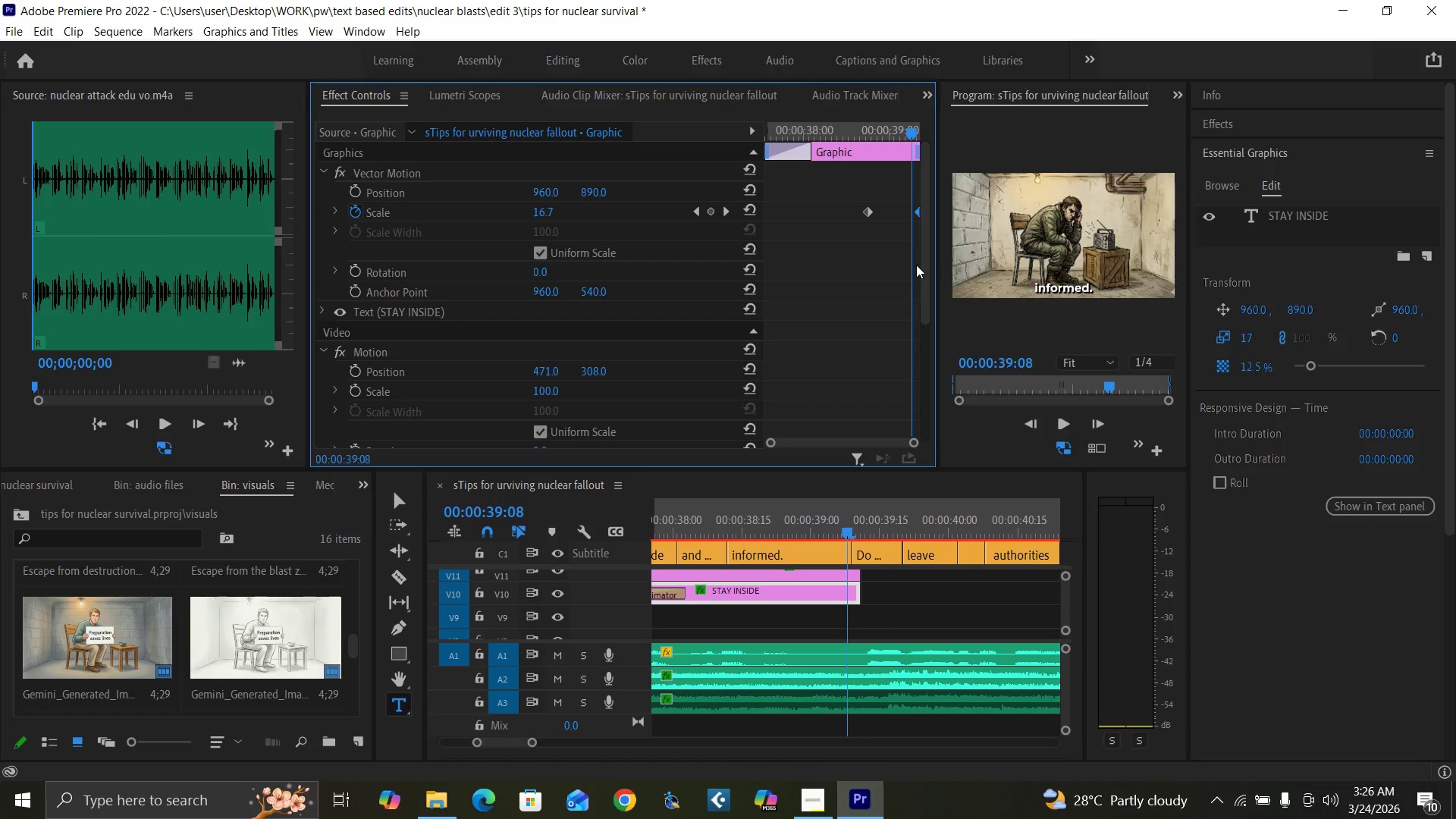 
key(ArrowLeft)
 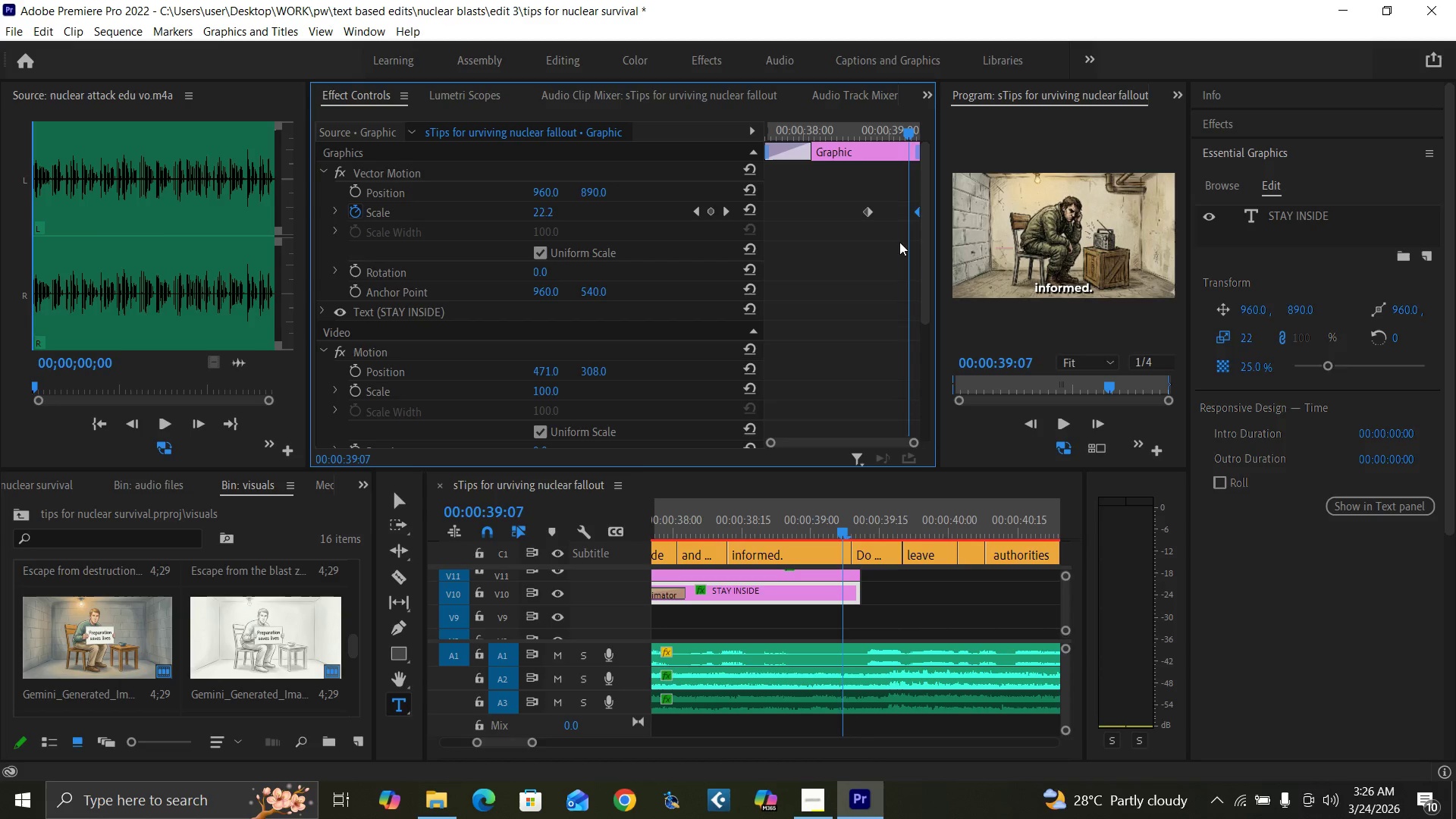 
key(ArrowLeft)
 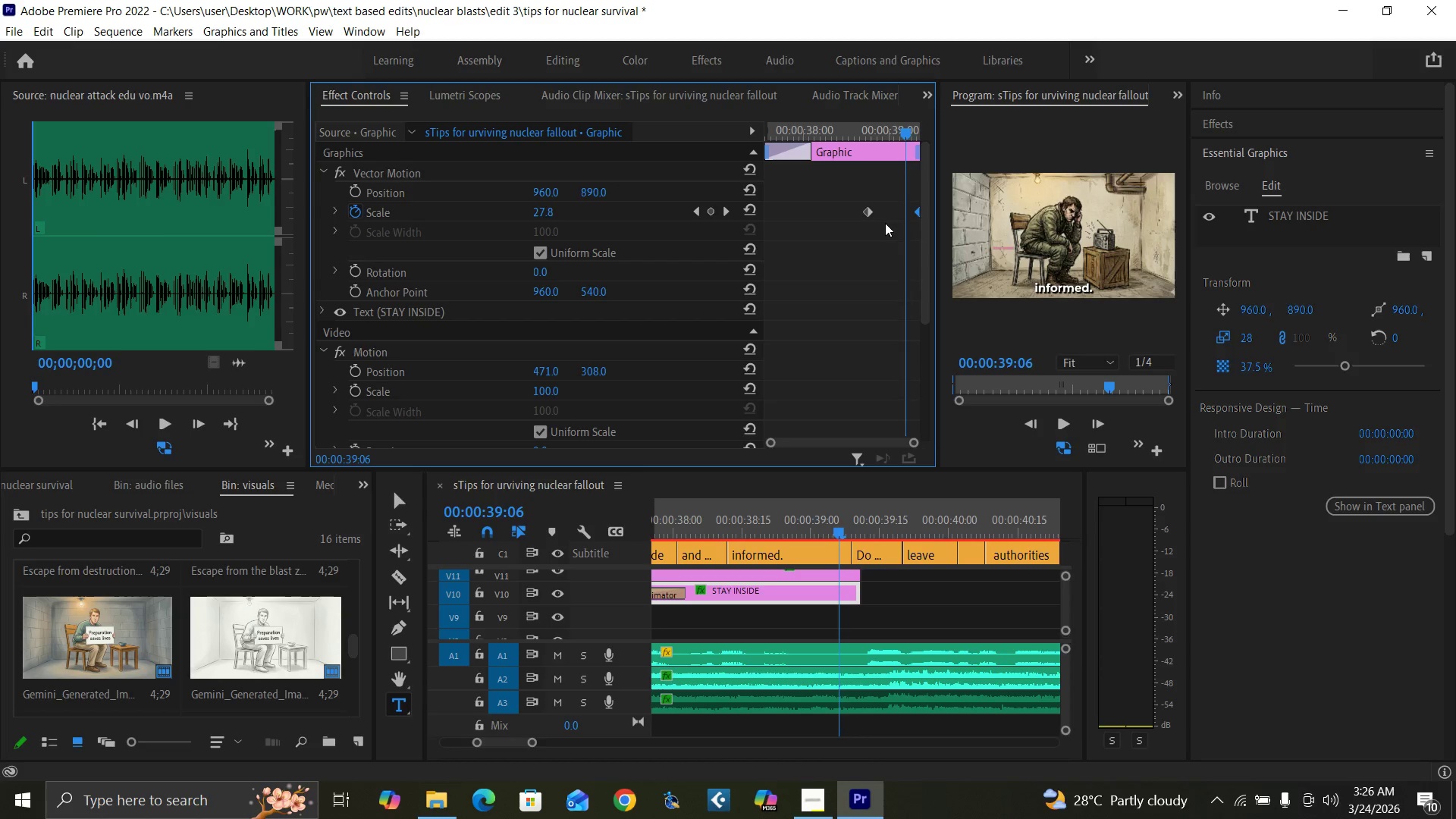 
key(ArrowLeft)
 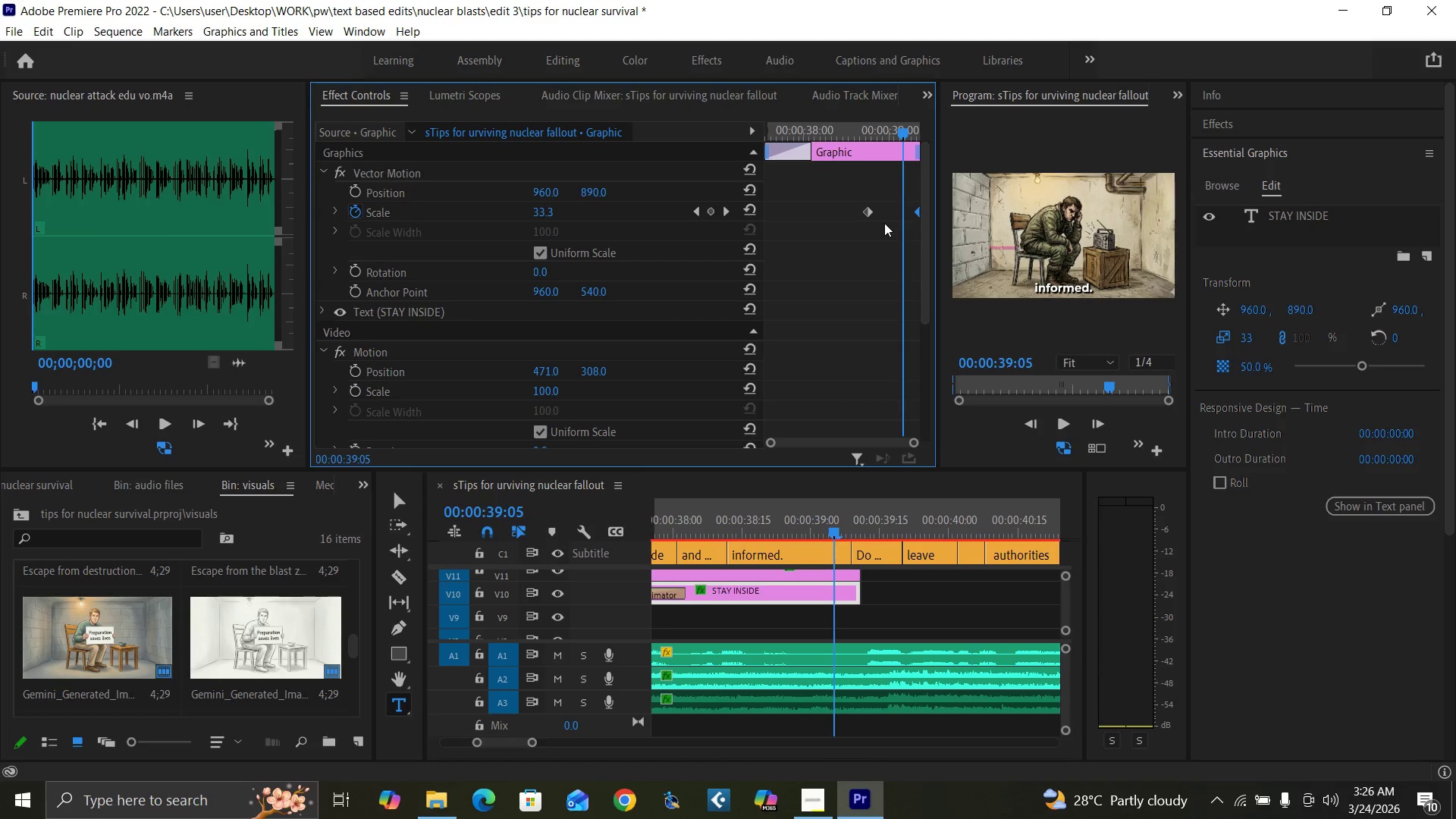 
key(ArrowLeft)
 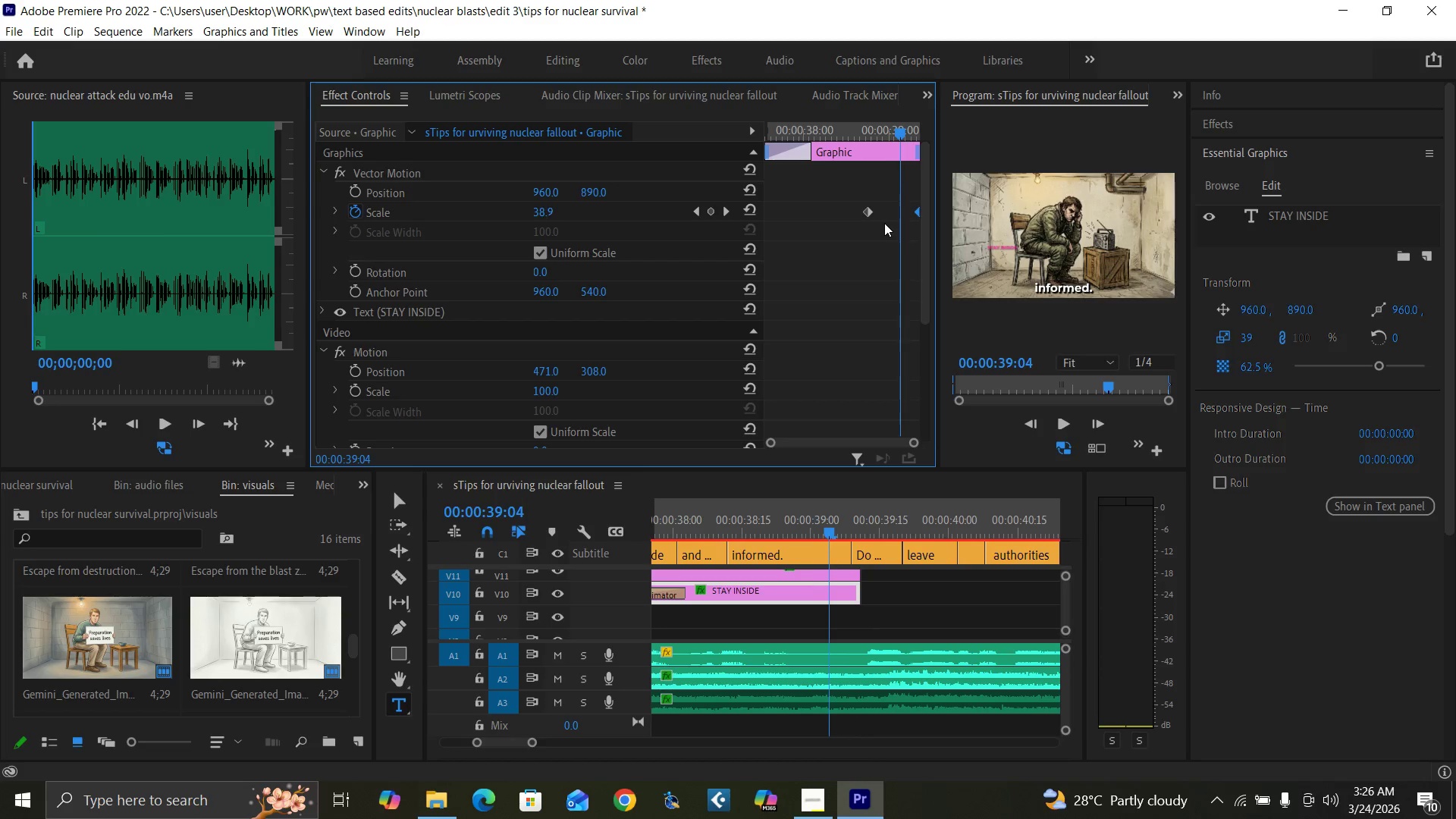 
key(ArrowLeft)
 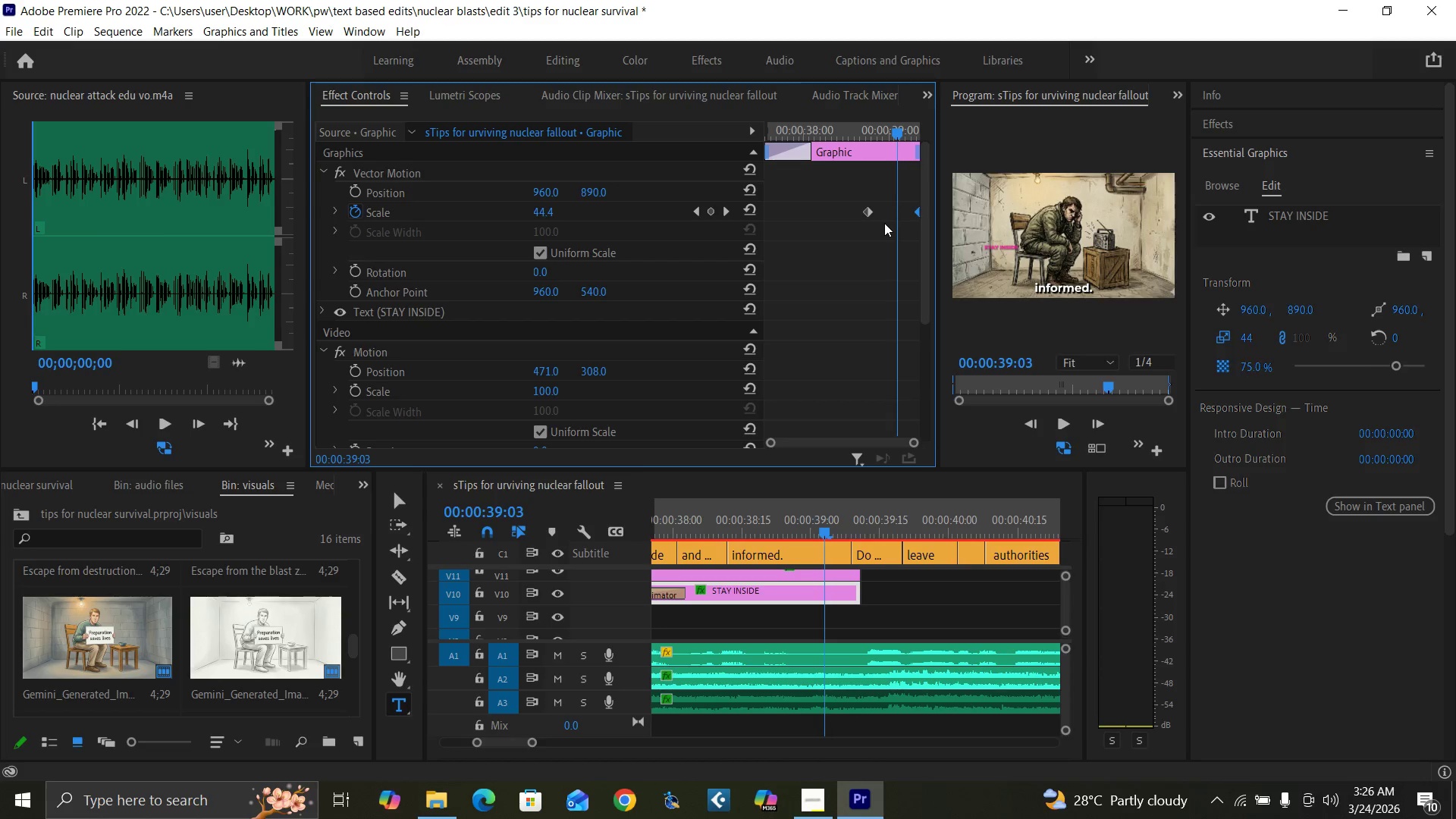 
key(ArrowLeft)
 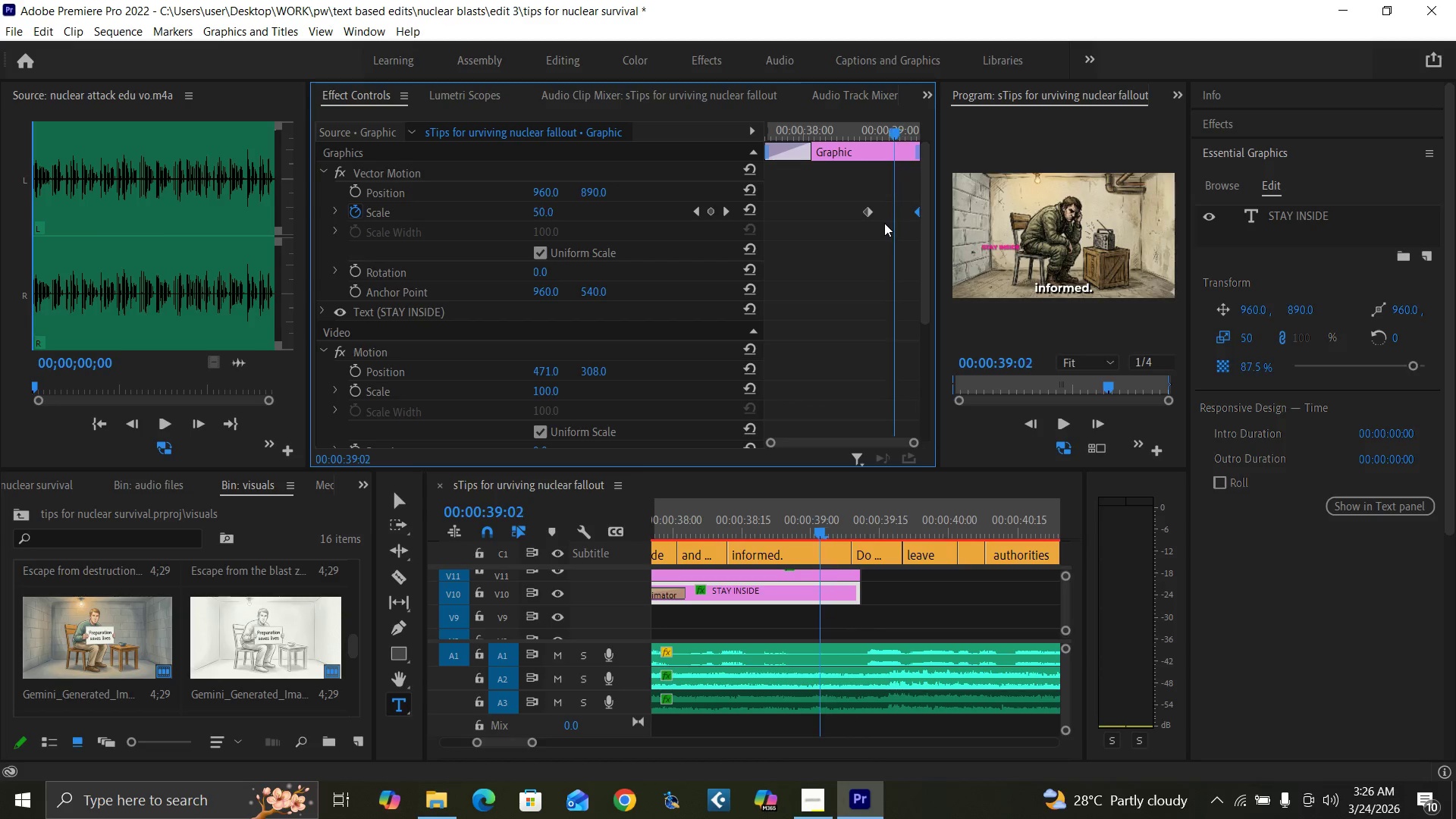 
key(ArrowLeft)
 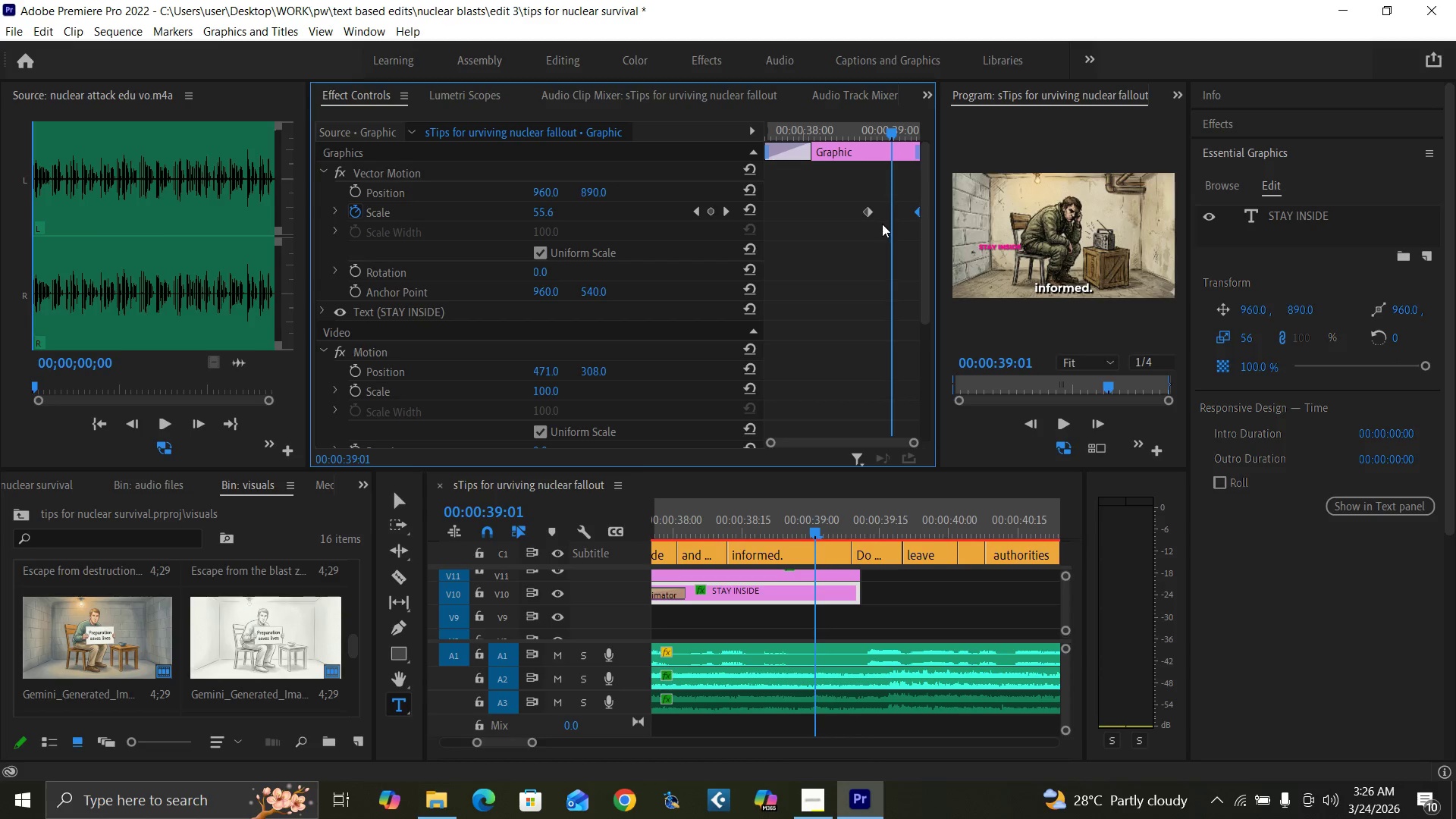 
key(ArrowLeft)
 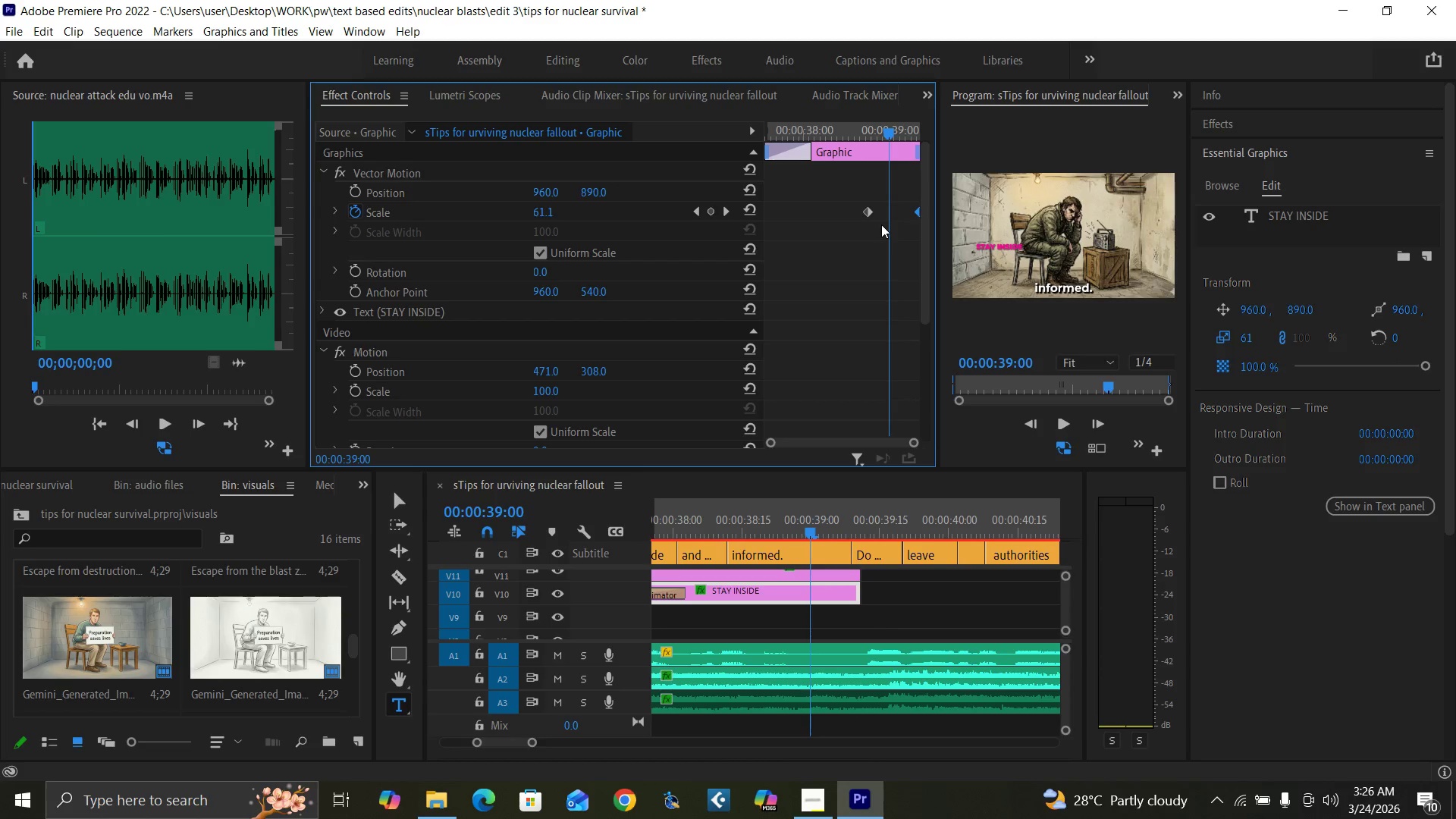 
key(ArrowLeft)
 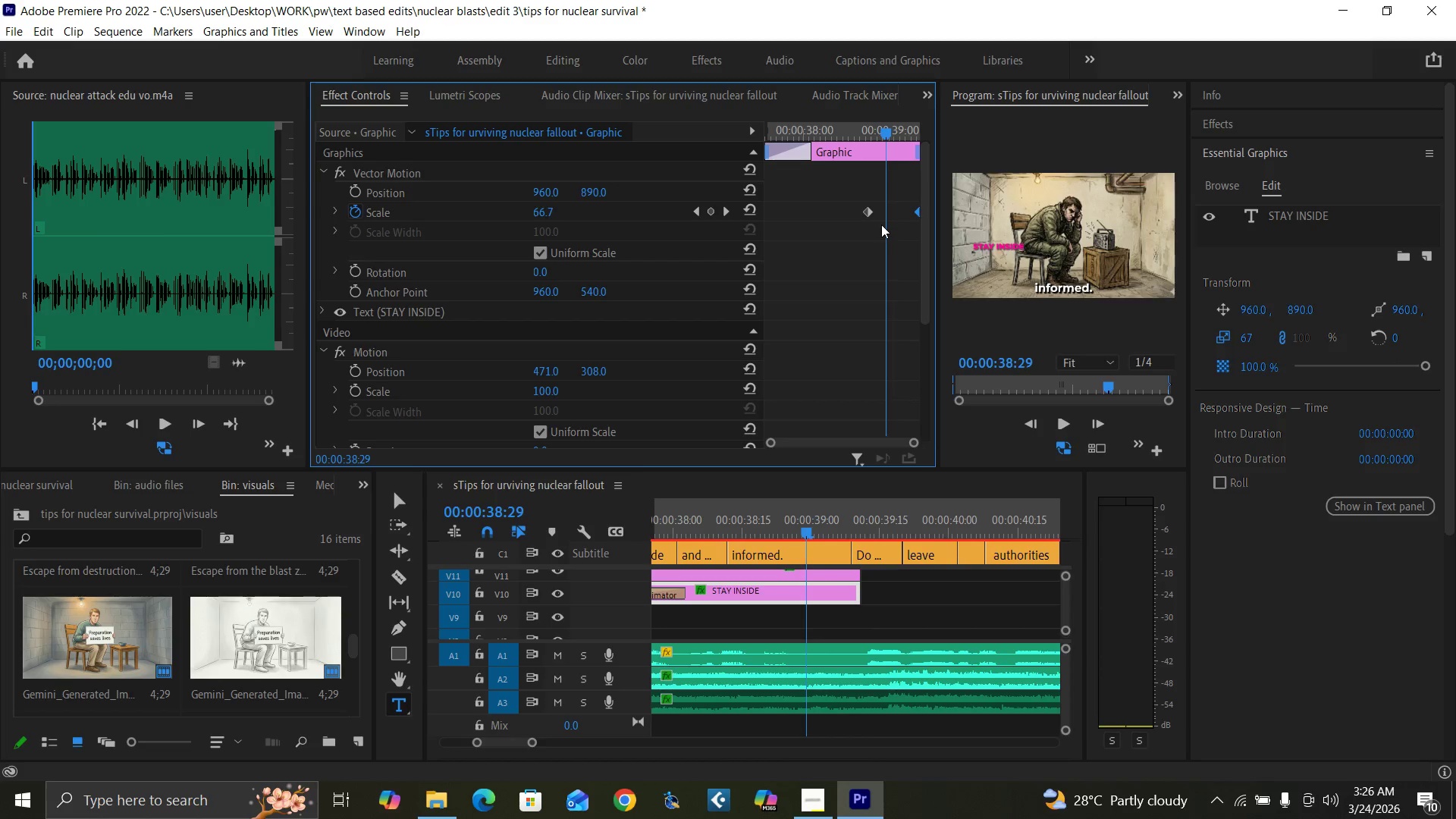 
key(ArrowLeft)
 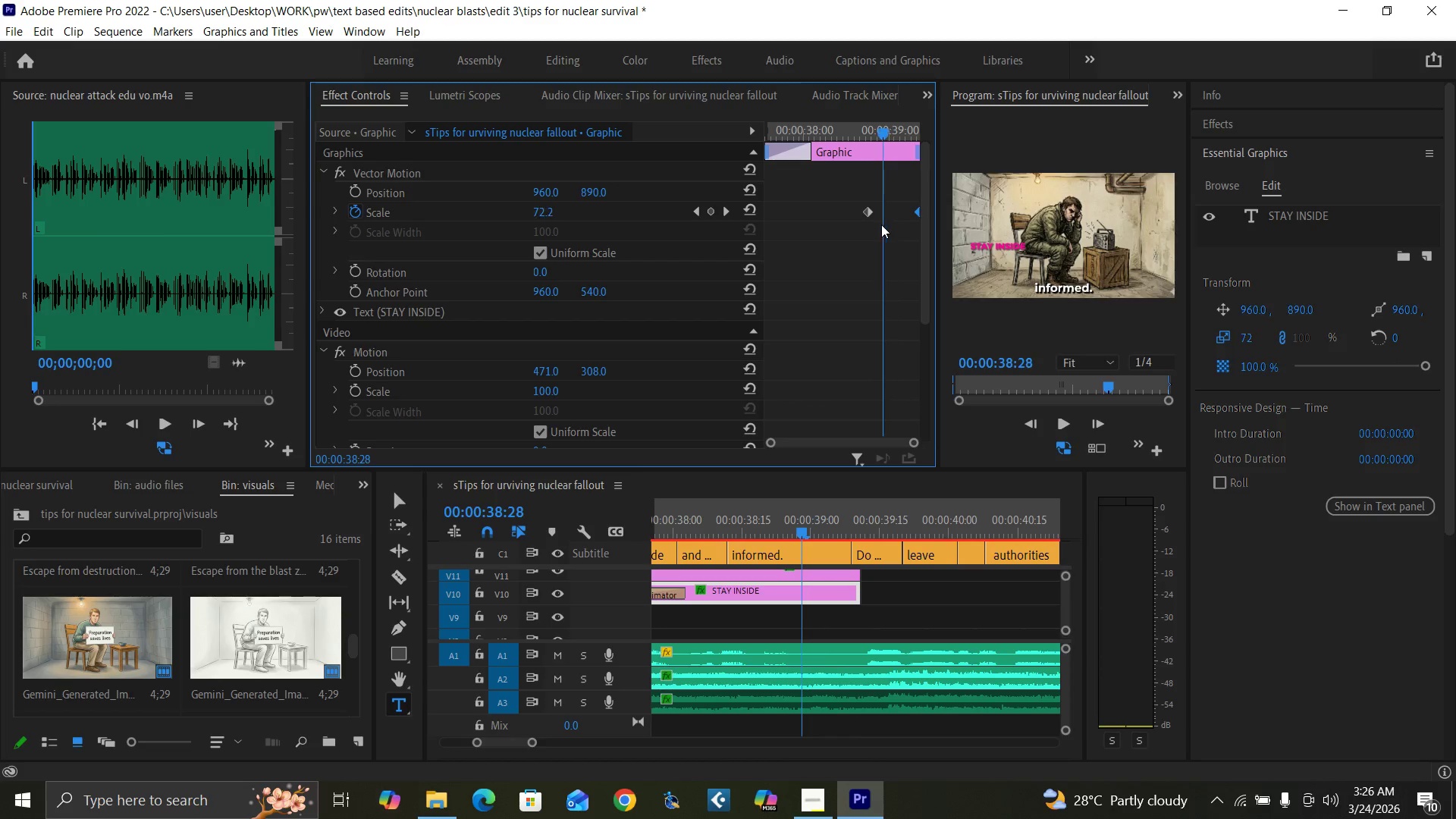 
key(ArrowLeft)
 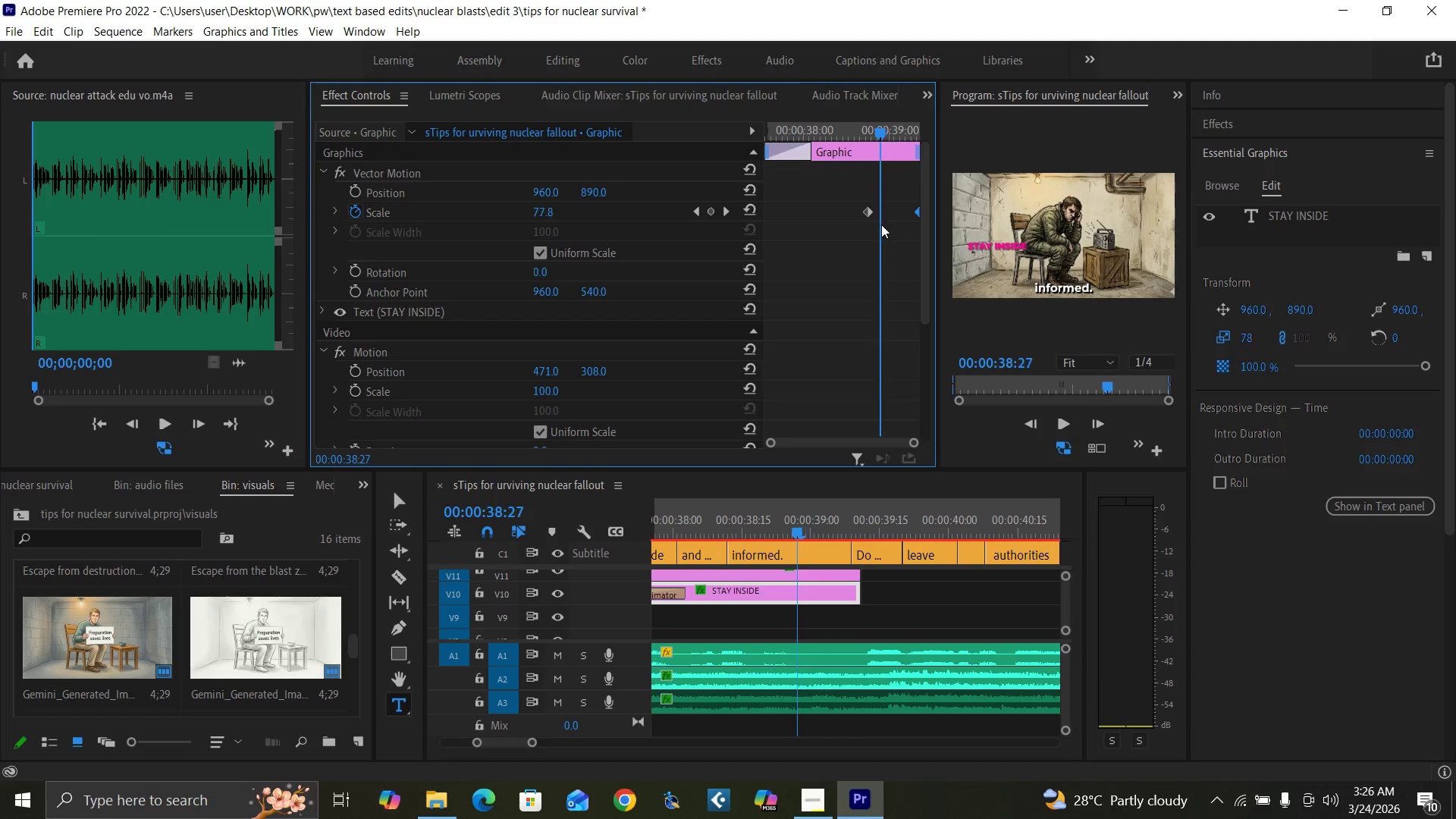 
key(ArrowLeft)
 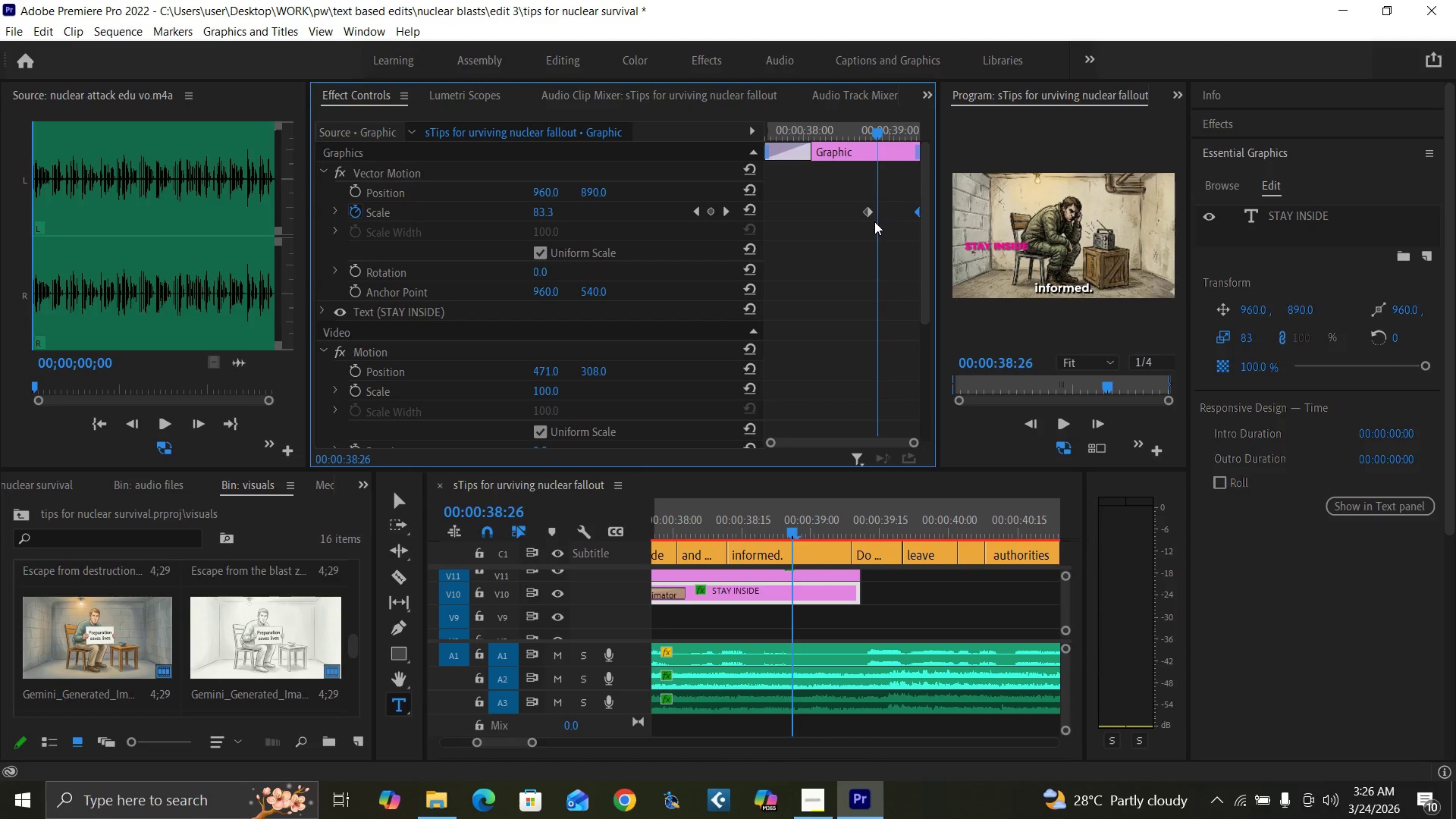 
key(ArrowLeft)
 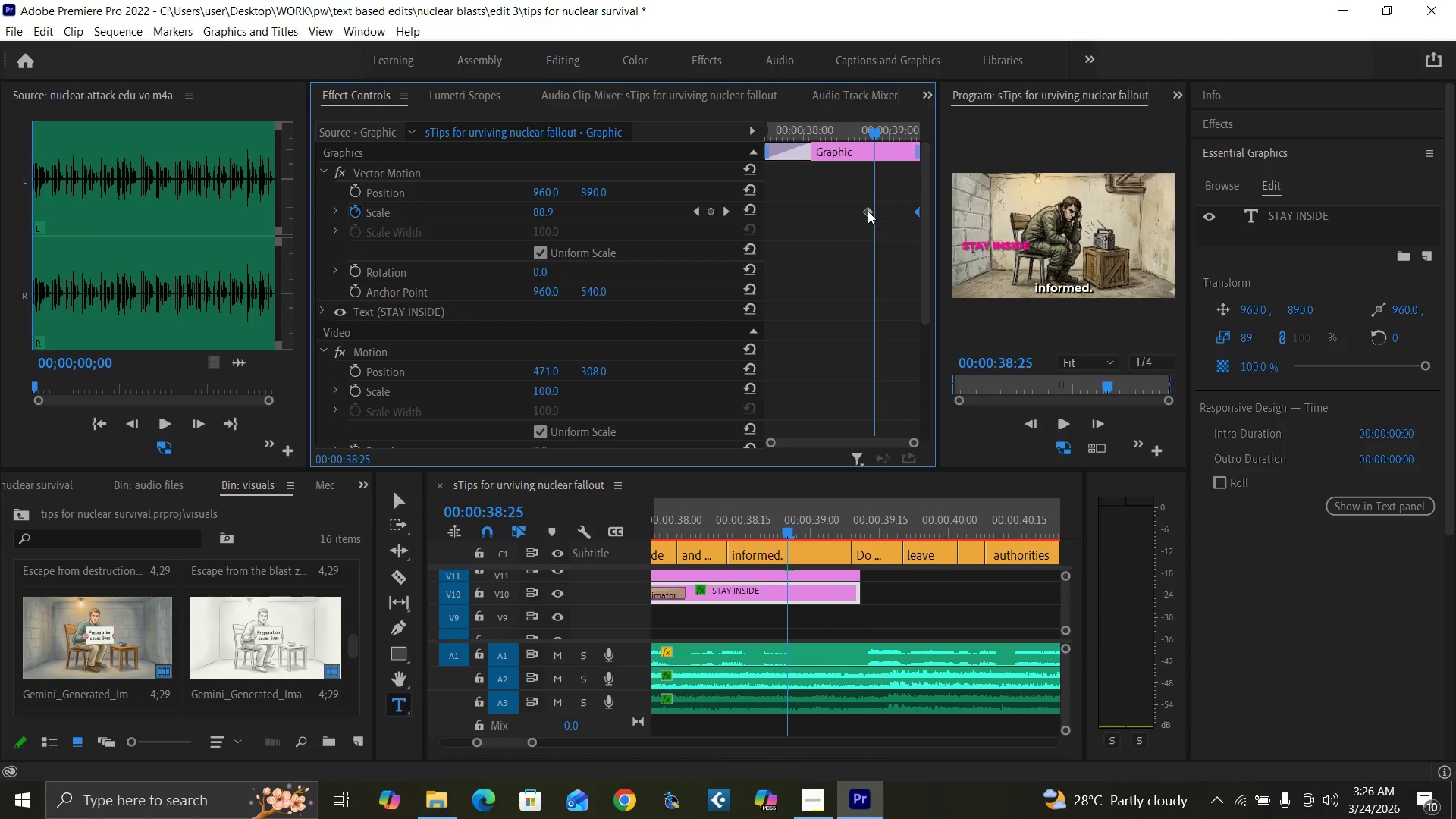 
left_click_drag(start_coordinate=[868, 211], to_coordinate=[871, 212])
 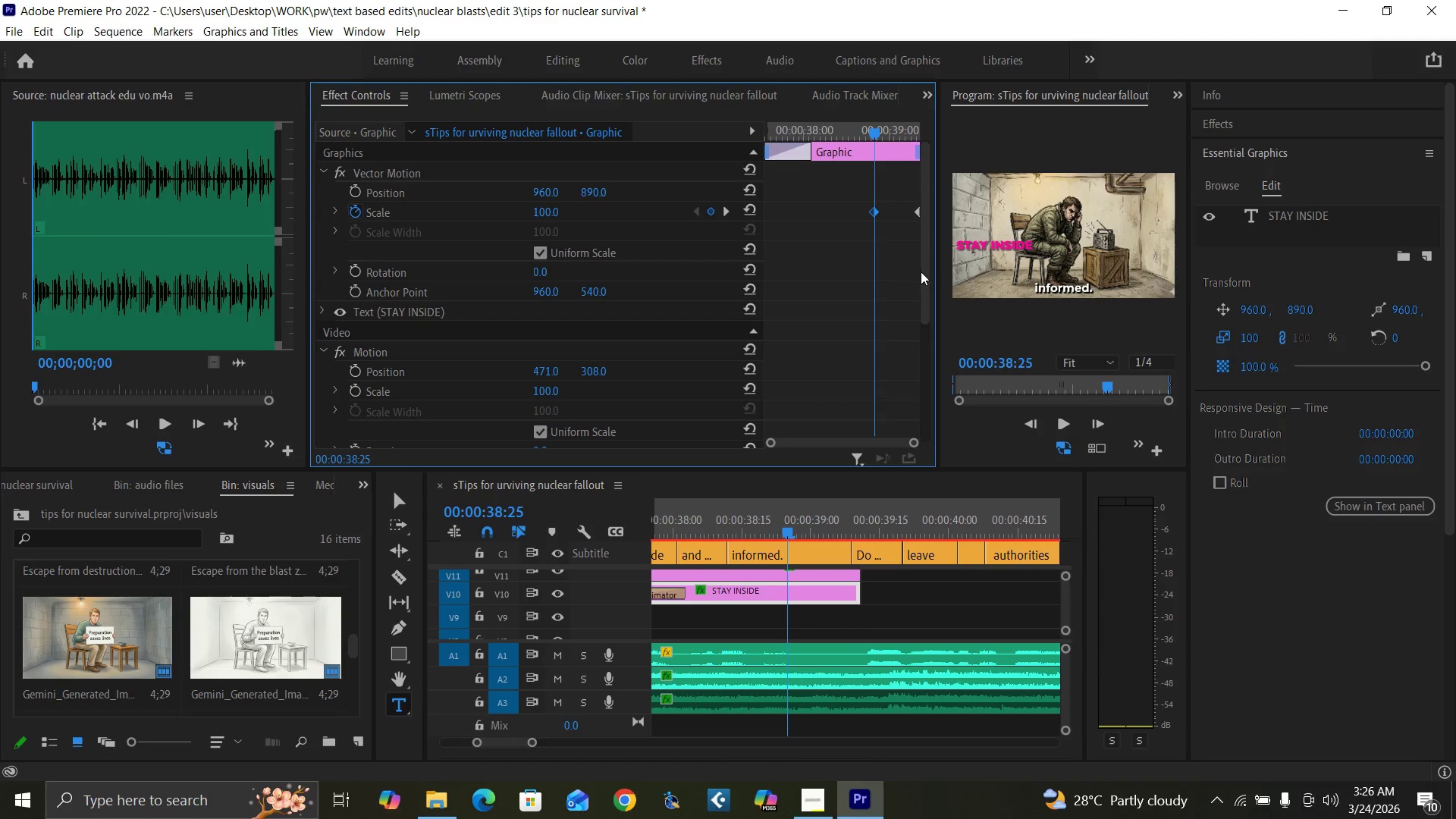 
left_click_drag(start_coordinate=[921, 272], to_coordinate=[923, 417])
 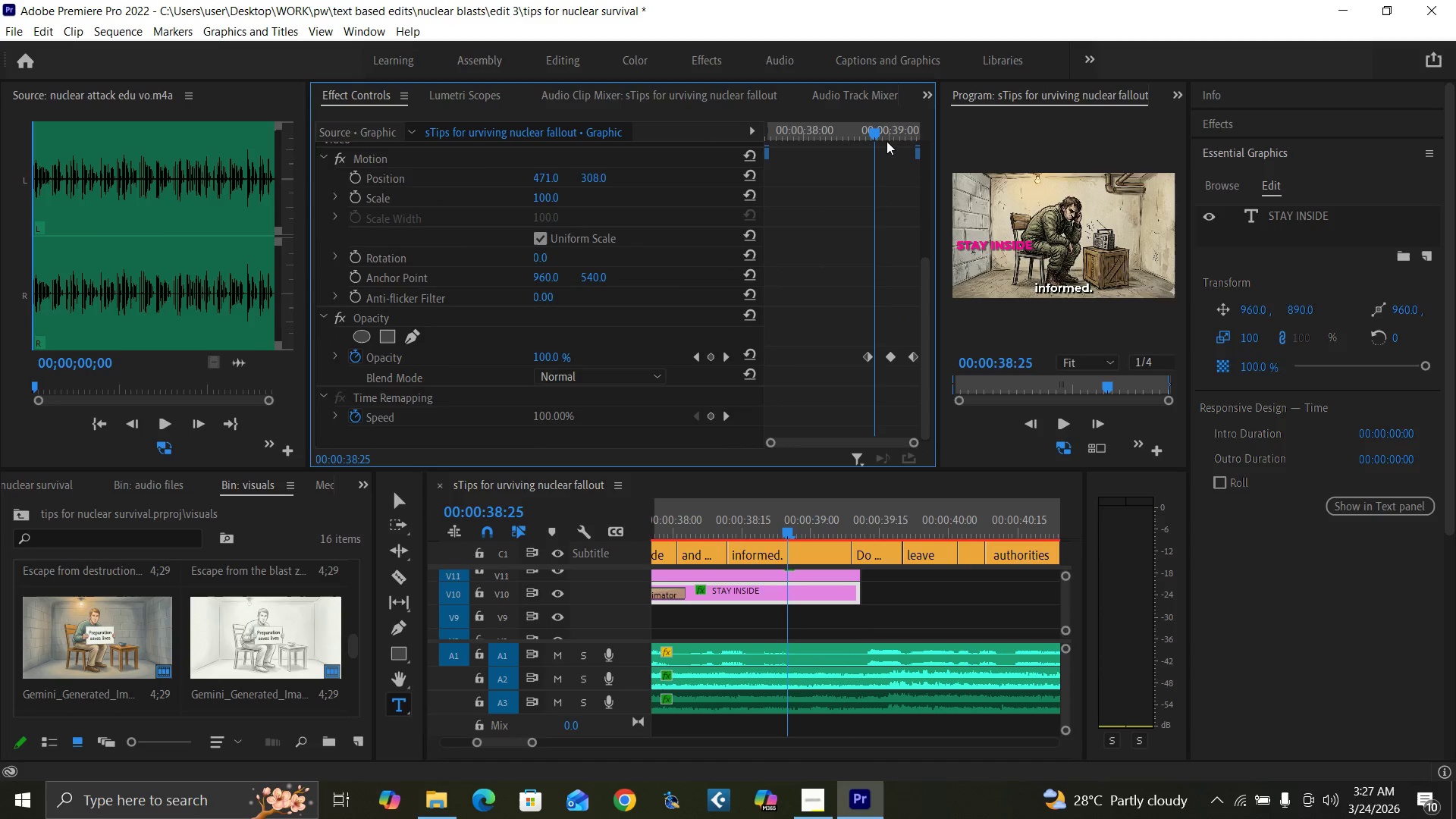 
left_click_drag(start_coordinate=[874, 135], to_coordinate=[944, 169])
 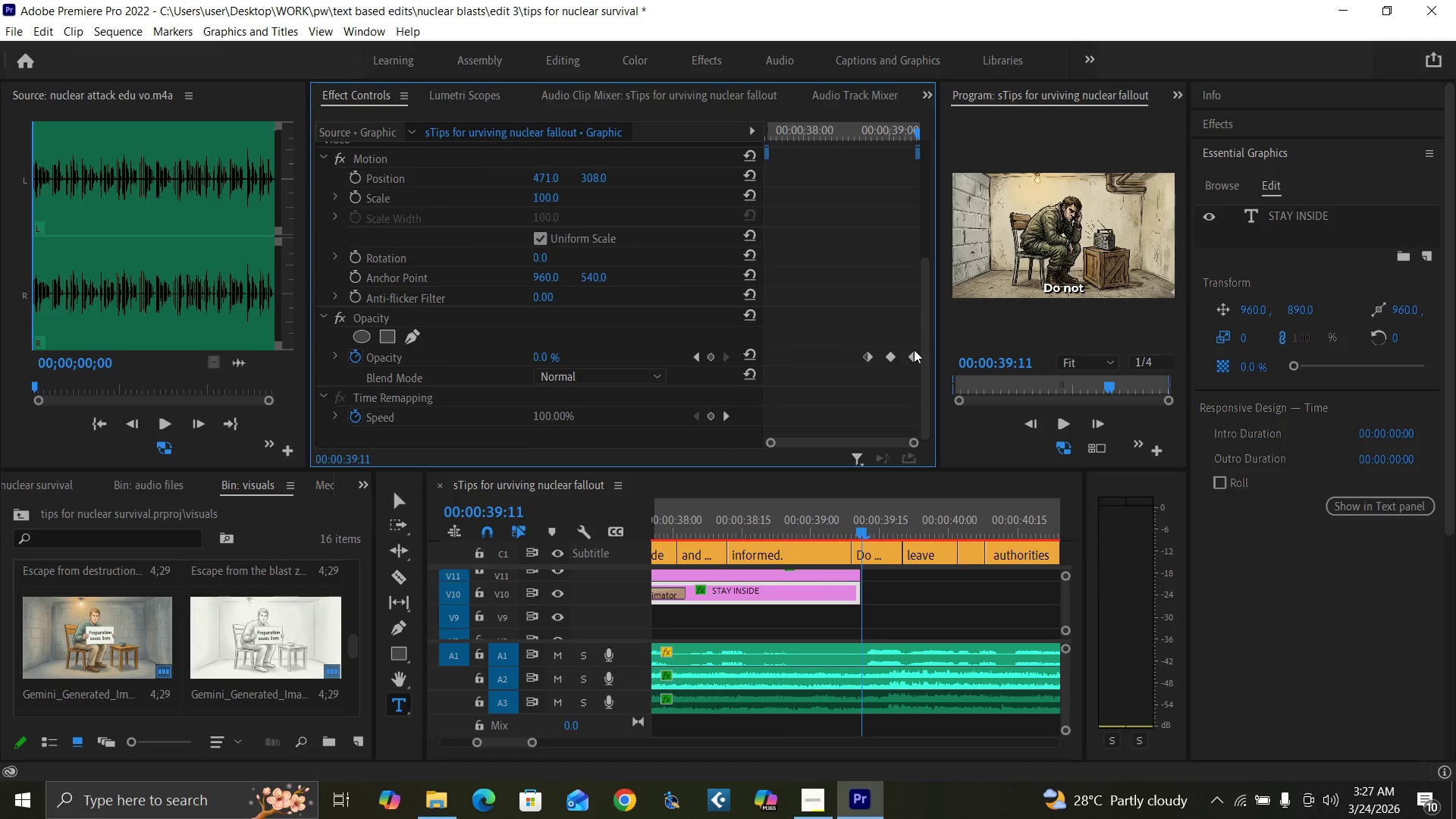 
left_click_drag(start_coordinate=[914, 353], to_coordinate=[921, 356])
 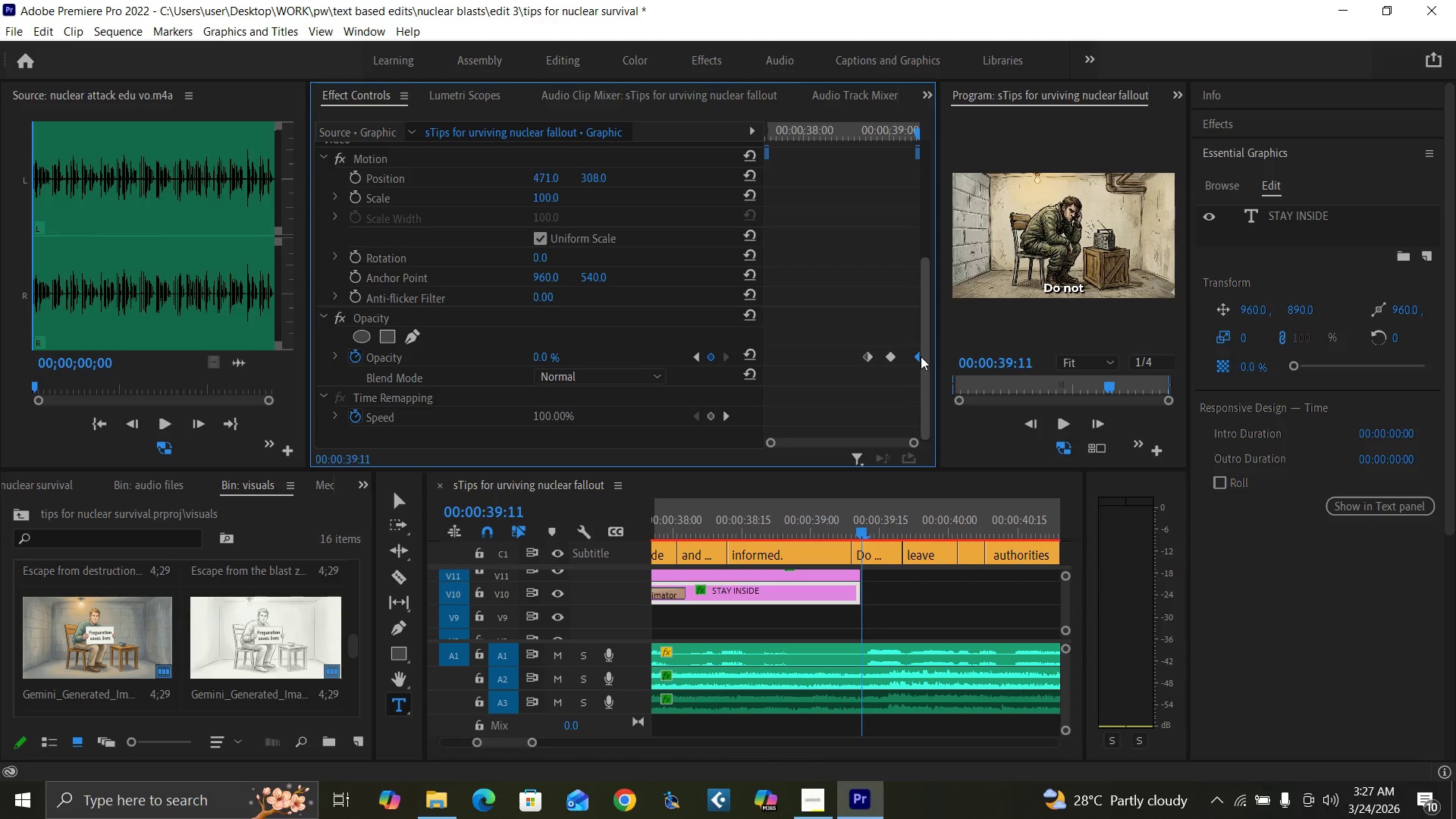 
key(ArrowLeft)
 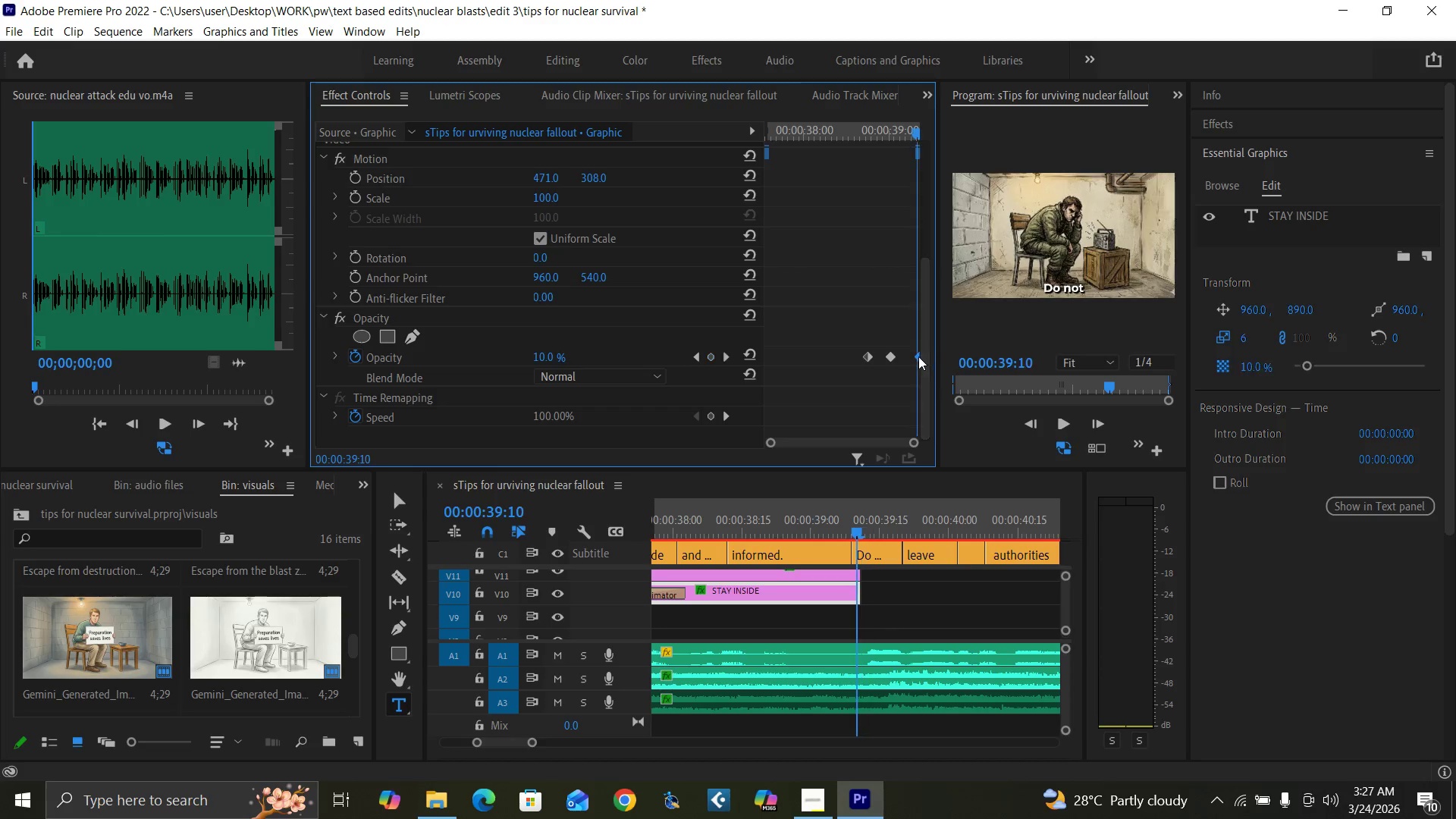 
key(ArrowLeft)
 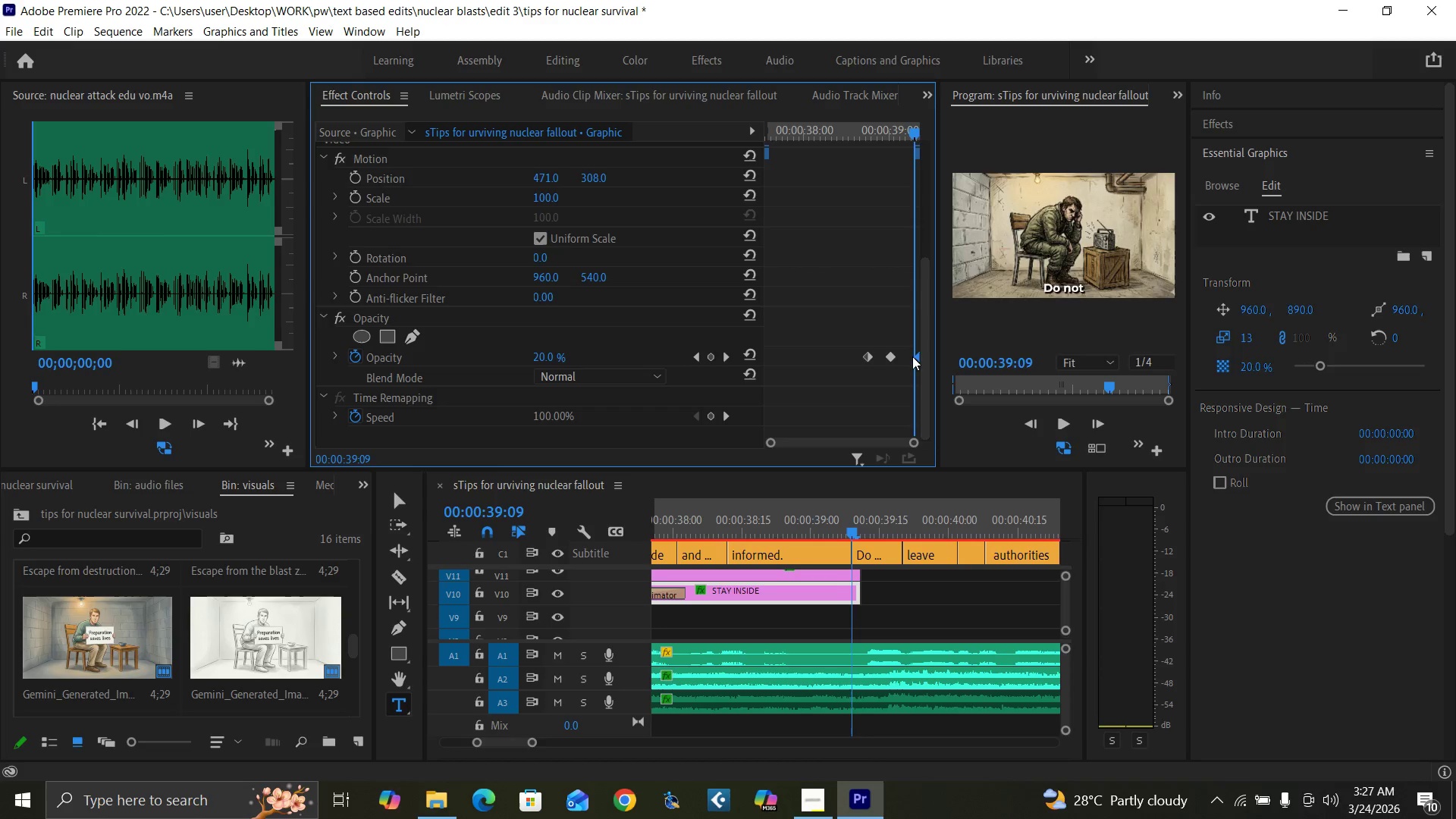 
key(ArrowLeft)
 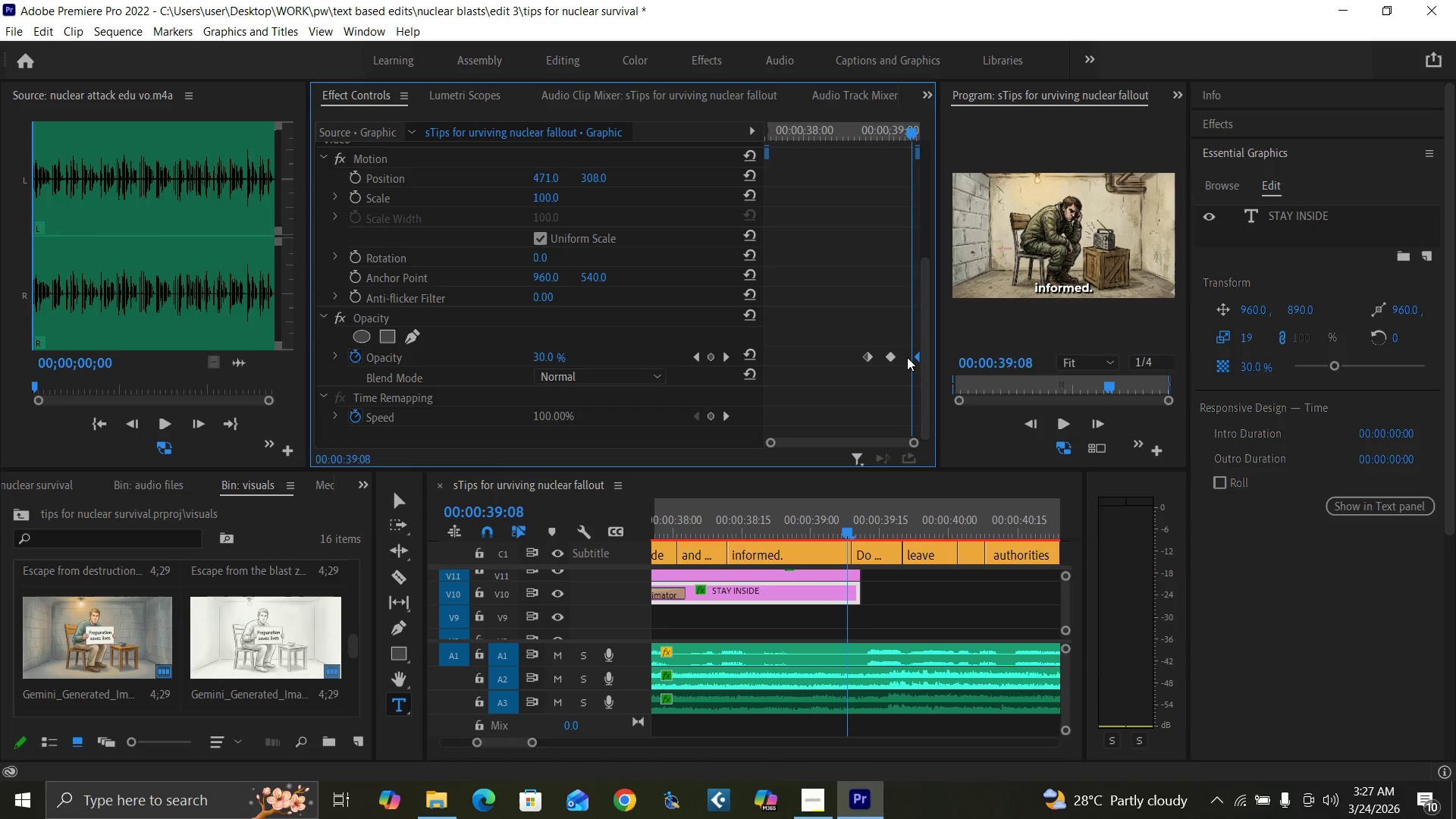 
key(ArrowLeft)
 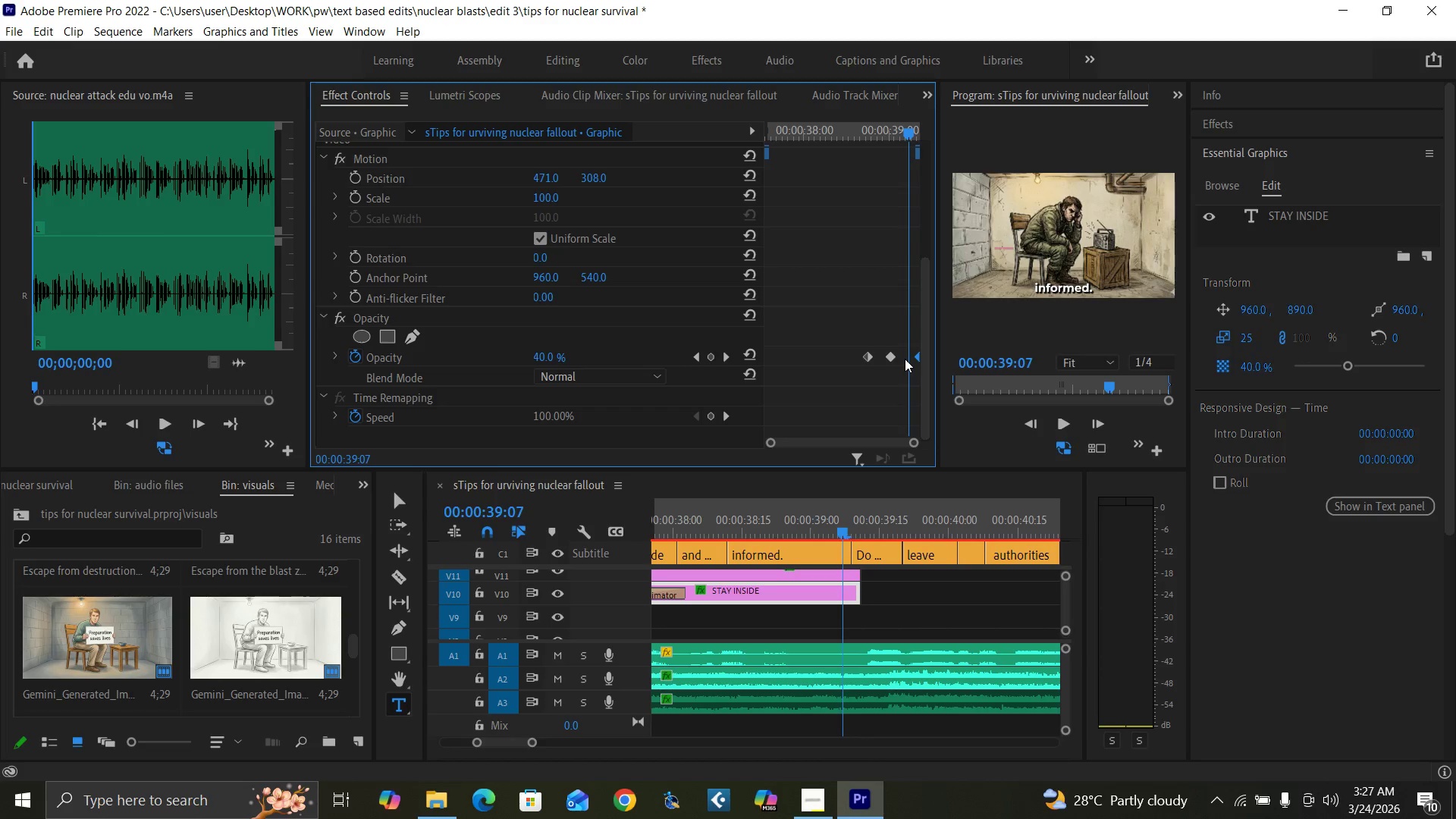 
key(ArrowLeft)
 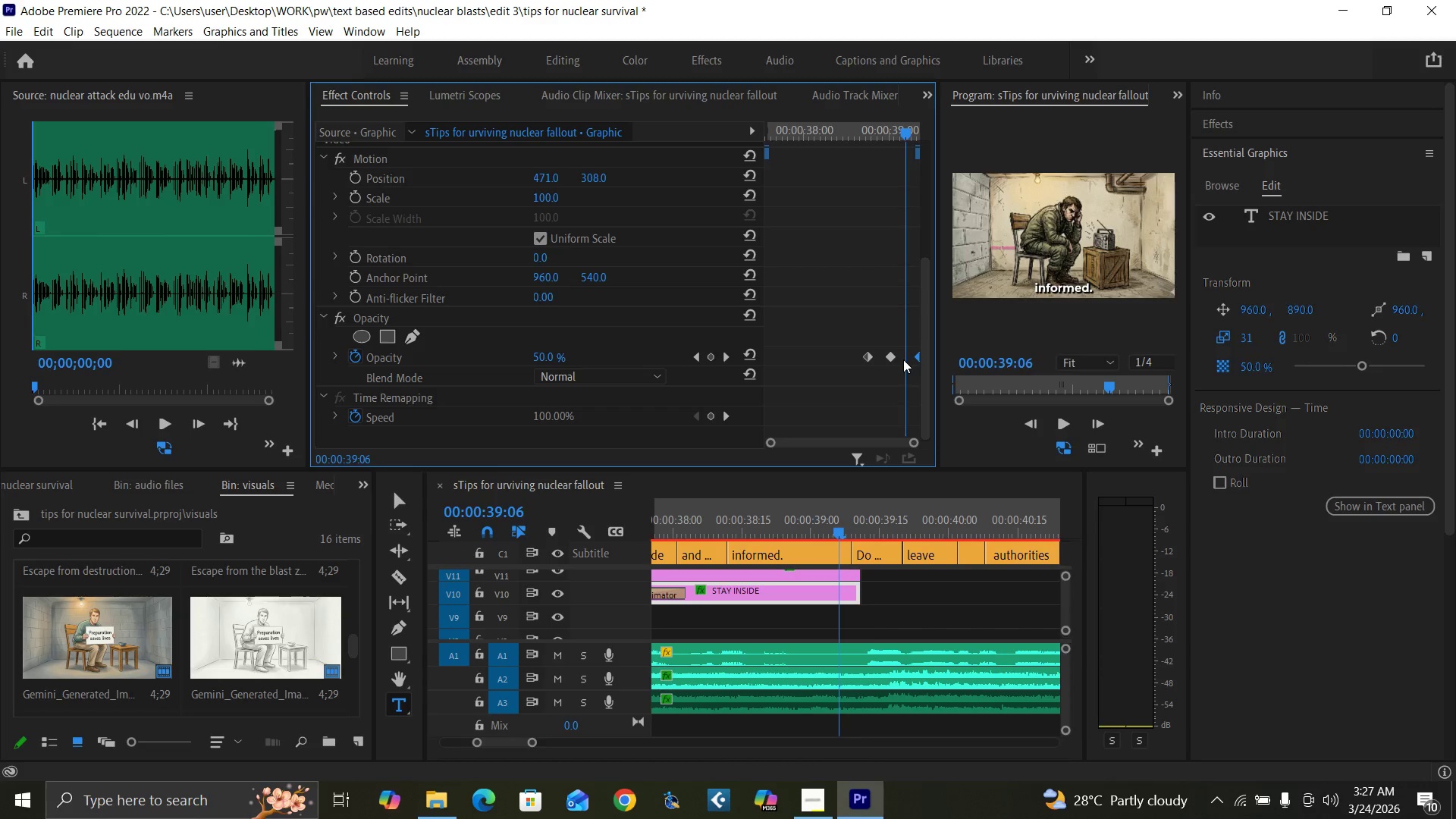 
key(ArrowLeft)
 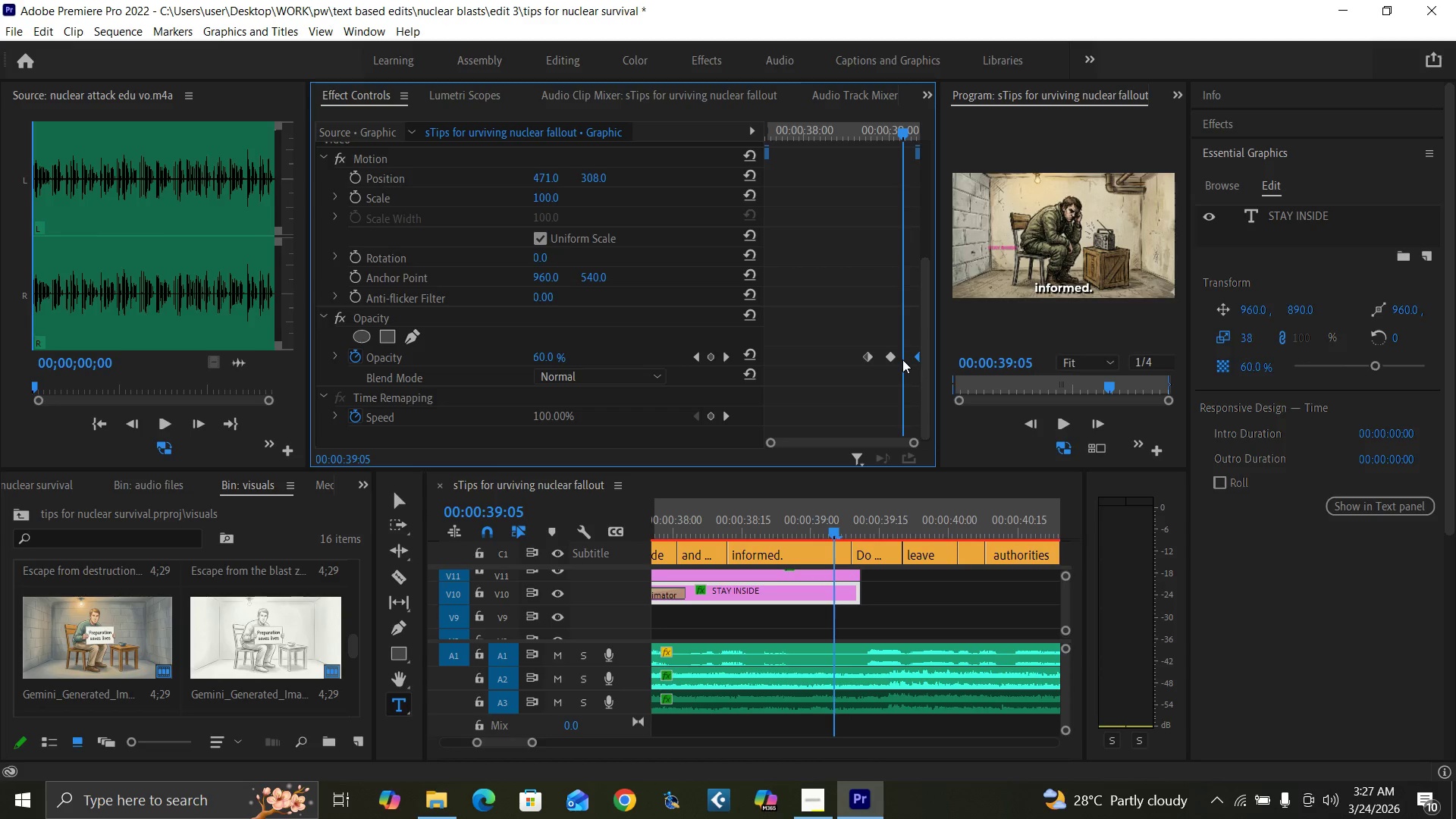 
key(ArrowLeft)
 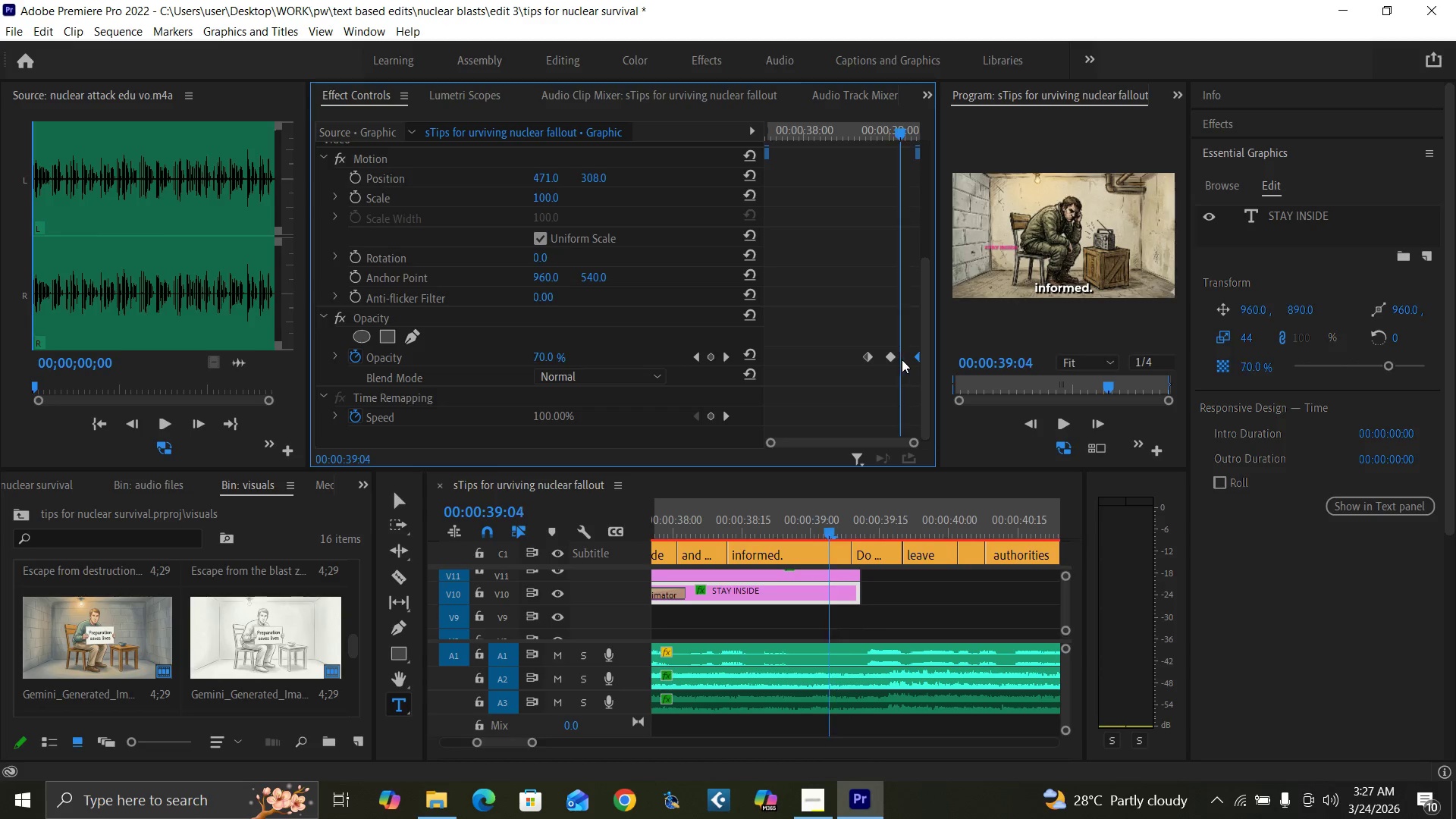 
key(ArrowLeft)
 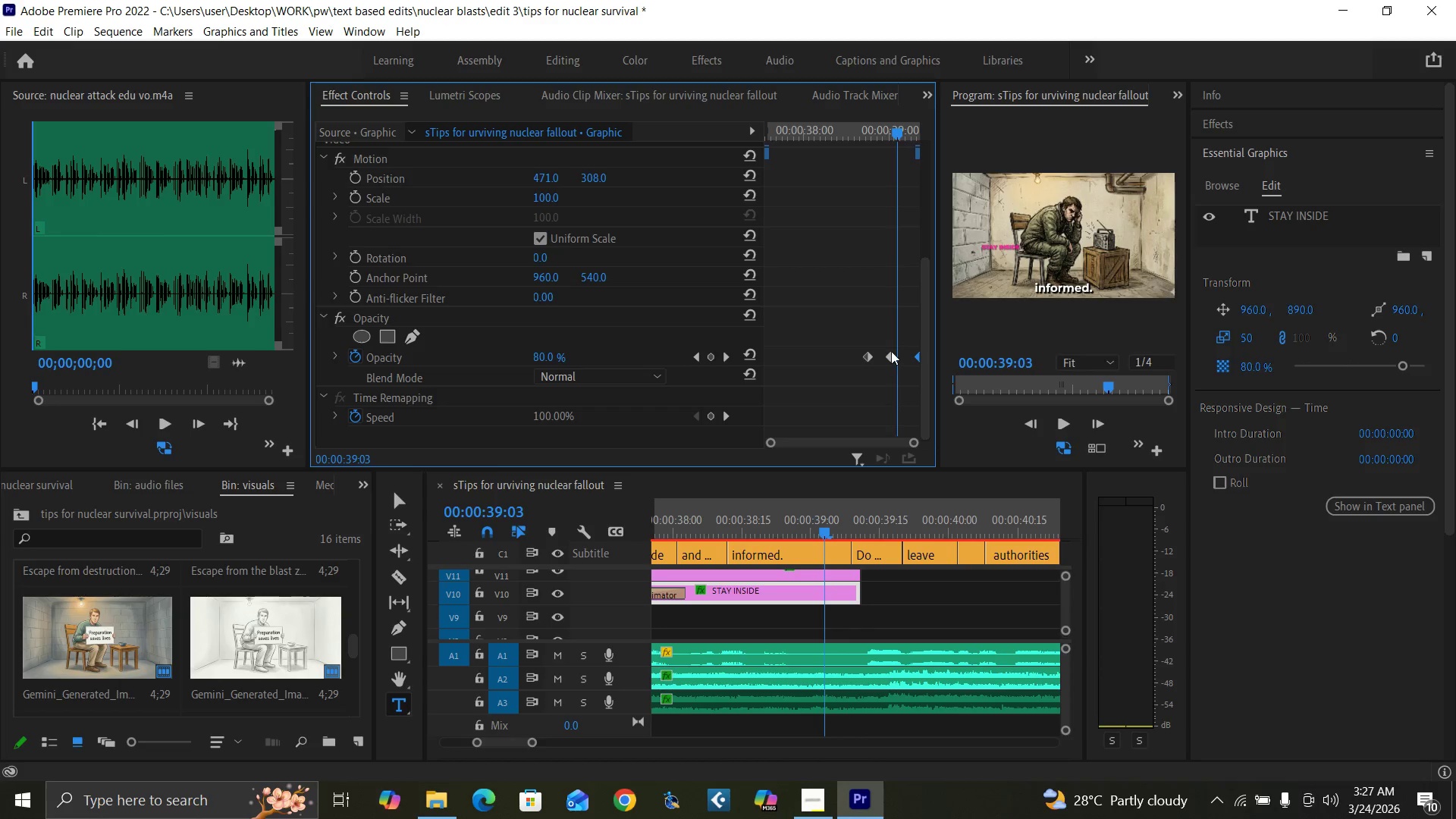 
left_click_drag(start_coordinate=[891, 351], to_coordinate=[896, 352])
 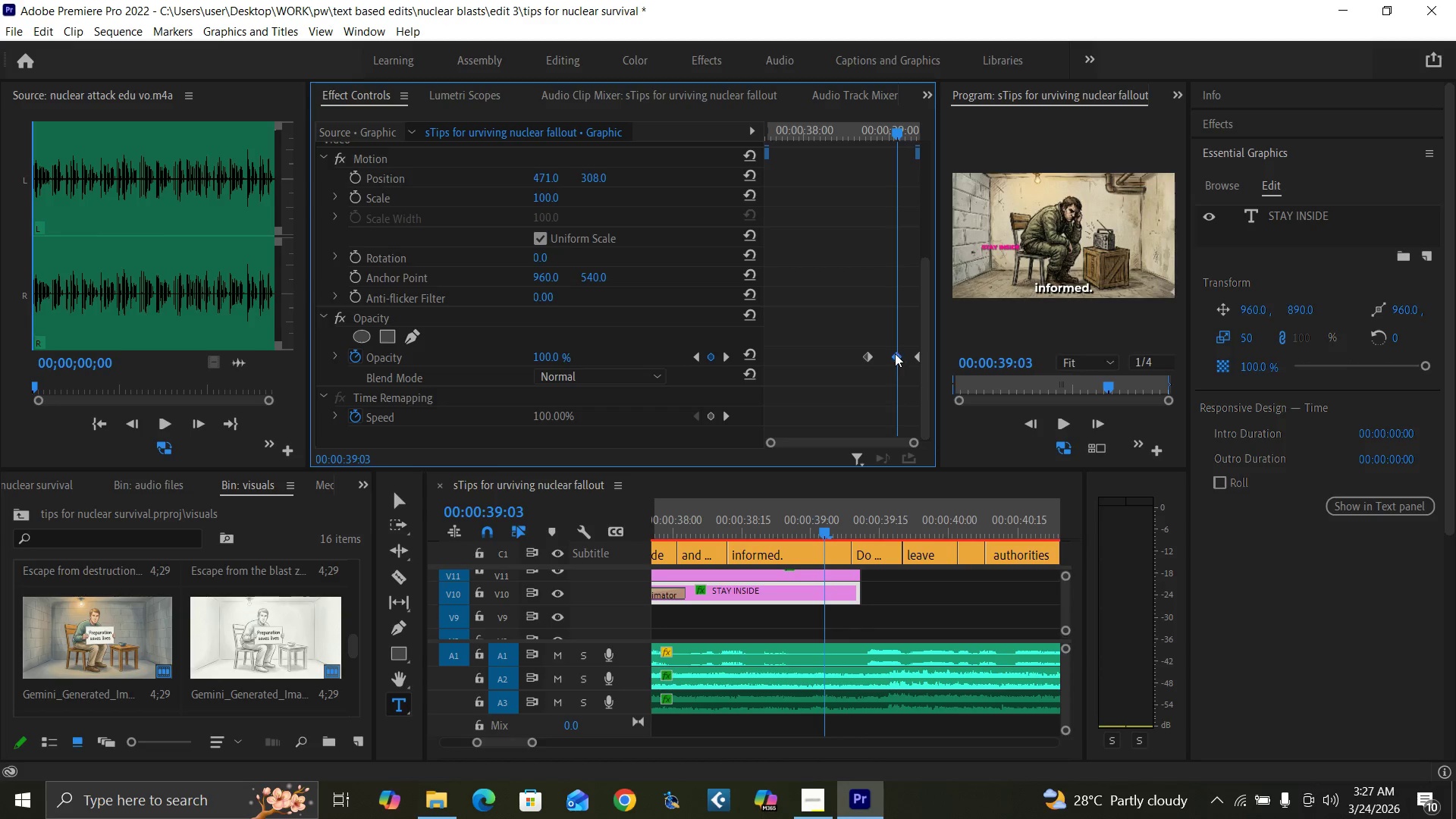 
key(ArrowLeft)
 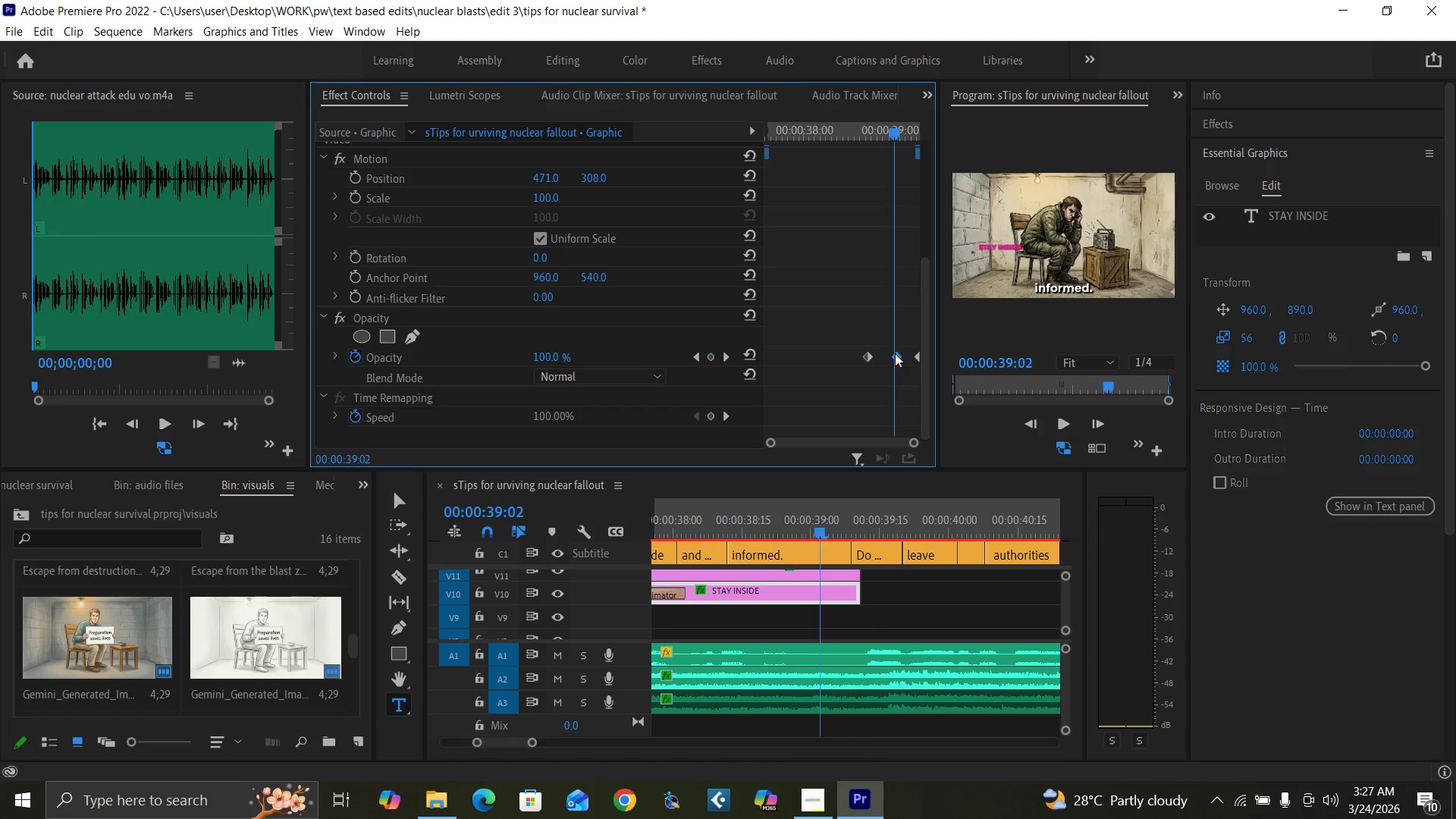 
key(ArrowLeft)
 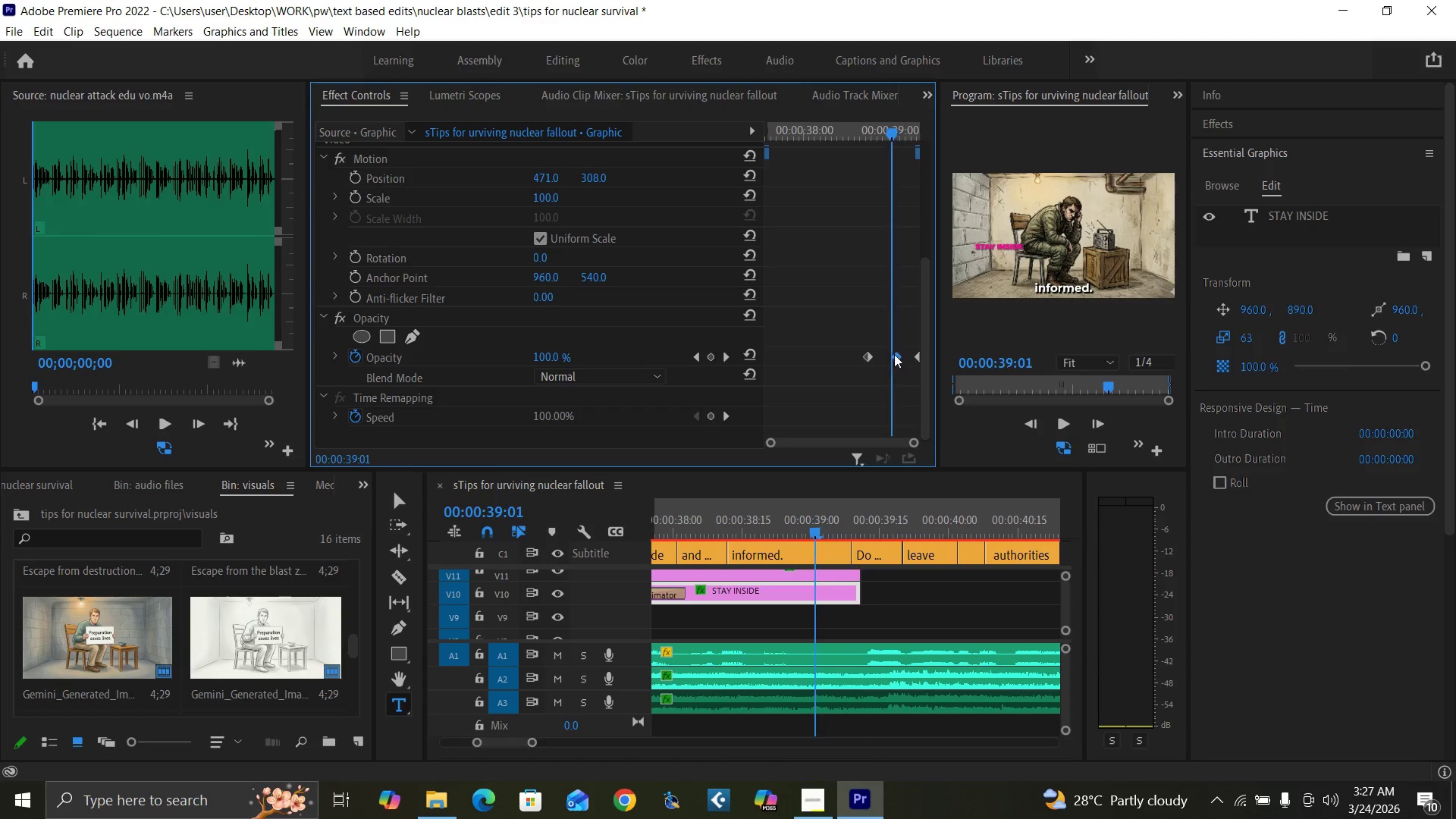 
key(ArrowLeft)
 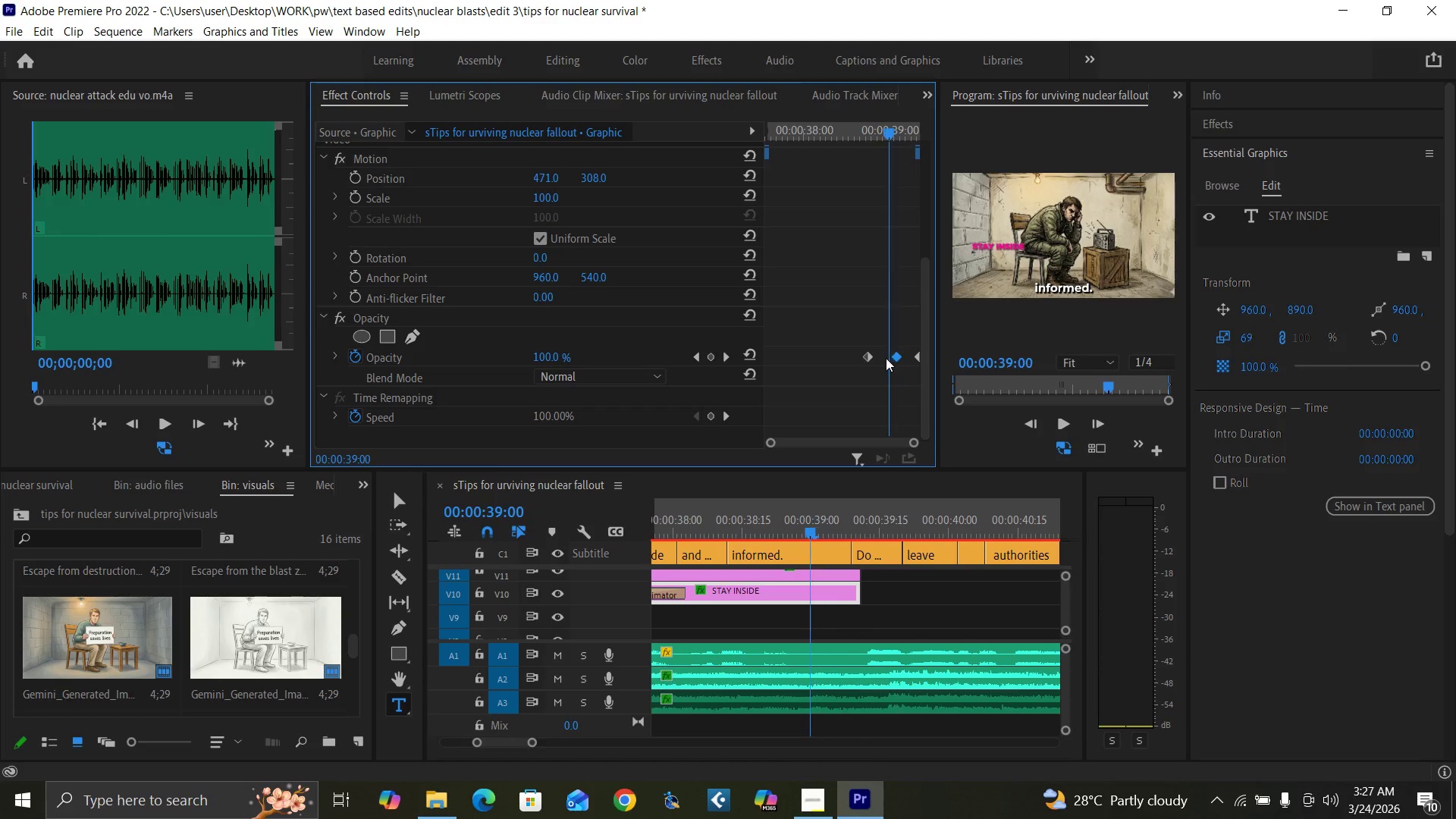 
key(ArrowLeft)
 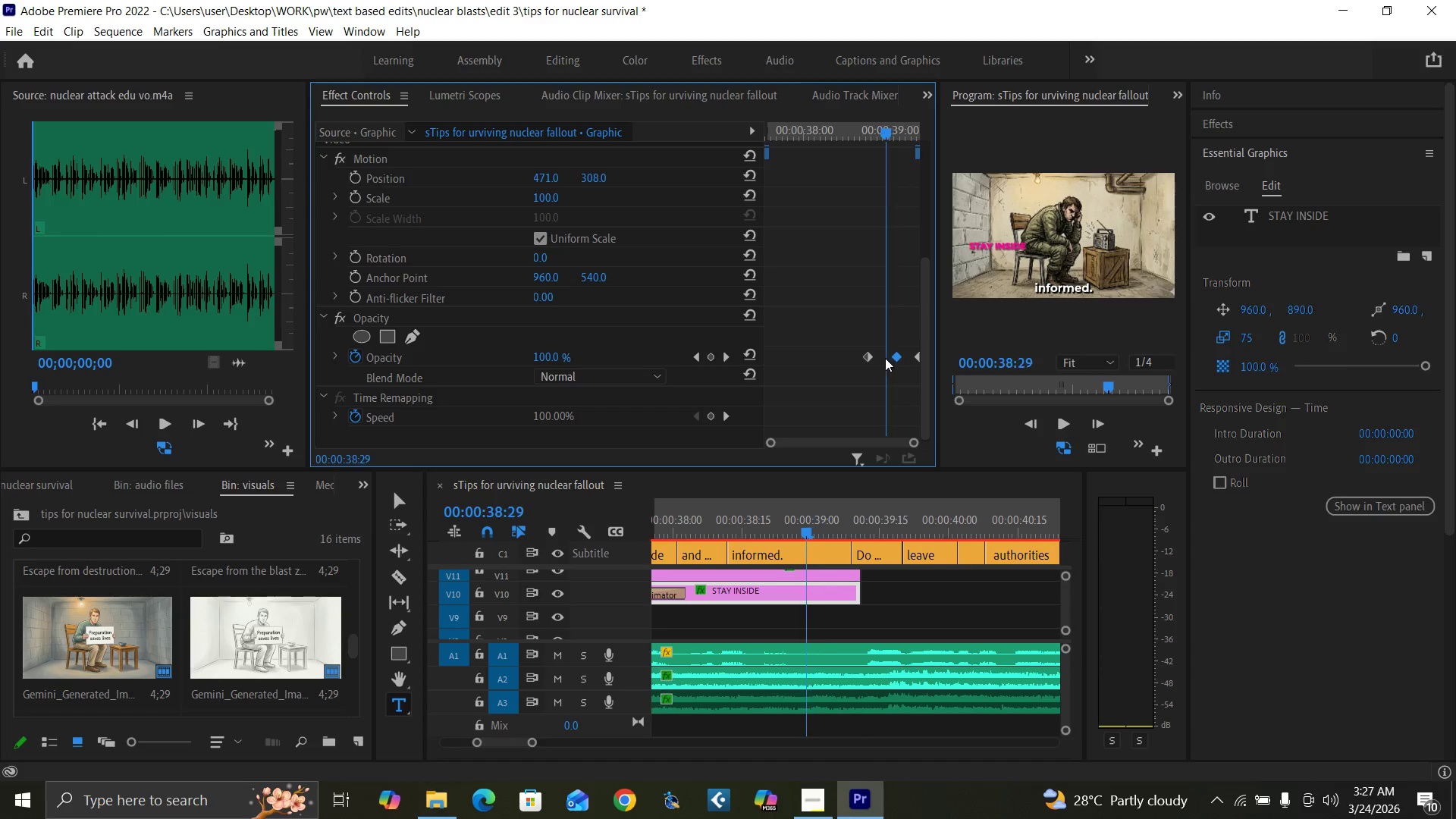 
key(ArrowLeft)
 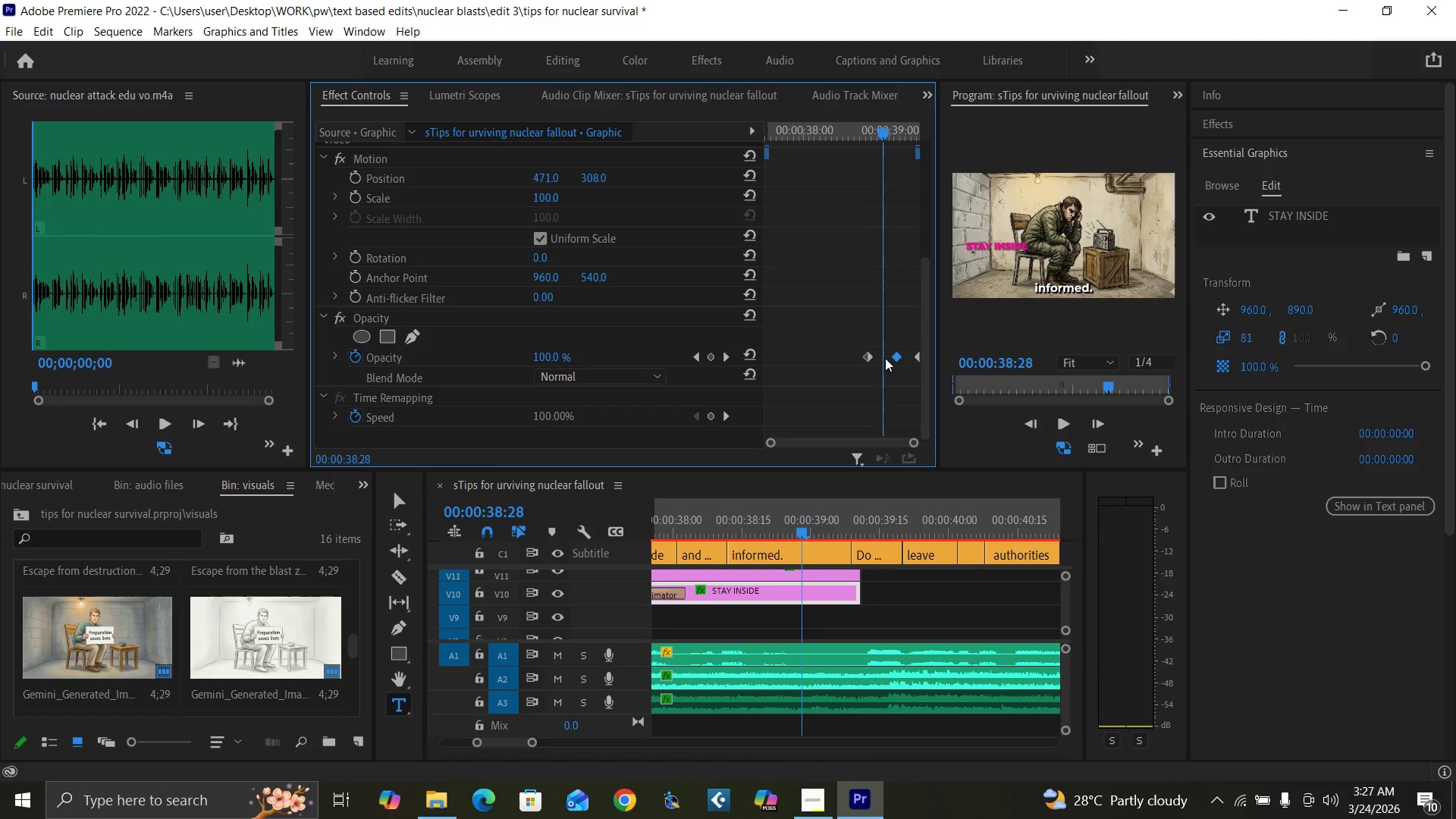 
key(ArrowLeft)
 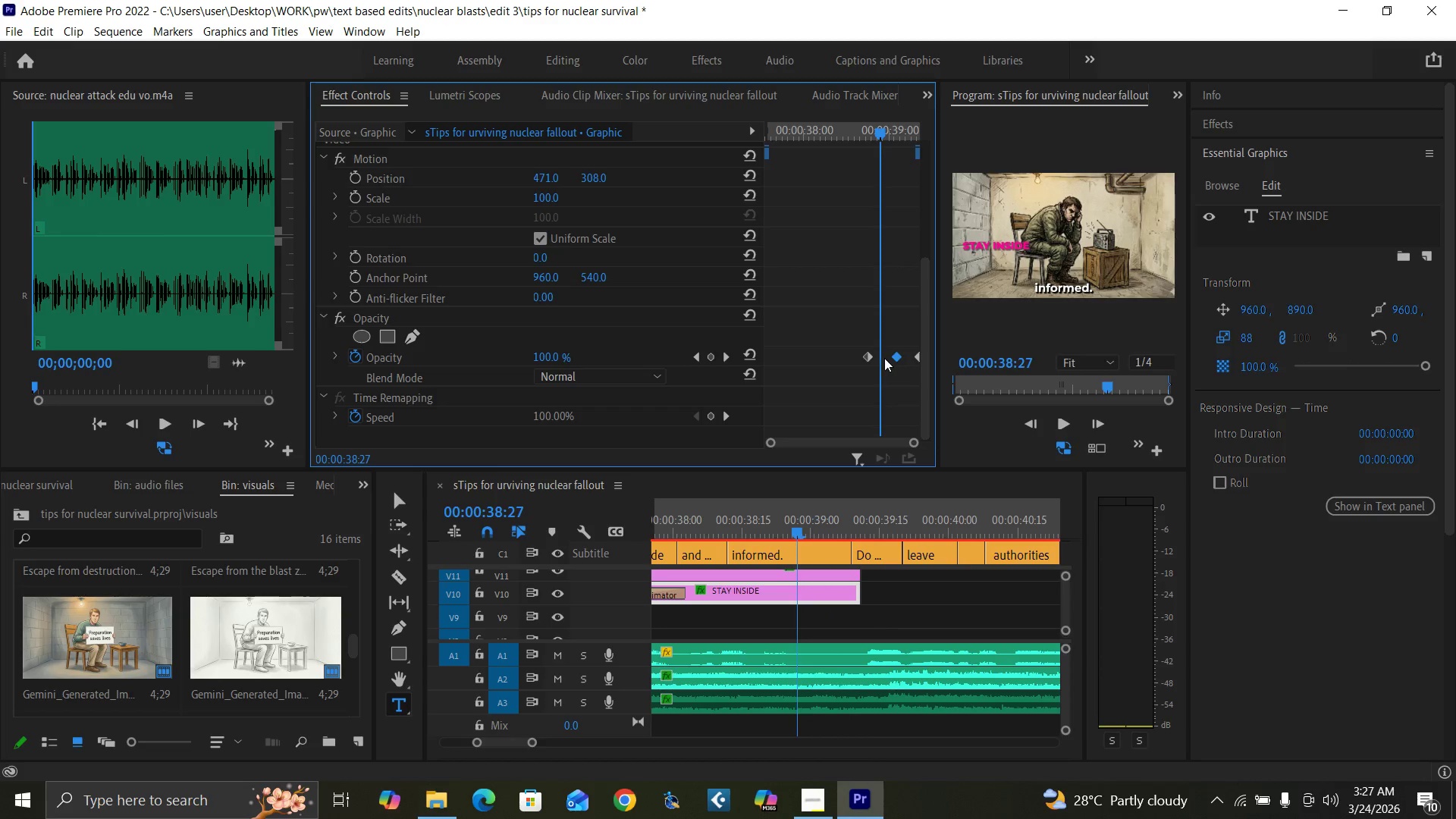 
key(ArrowLeft)
 